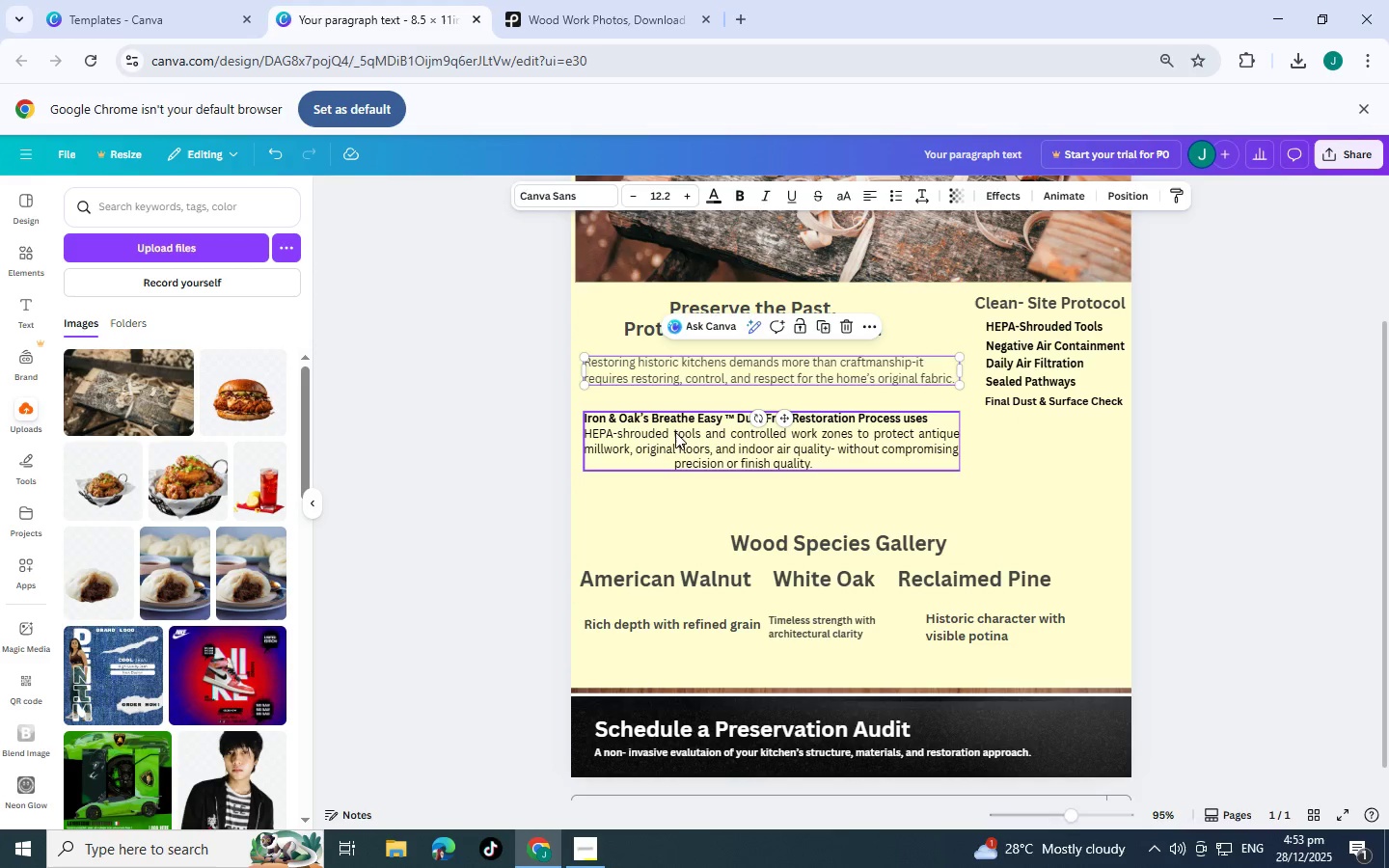 
left_click([677, 435])
 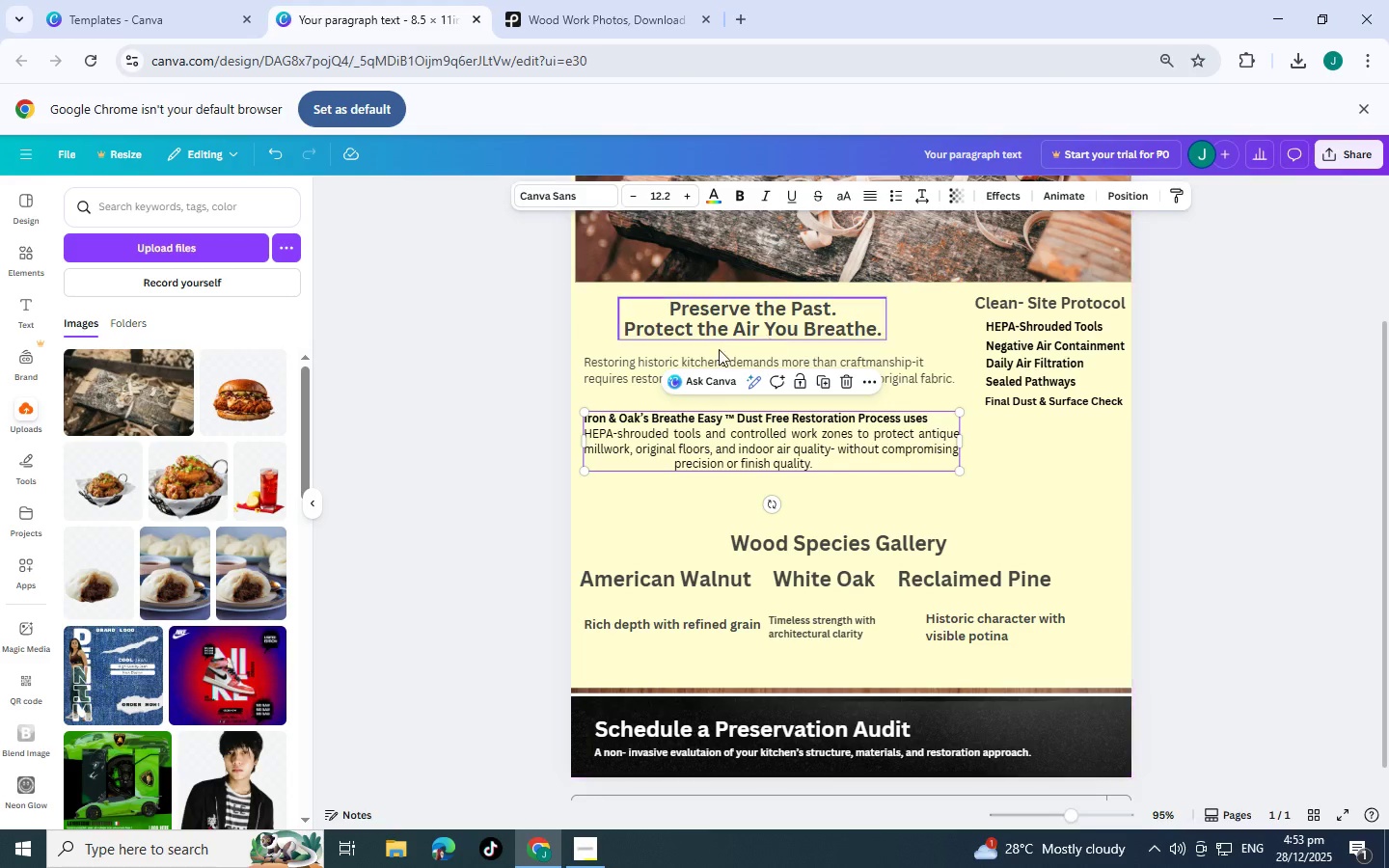 
left_click([616, 376])
 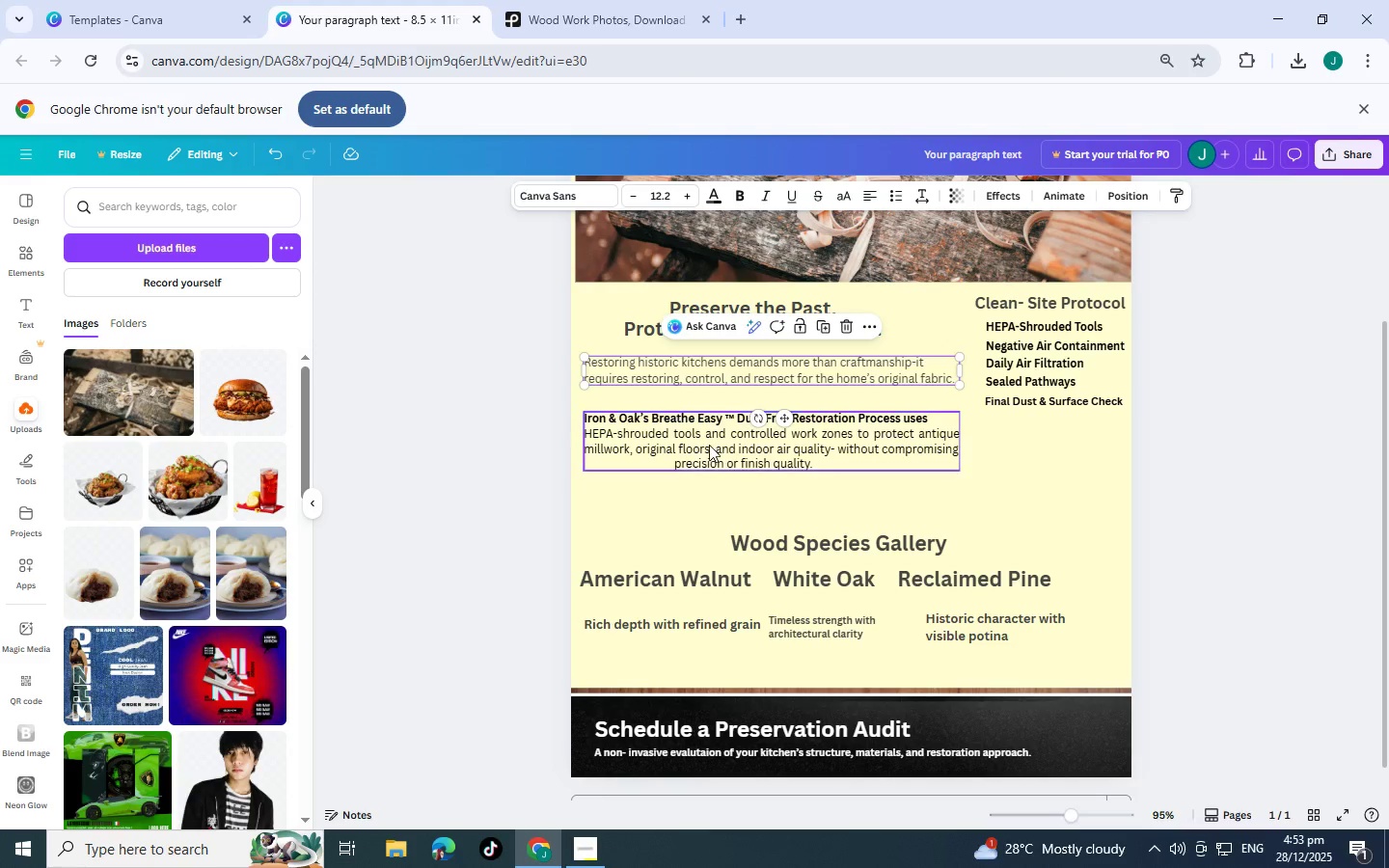 
left_click([694, 442])
 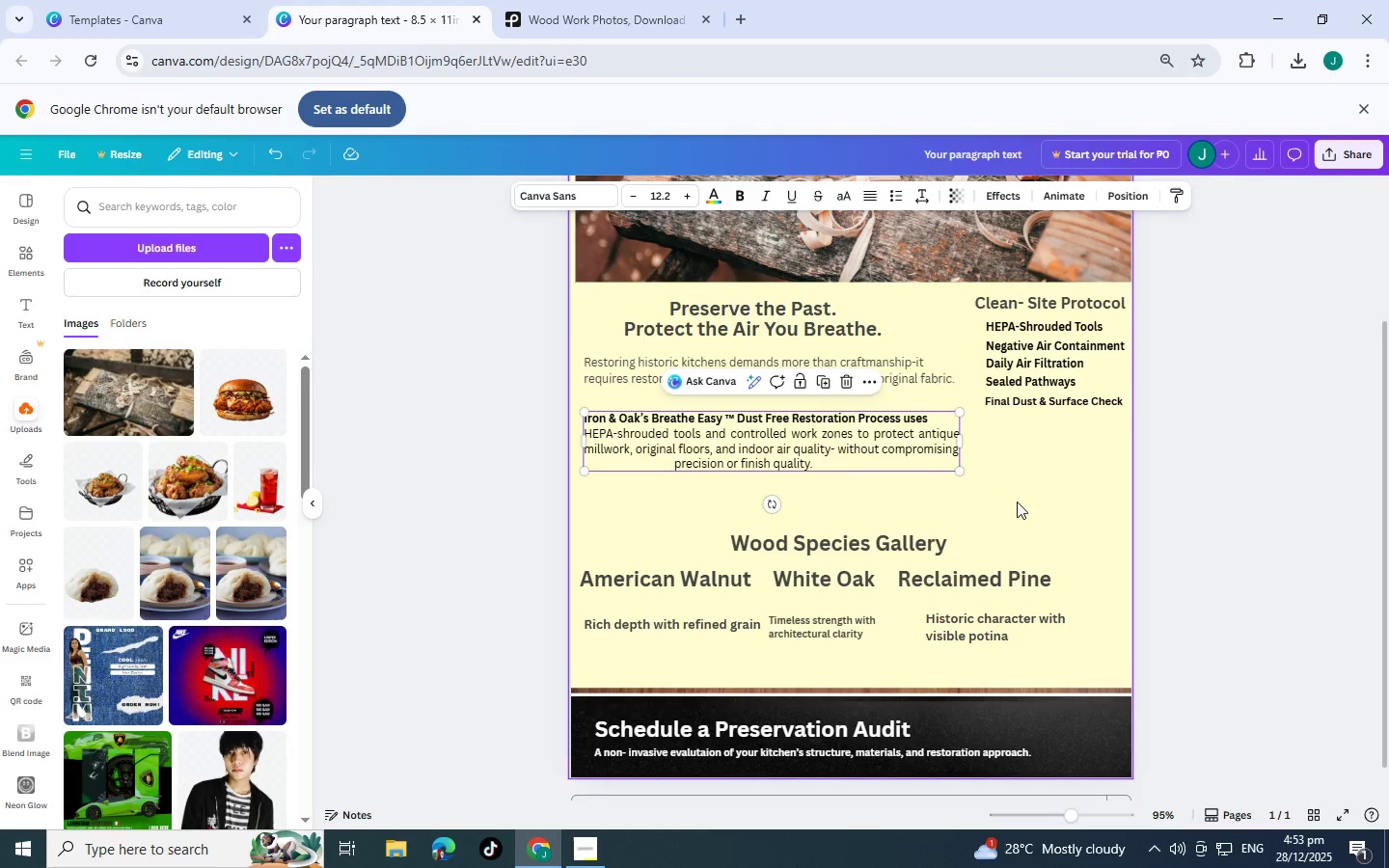 
left_click([1017, 502])
 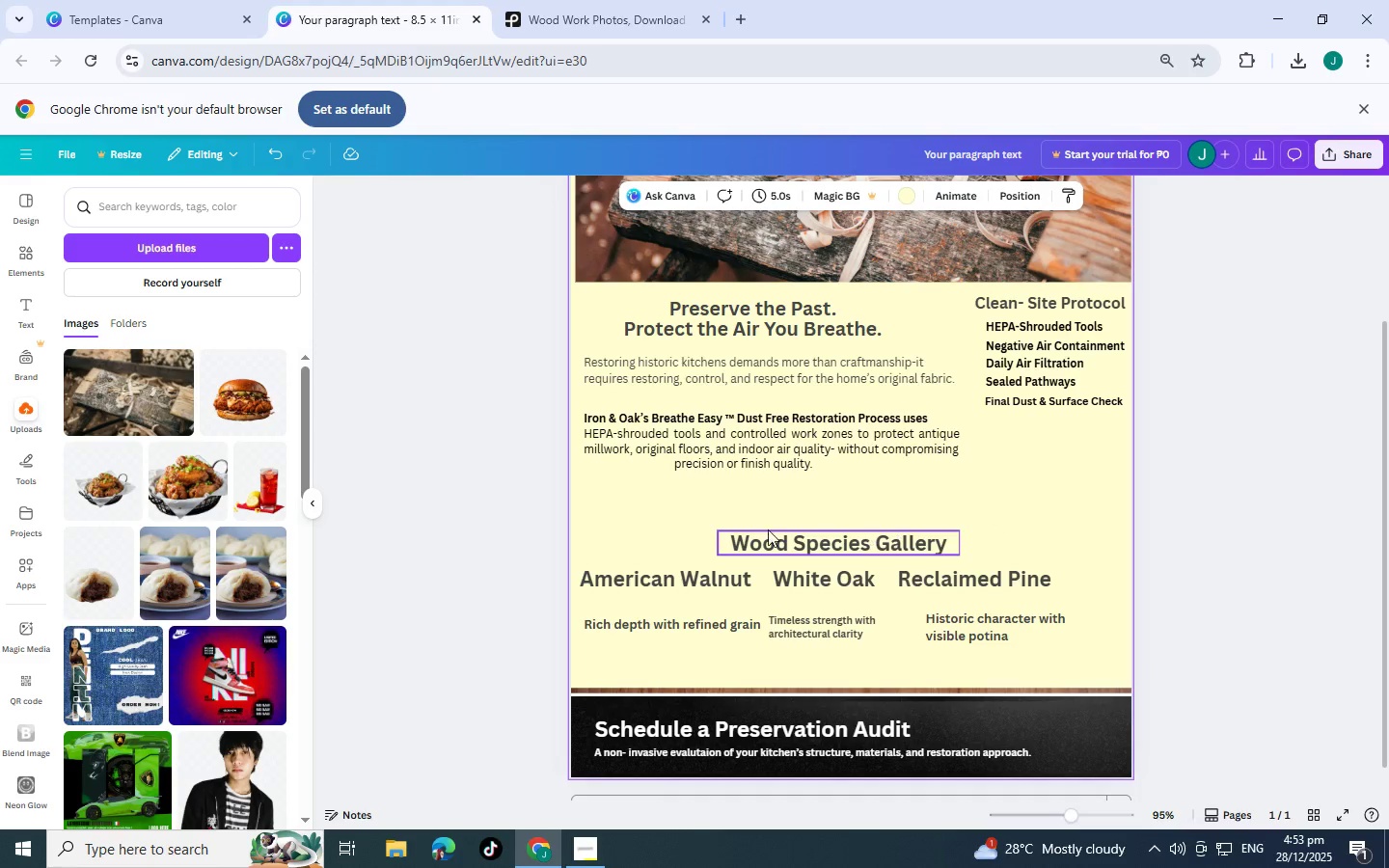 
scroll: coordinate [749, 547], scroll_direction: up, amount: 1.0
 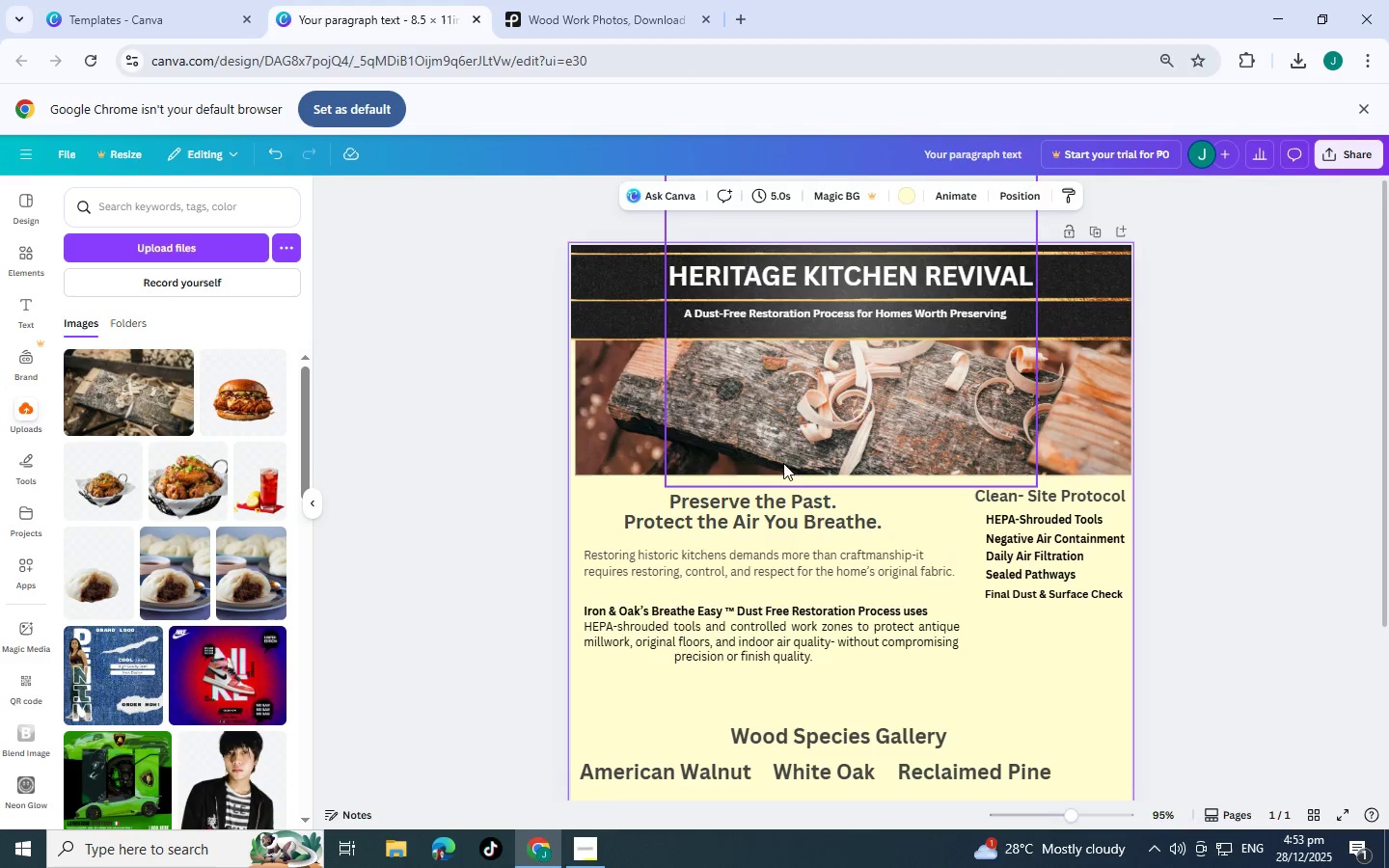 
left_click([818, 339])
 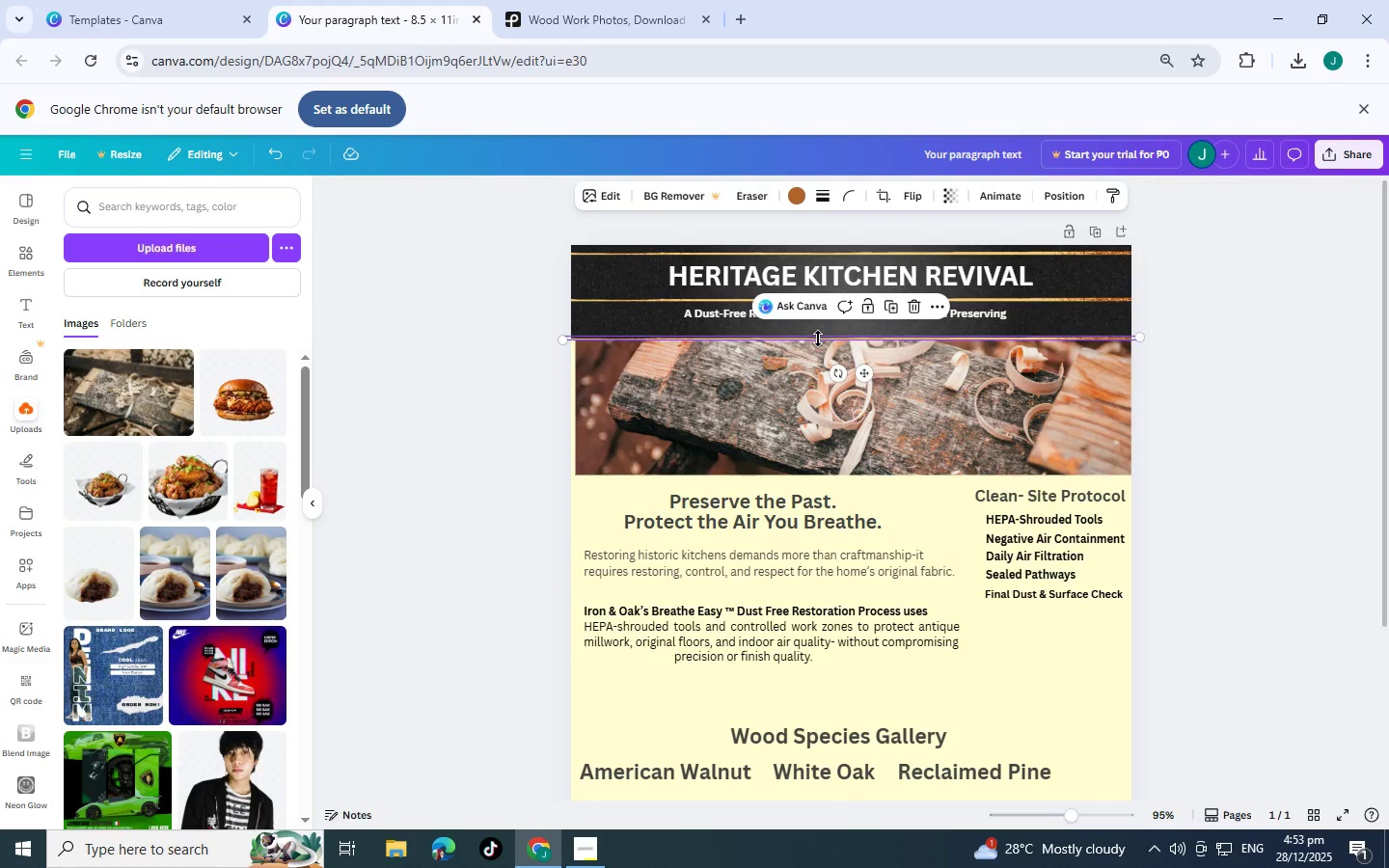 
key(Control+C)
 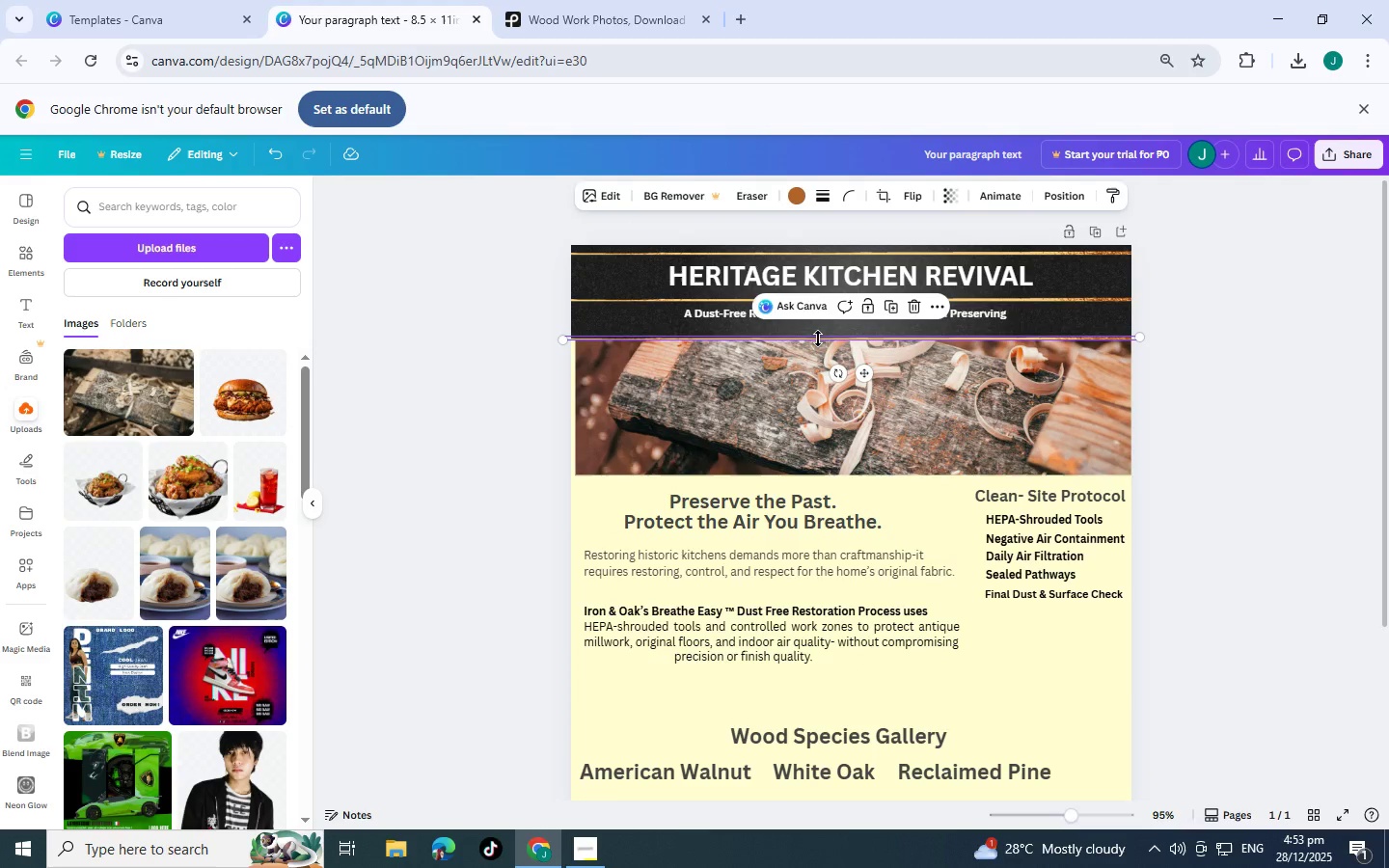 
key(Control+V)
 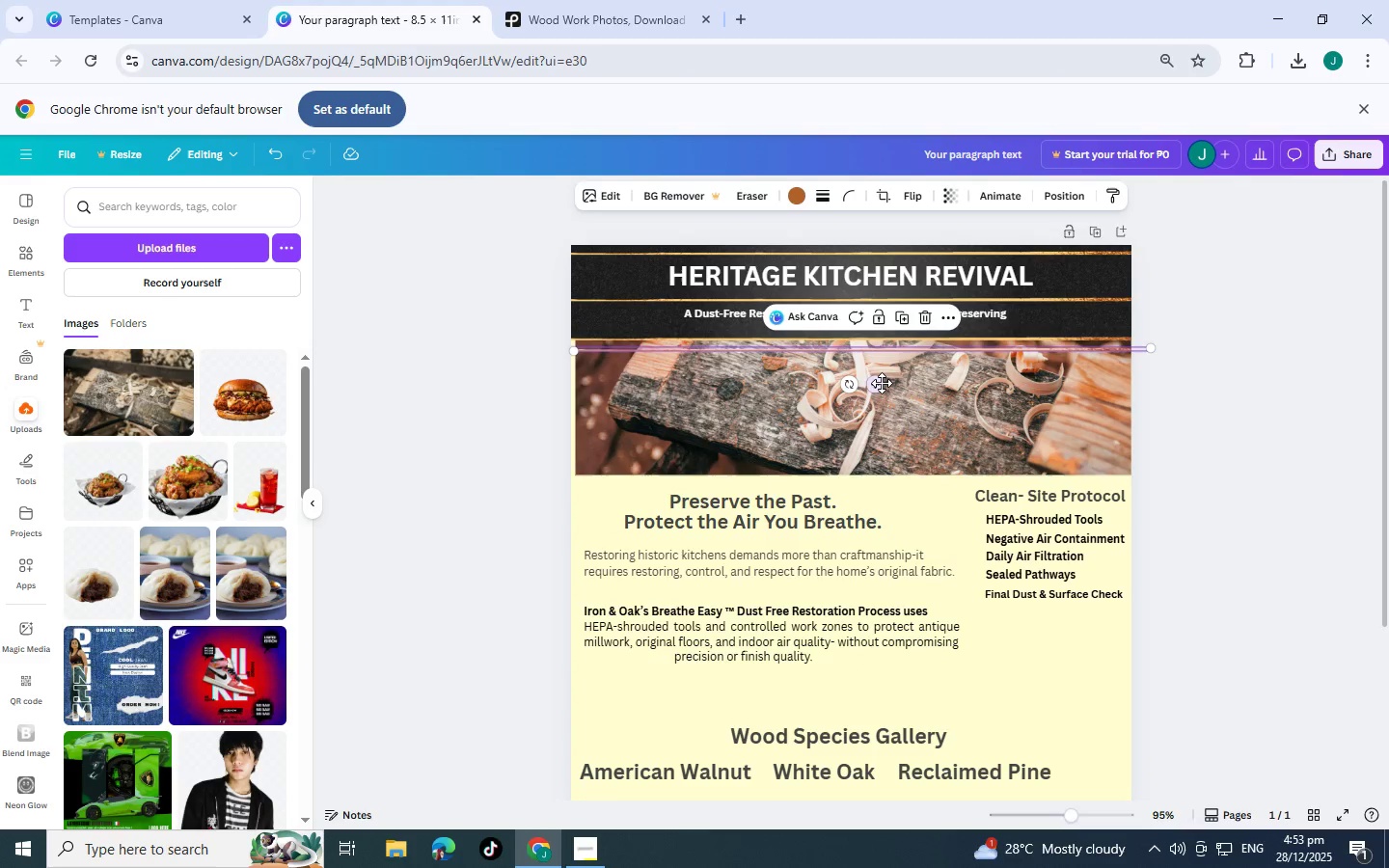 
left_click_drag(start_coordinate=[882, 383], to_coordinate=[866, 572])
 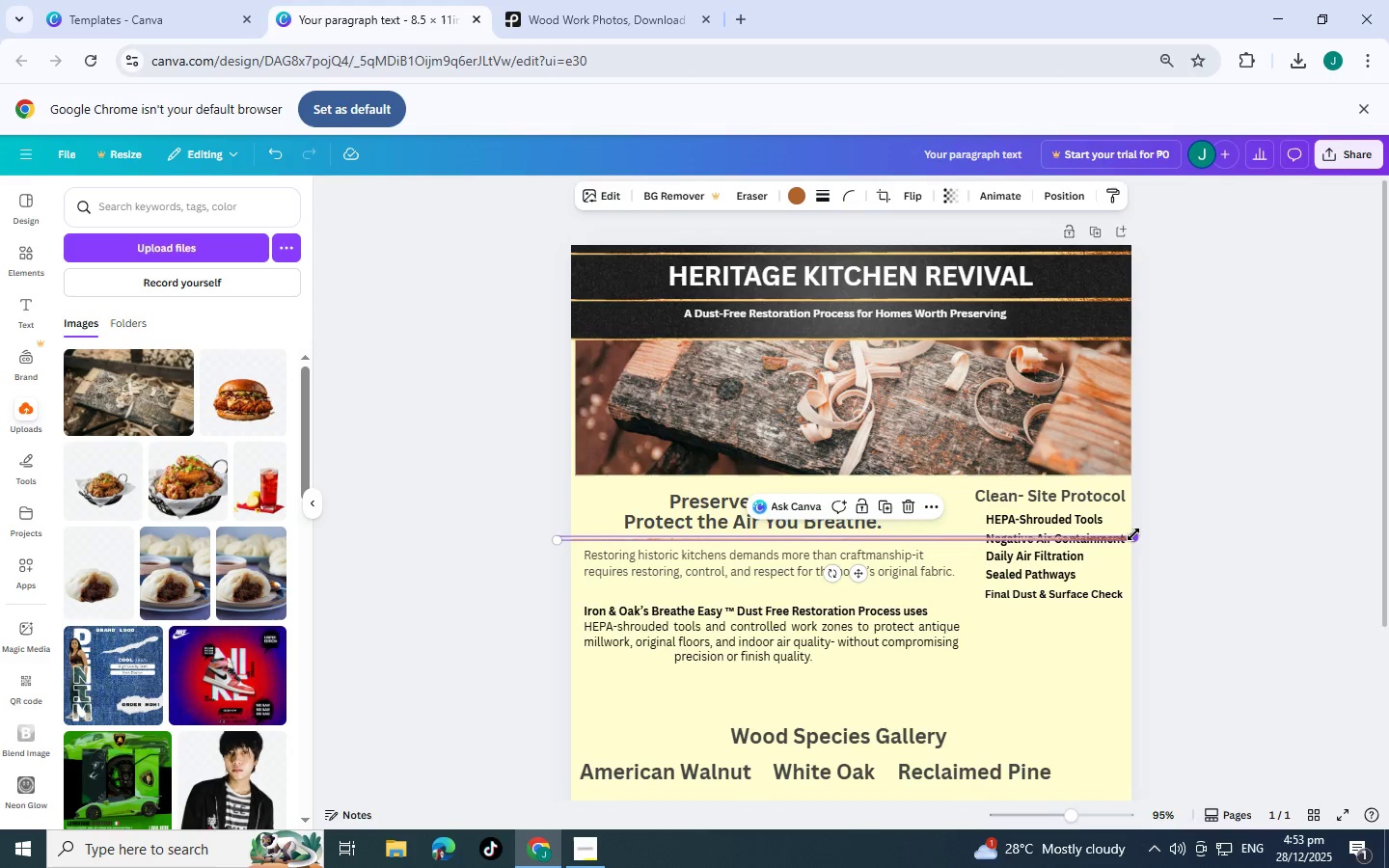 
left_click_drag(start_coordinate=[1133, 534], to_coordinate=[940, 534])
 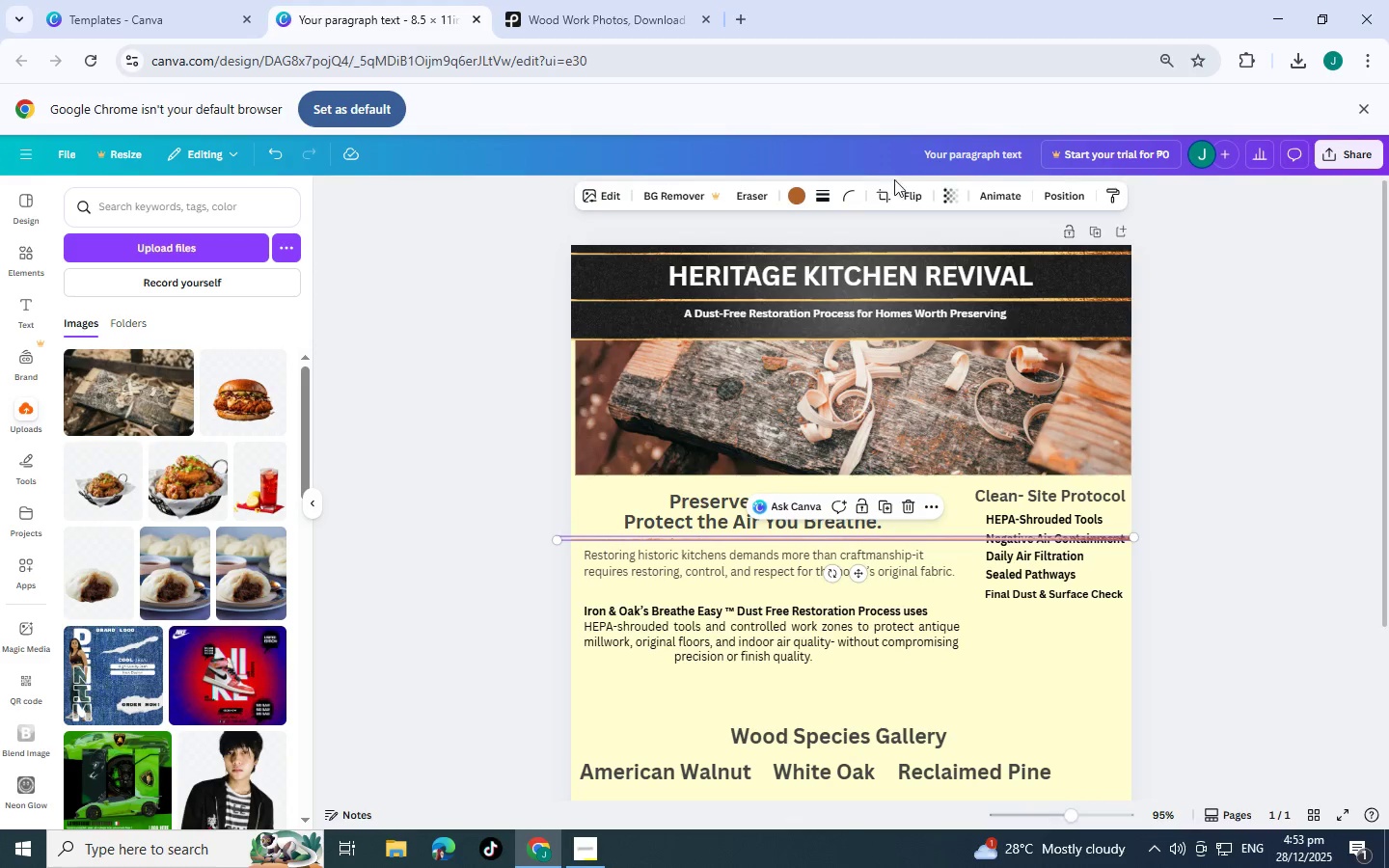 
left_click([883, 191])
 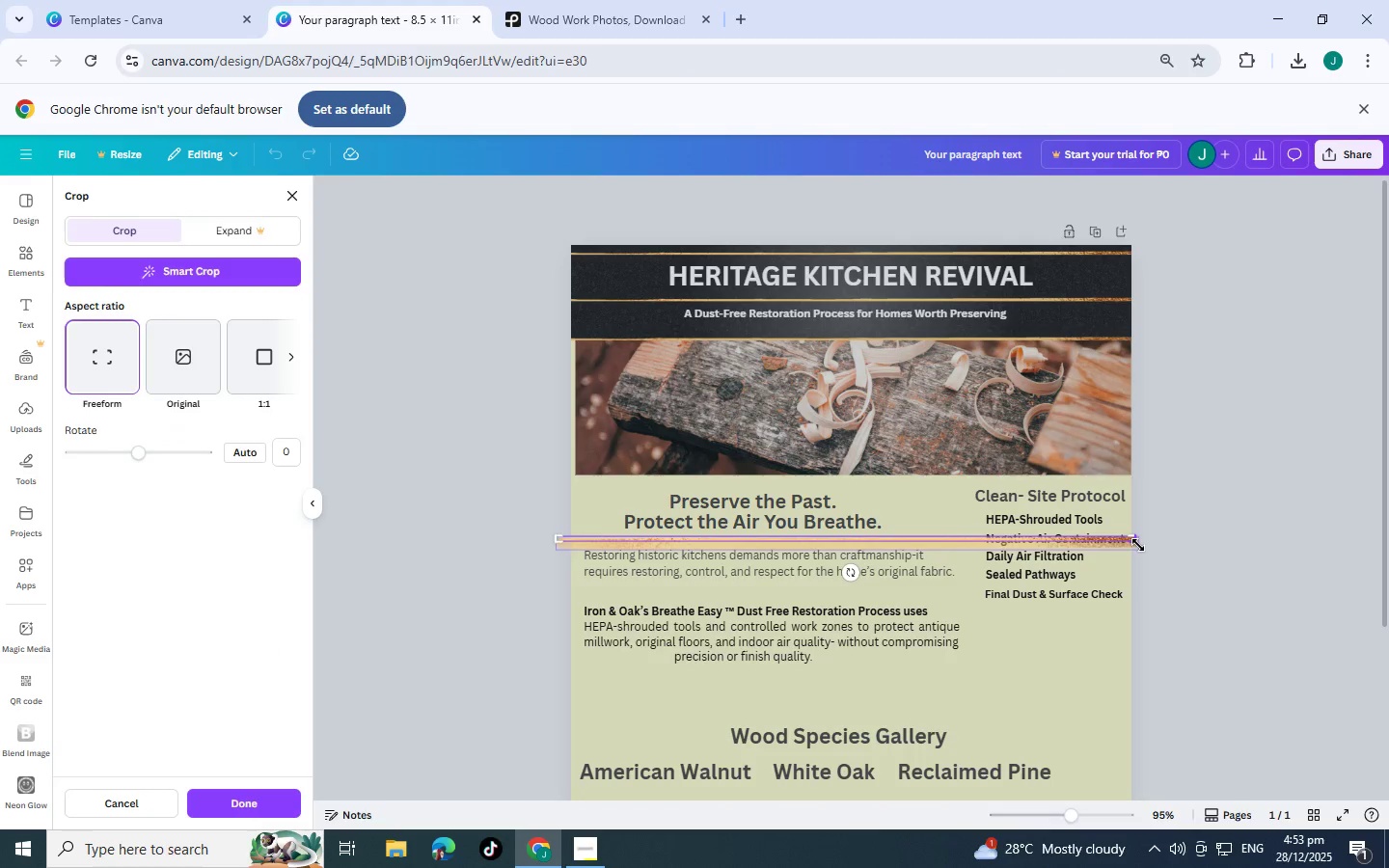 
left_click_drag(start_coordinate=[1133, 540], to_coordinate=[917, 541])
 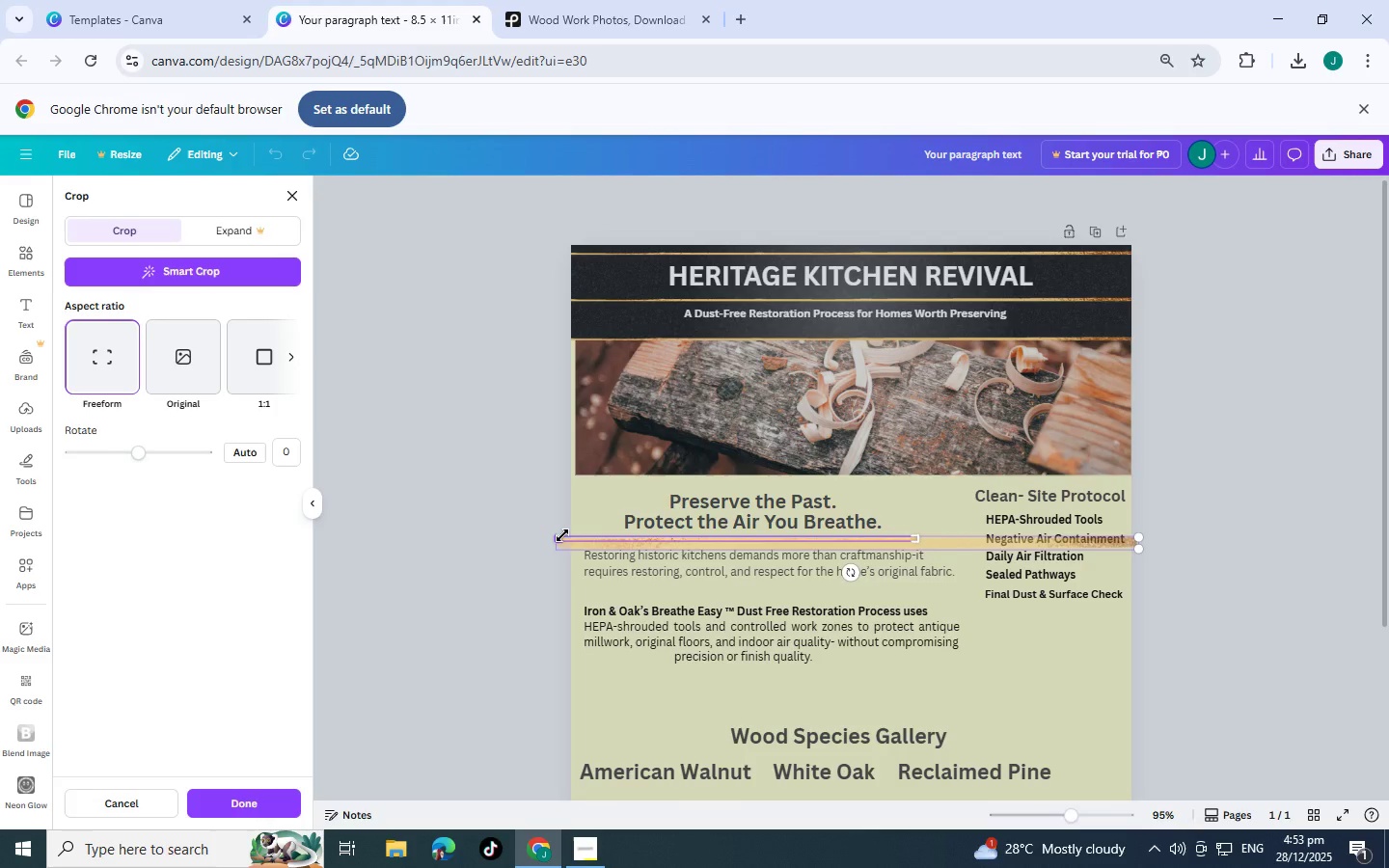 
left_click_drag(start_coordinate=[562, 535], to_coordinate=[606, 533])
 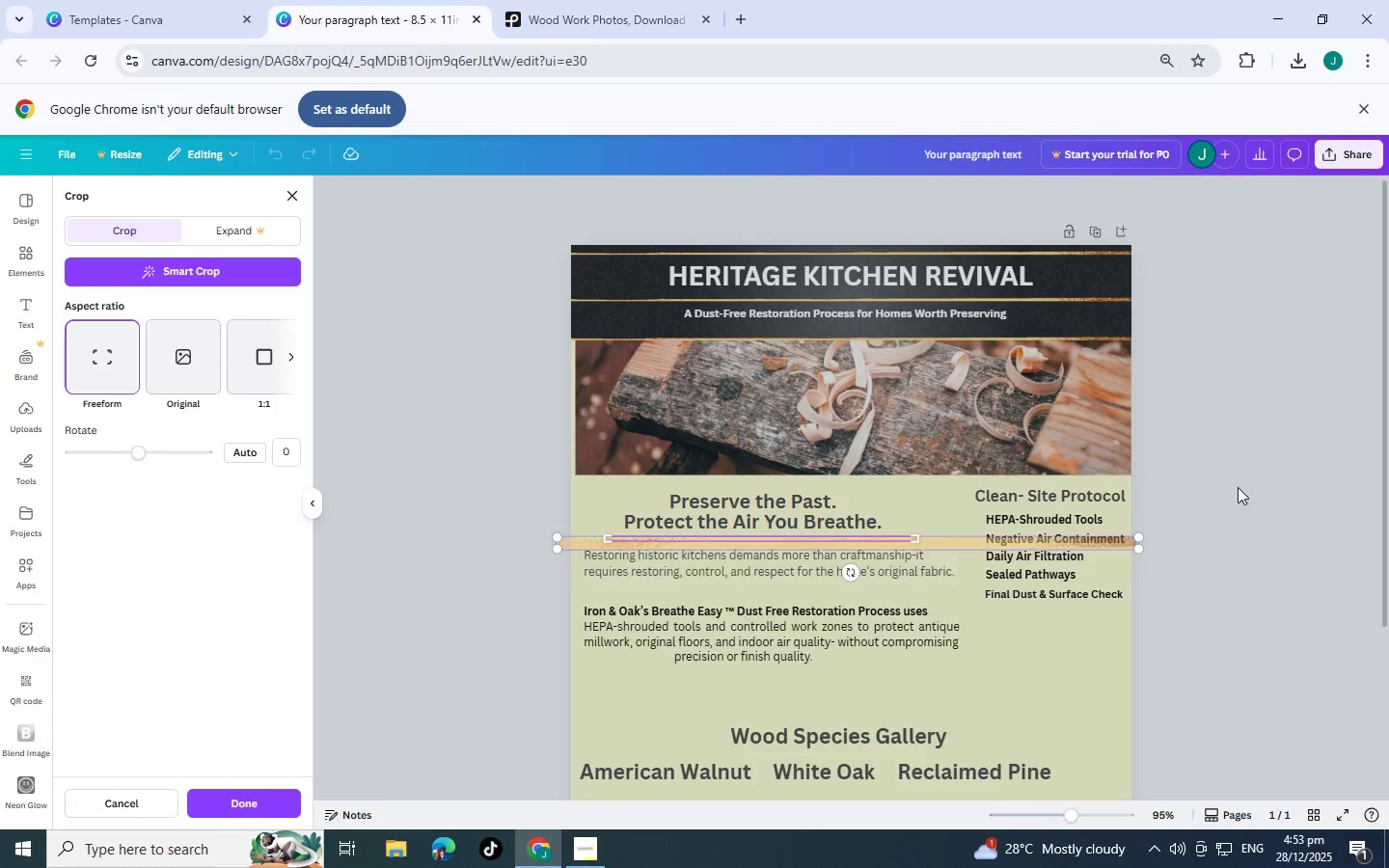 
left_click([1239, 487])
 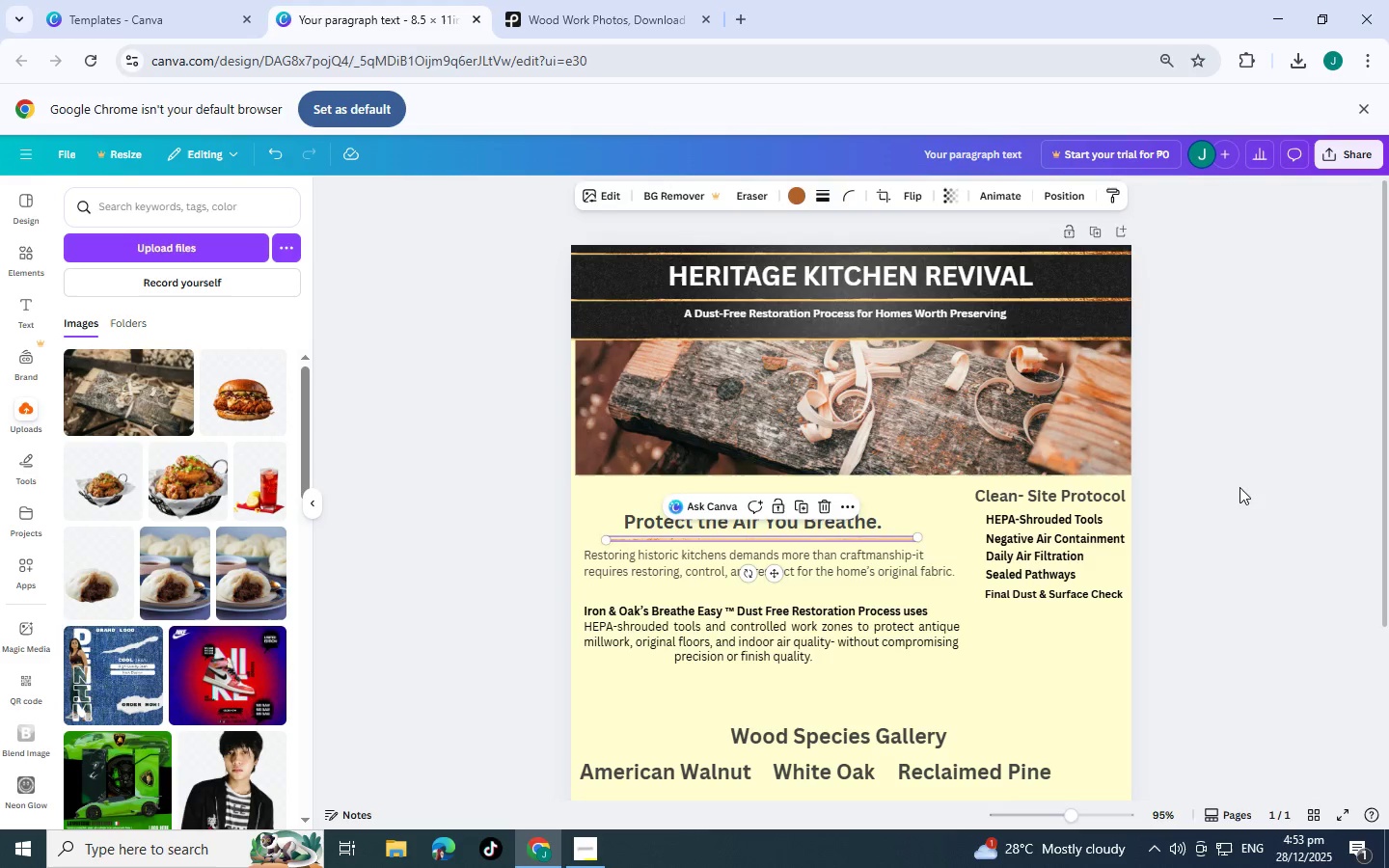 
left_click([1239, 487])
 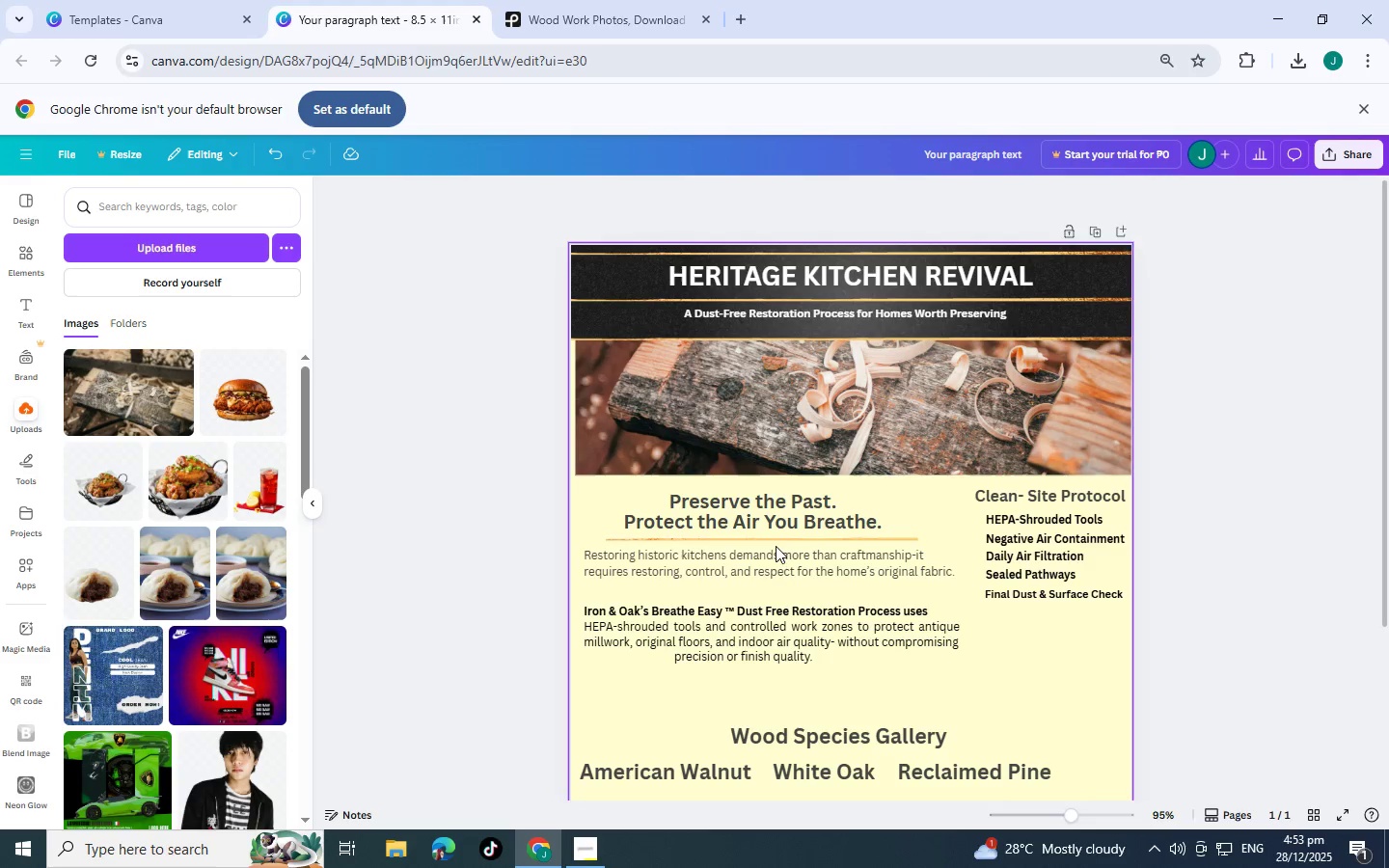 
left_click([775, 540])
 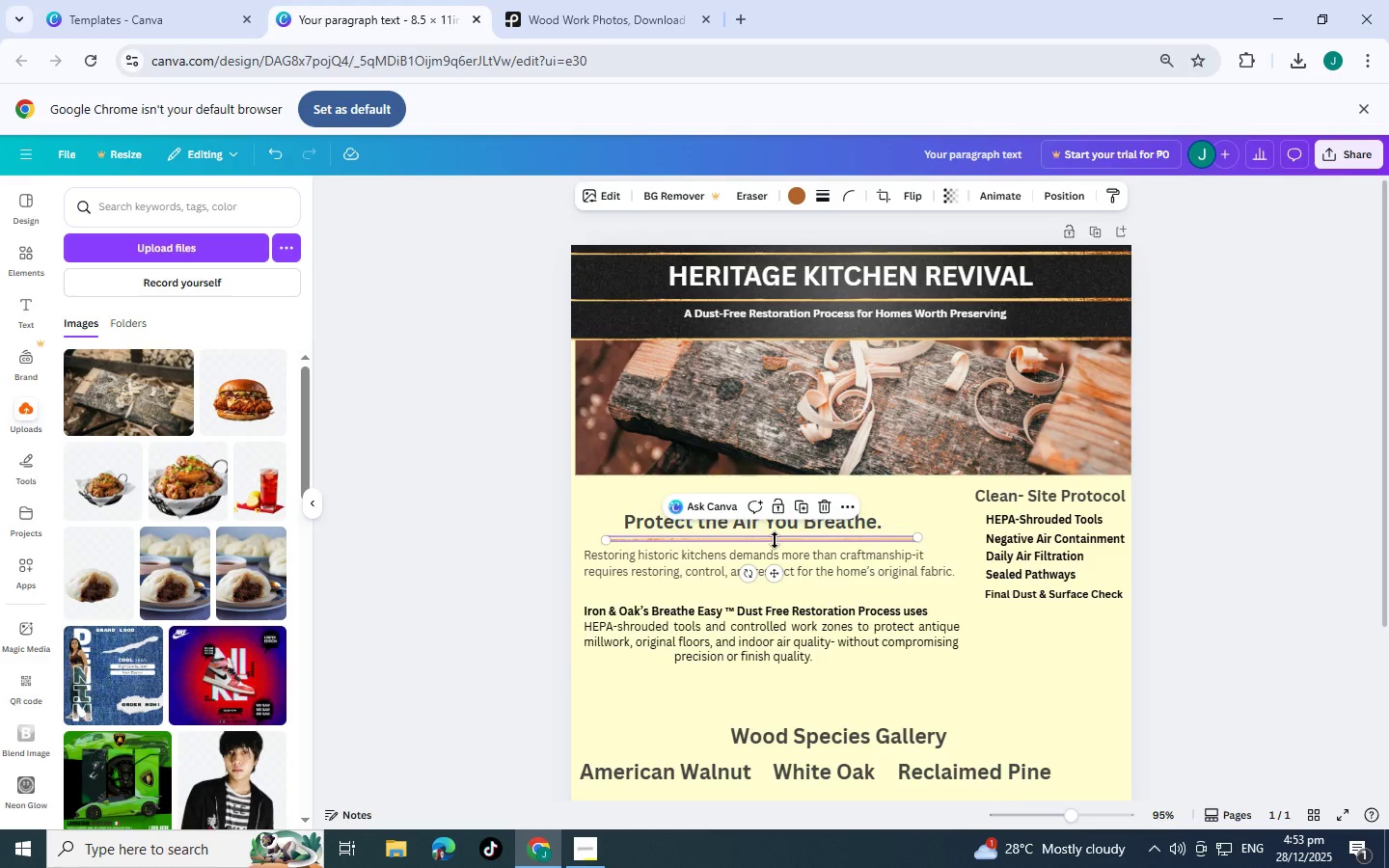 
key(Control+C)
 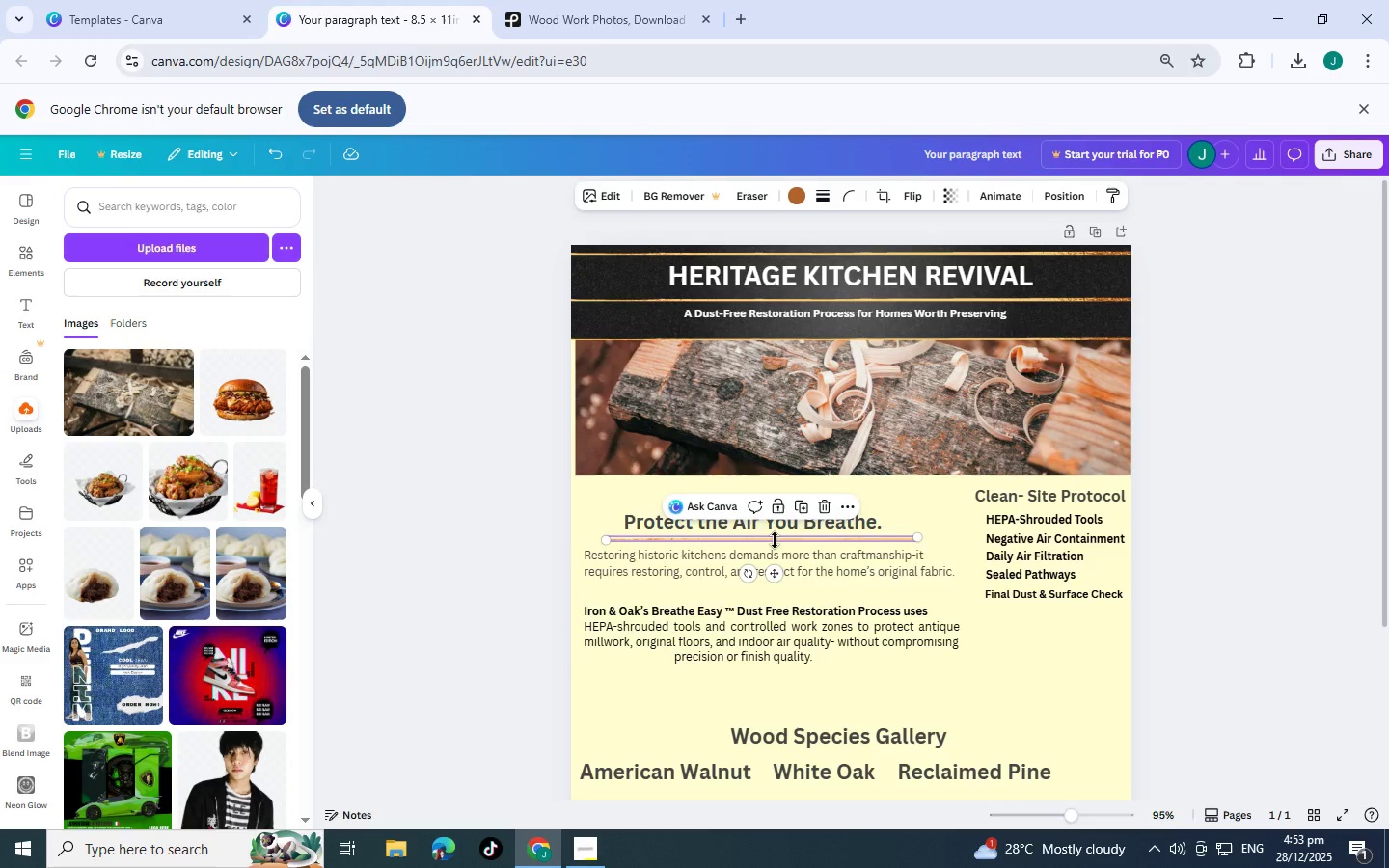 
key(Control+V)
 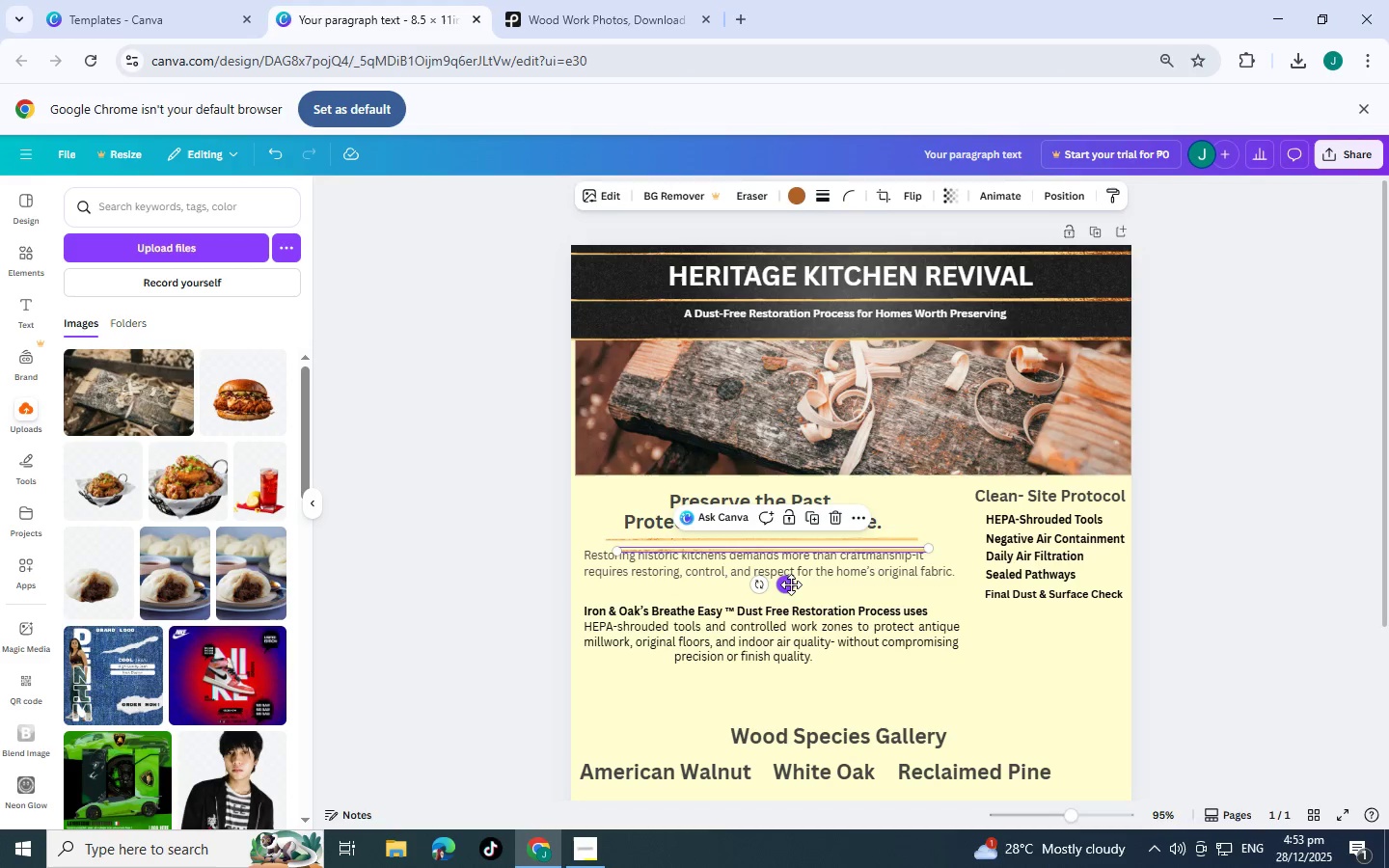 
left_click_drag(start_coordinate=[791, 586], to_coordinate=[778, 631])
 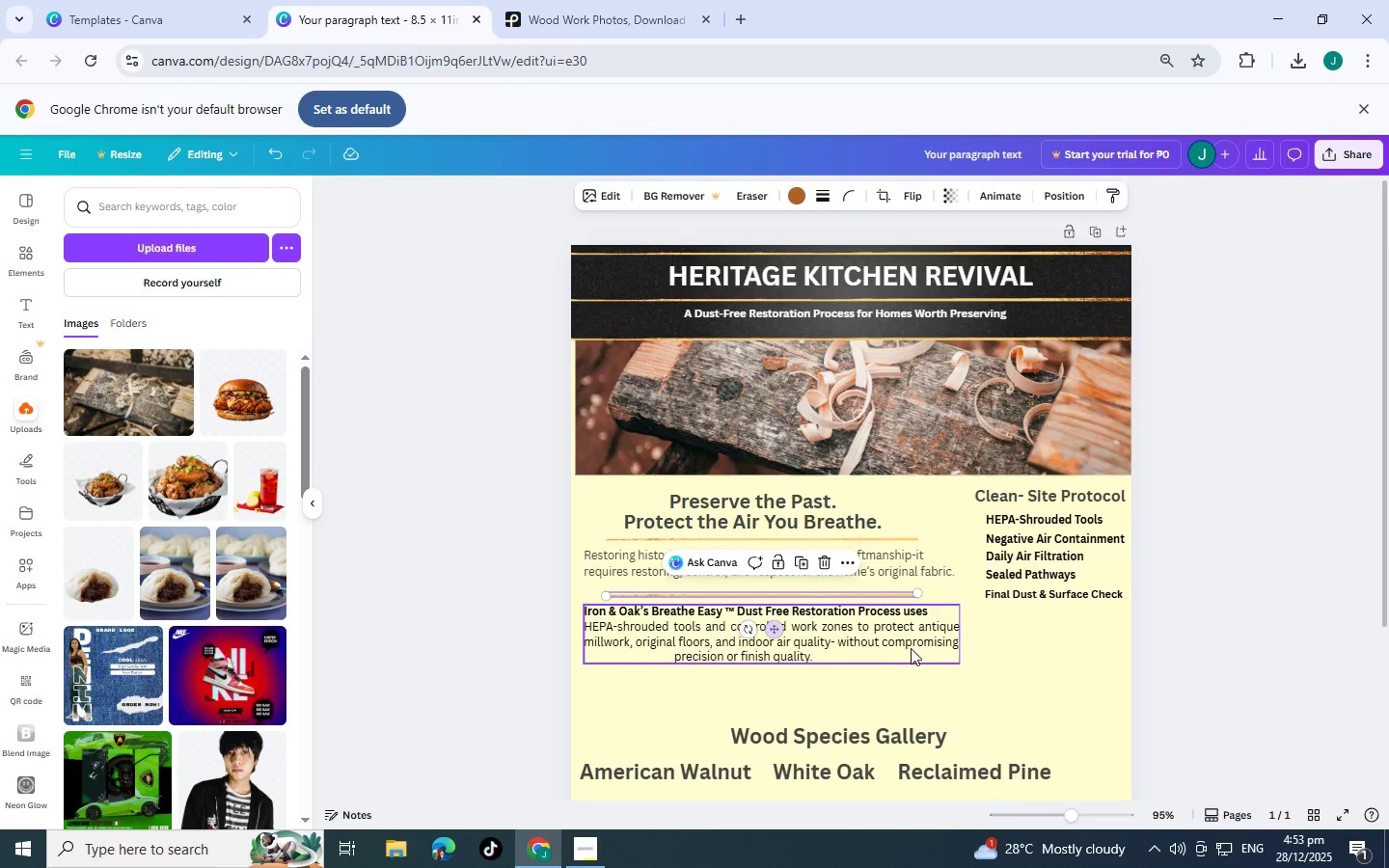 
scroll: coordinate [927, 650], scroll_direction: down, amount: 1.0
 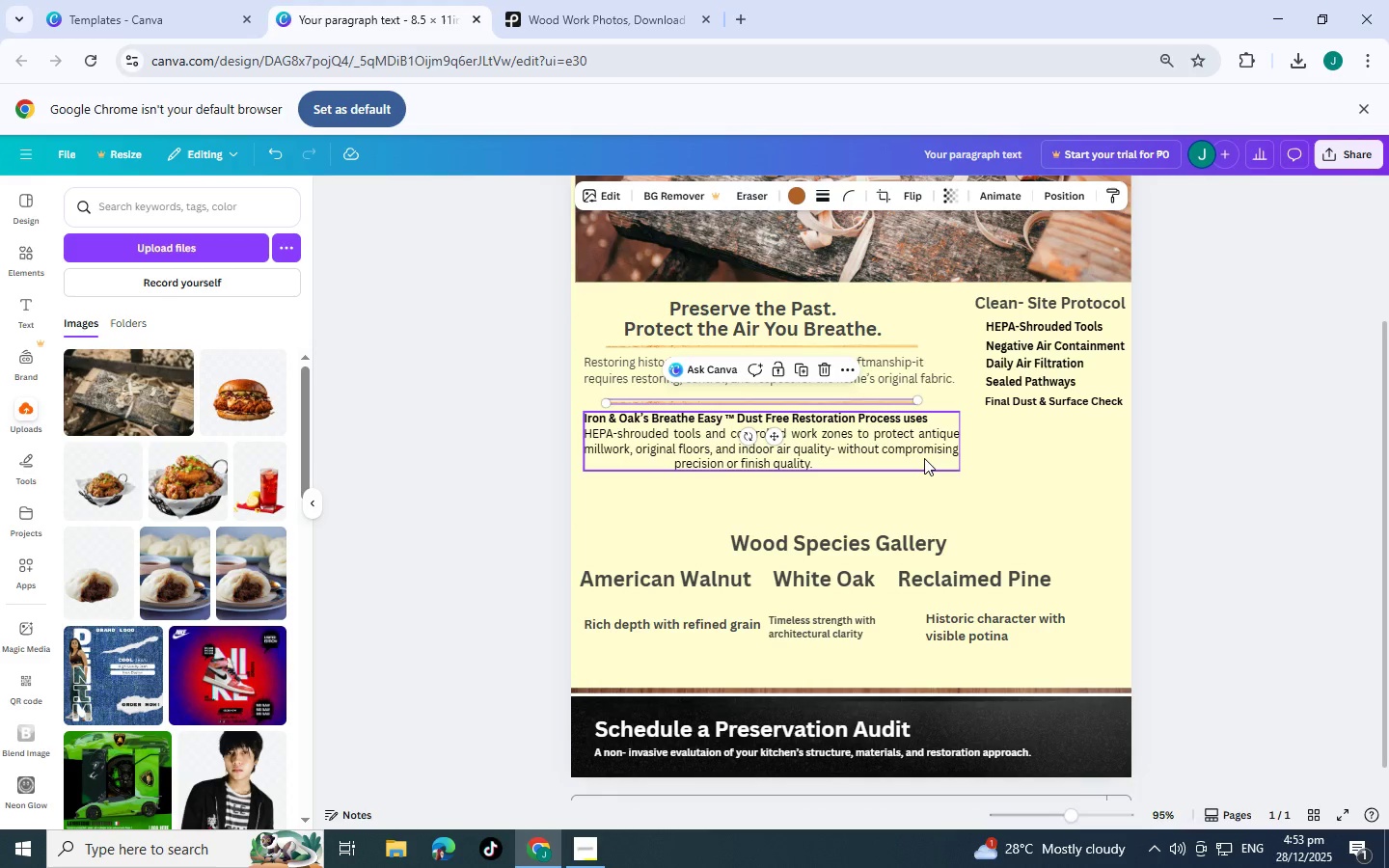 
left_click([924, 458])
 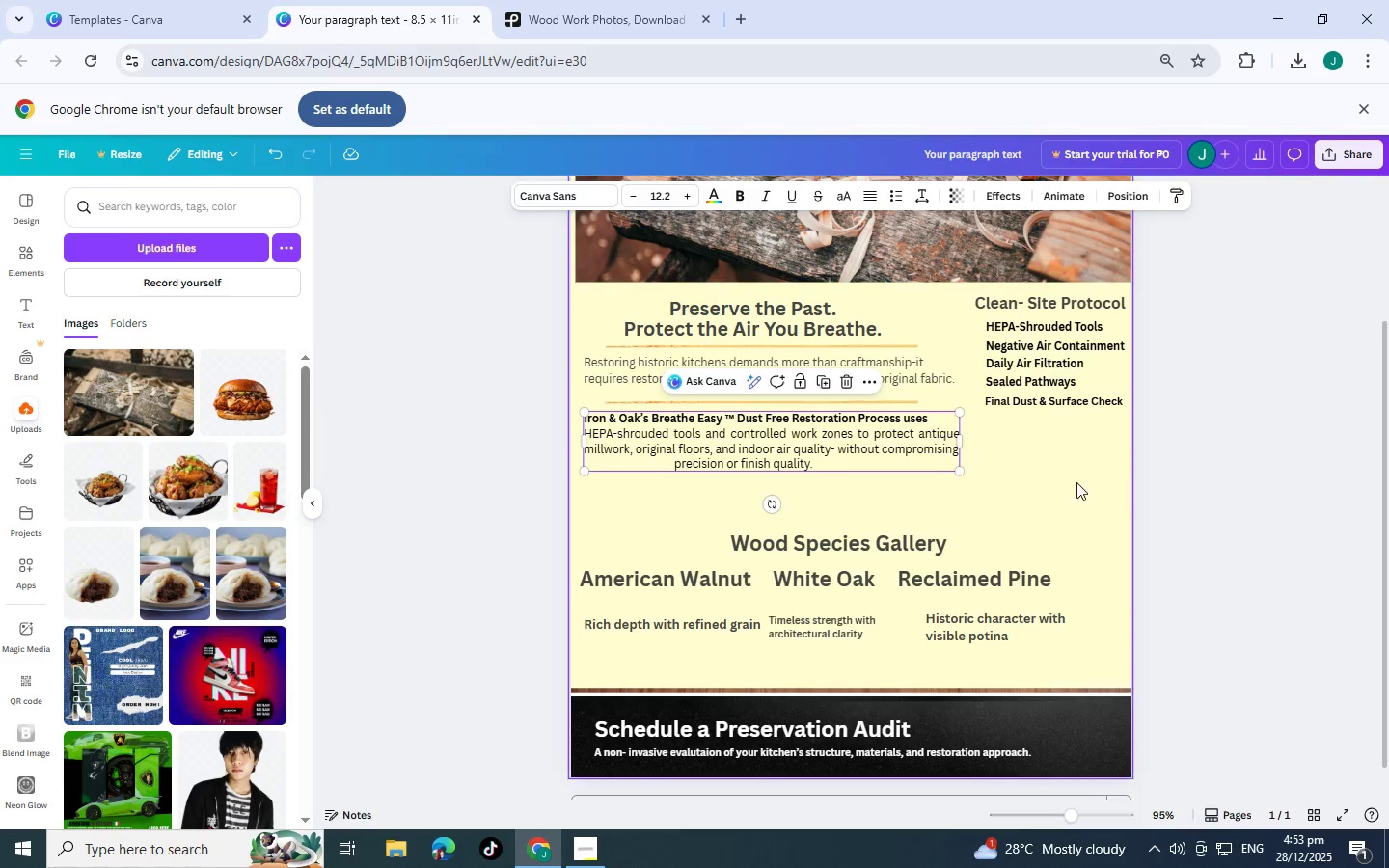 
left_click([1076, 482])
 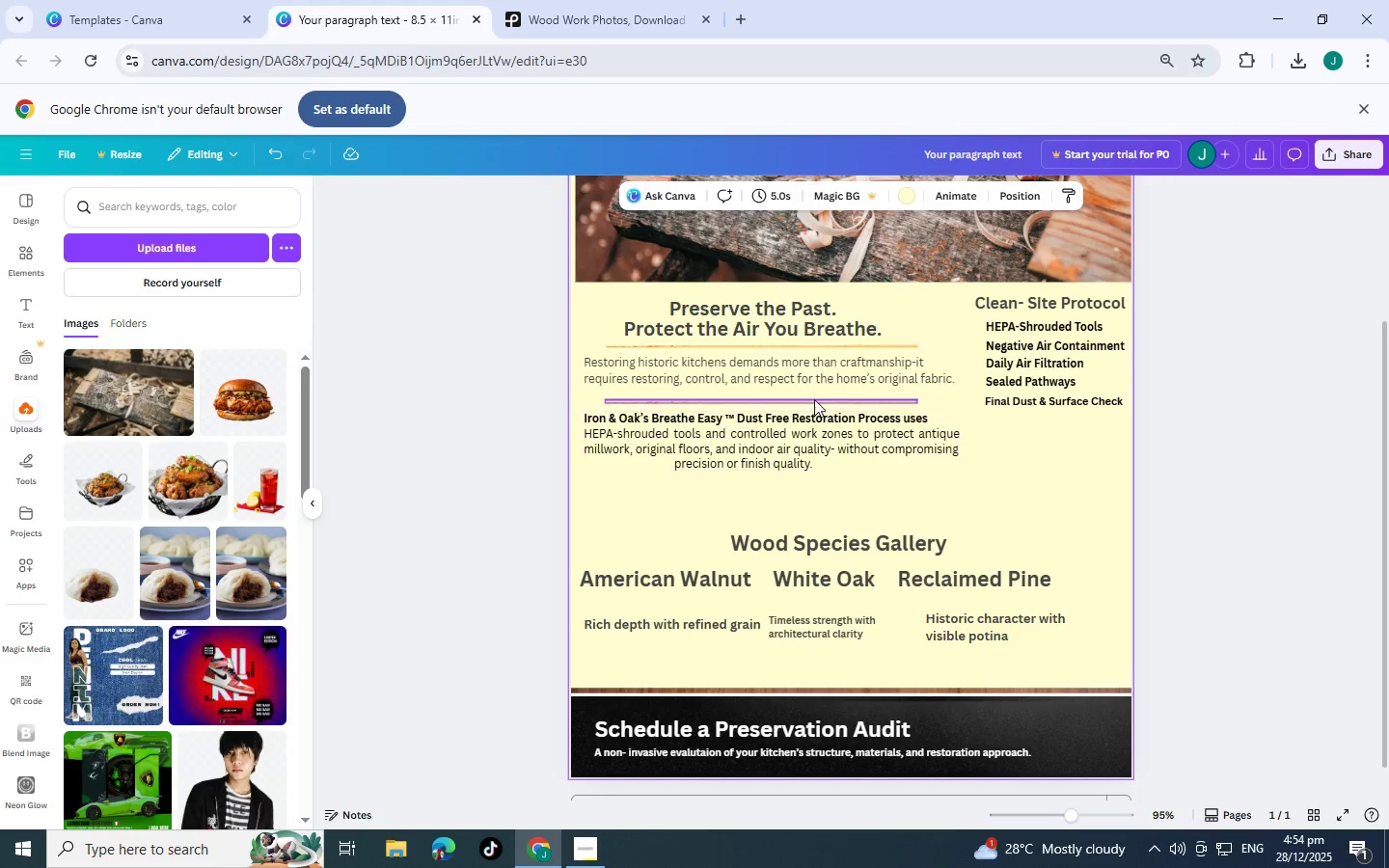 
left_click([814, 399])
 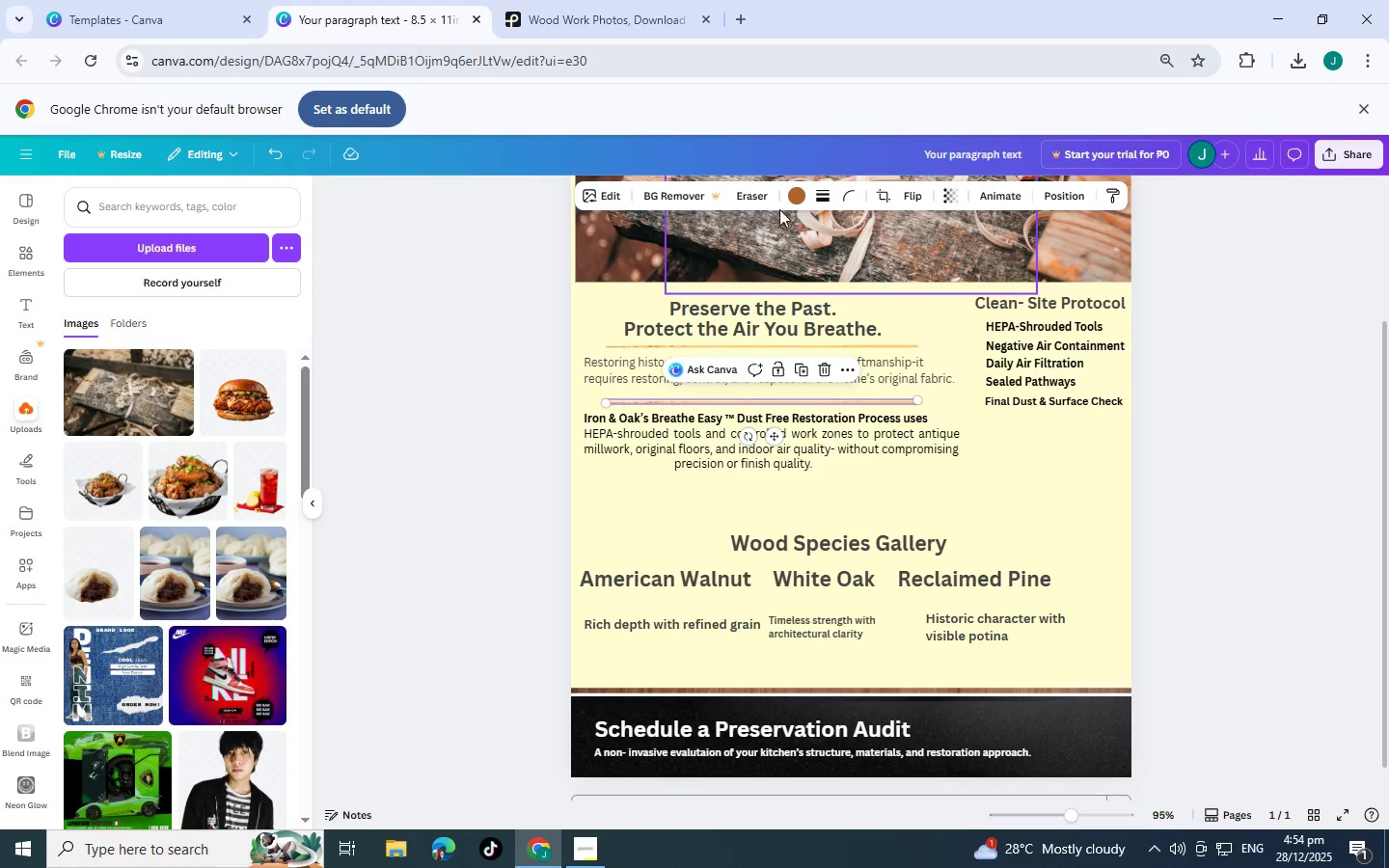 
left_click([796, 197])
 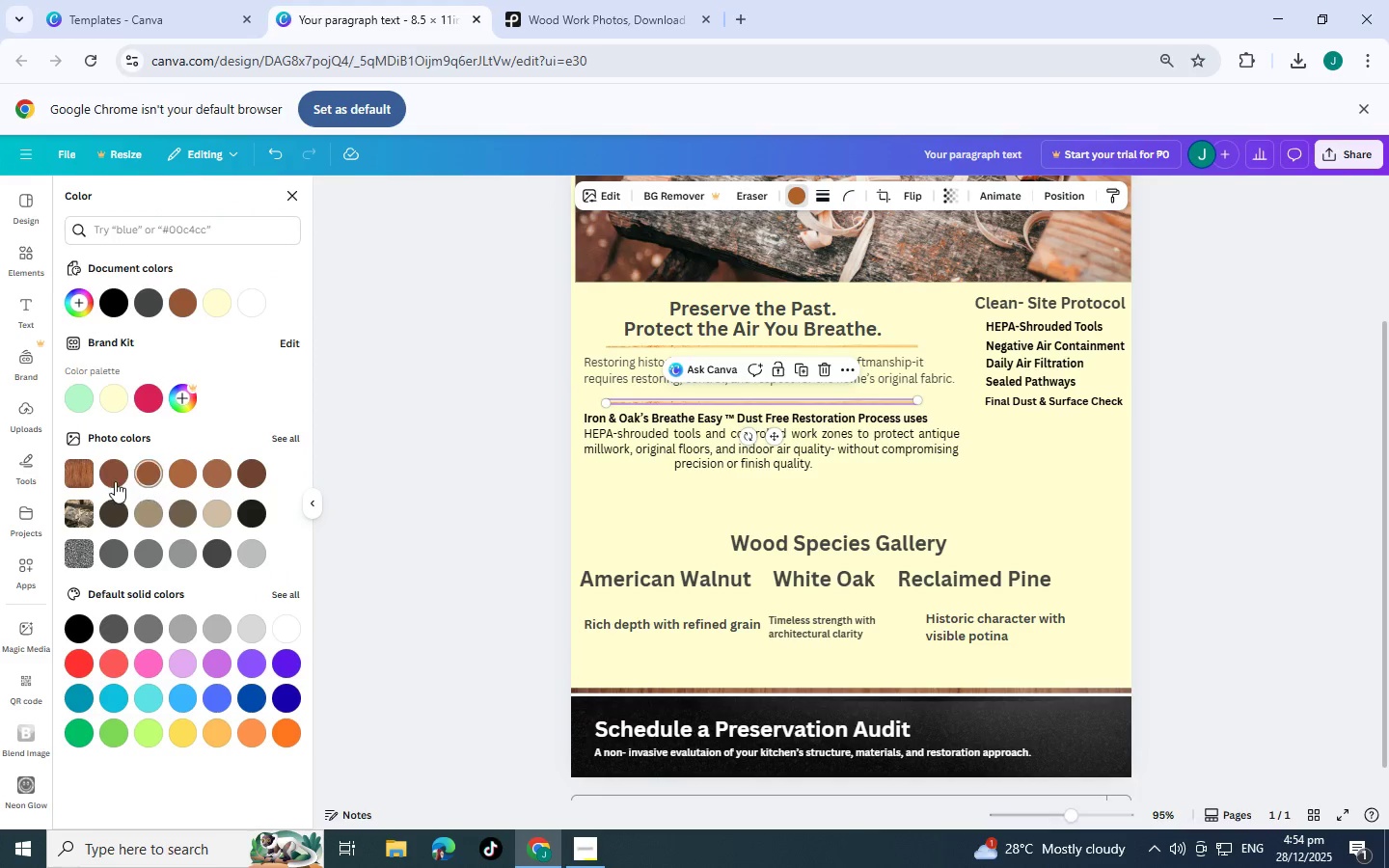 
left_click([257, 475])
 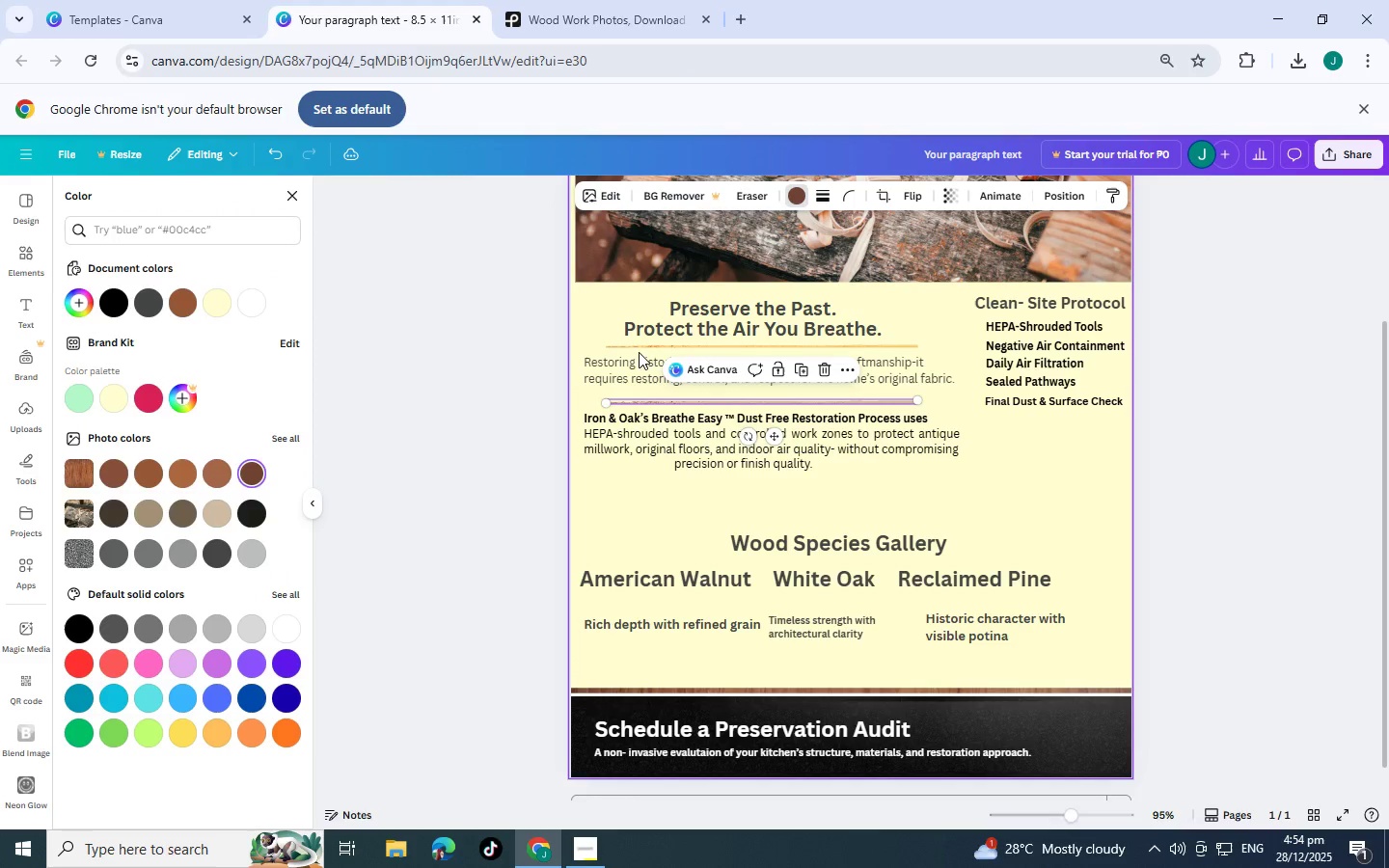 
left_click([640, 345])
 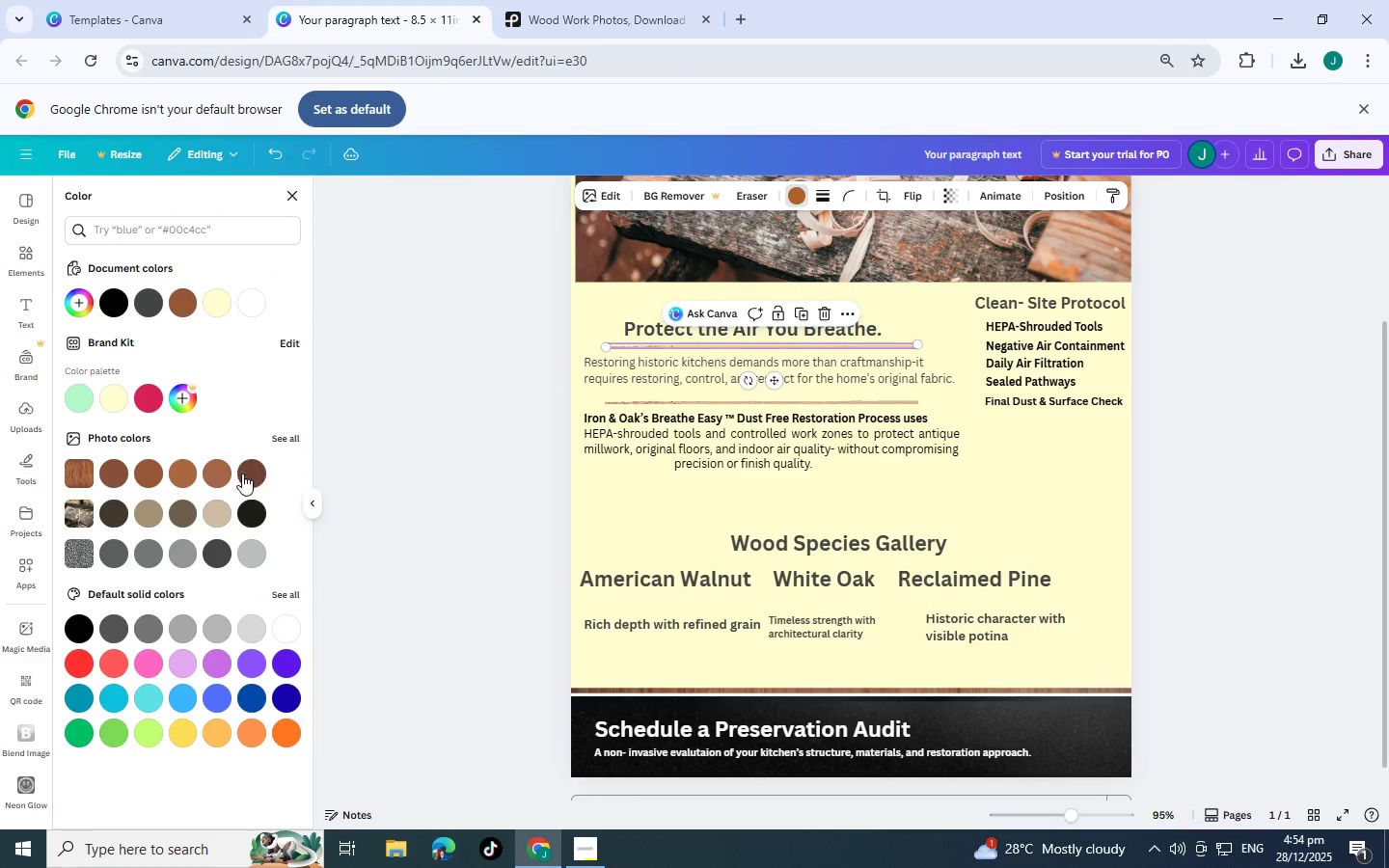 
left_click([250, 474])
 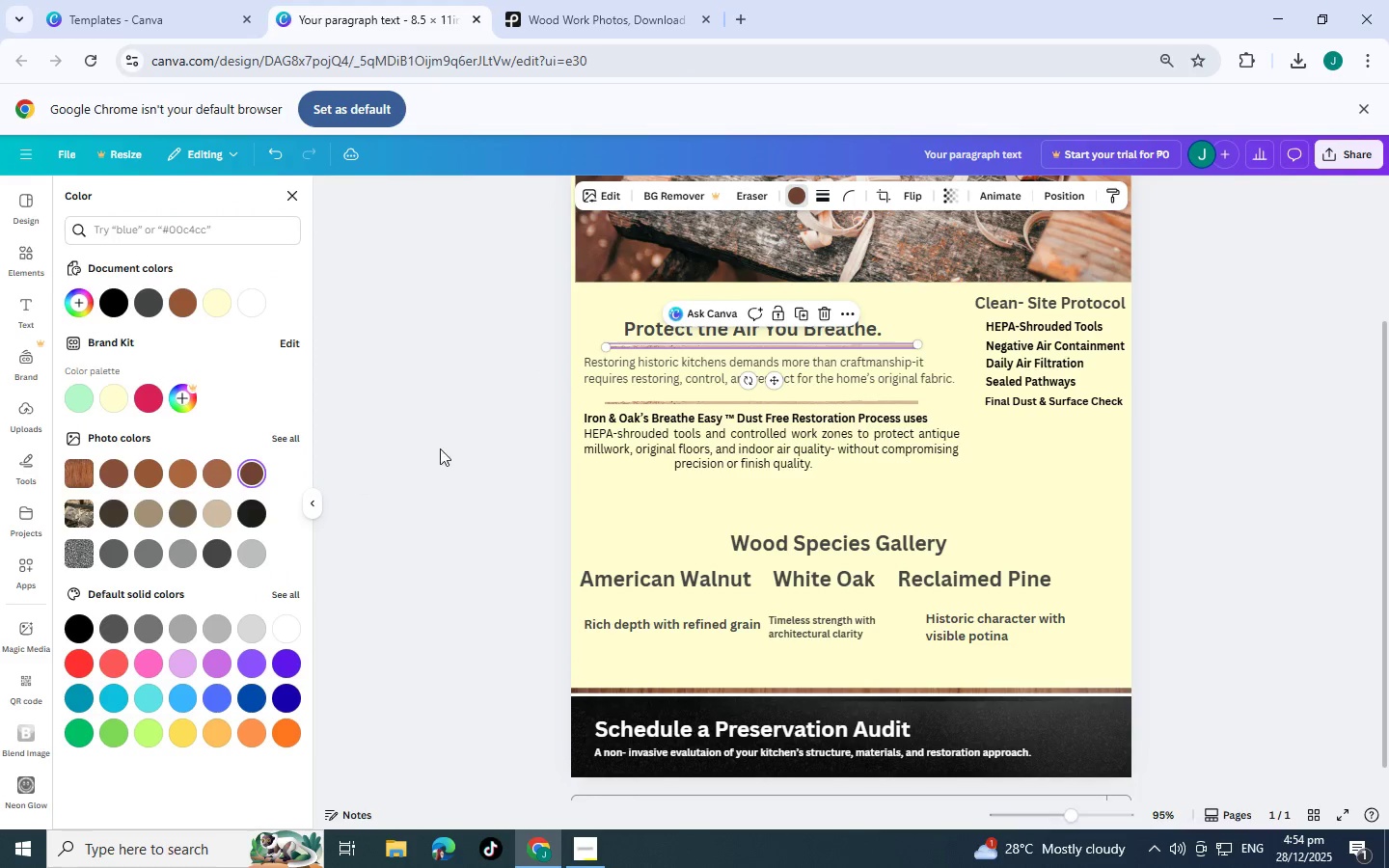 
left_click([509, 397])
 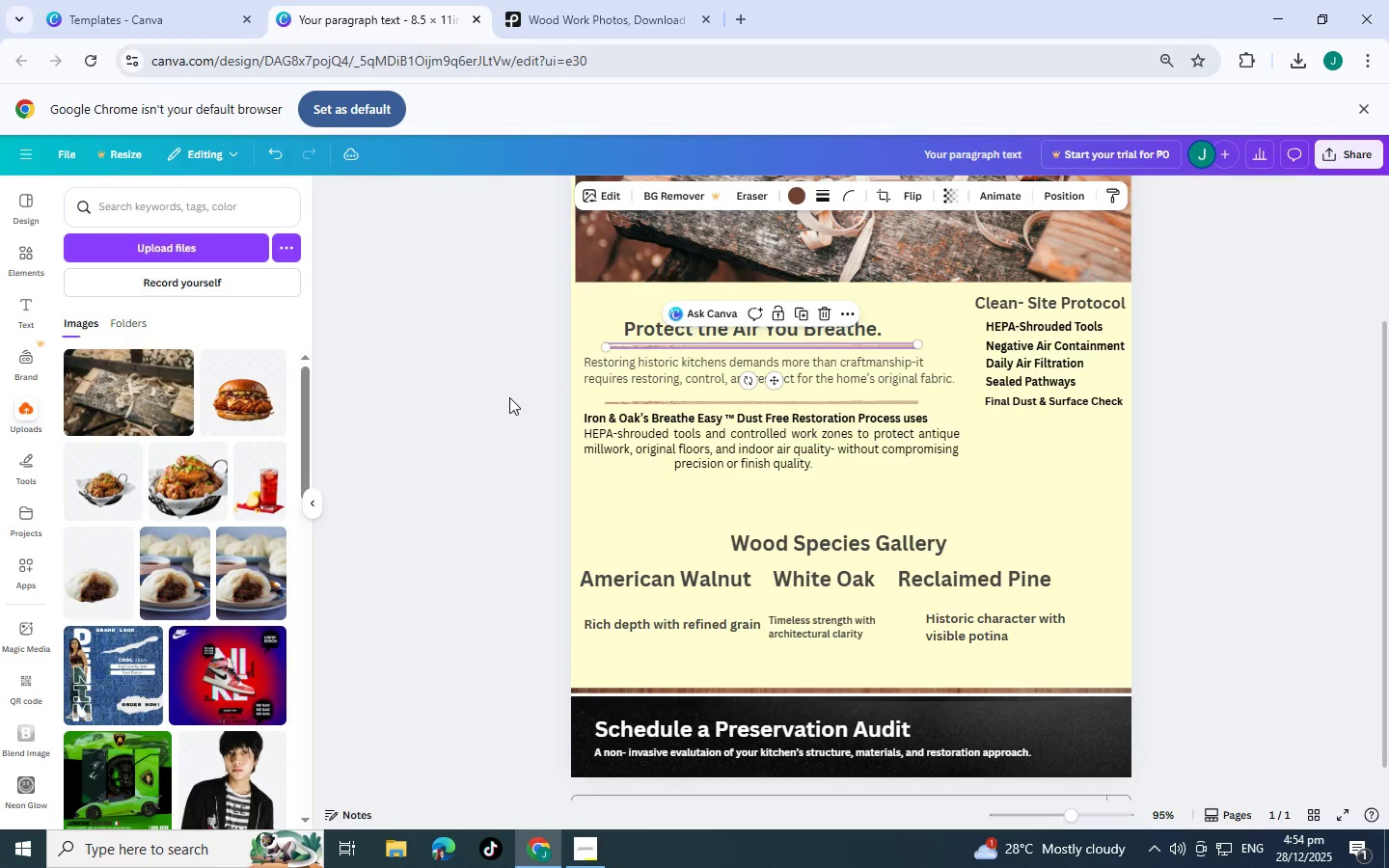 
left_click([509, 397])
 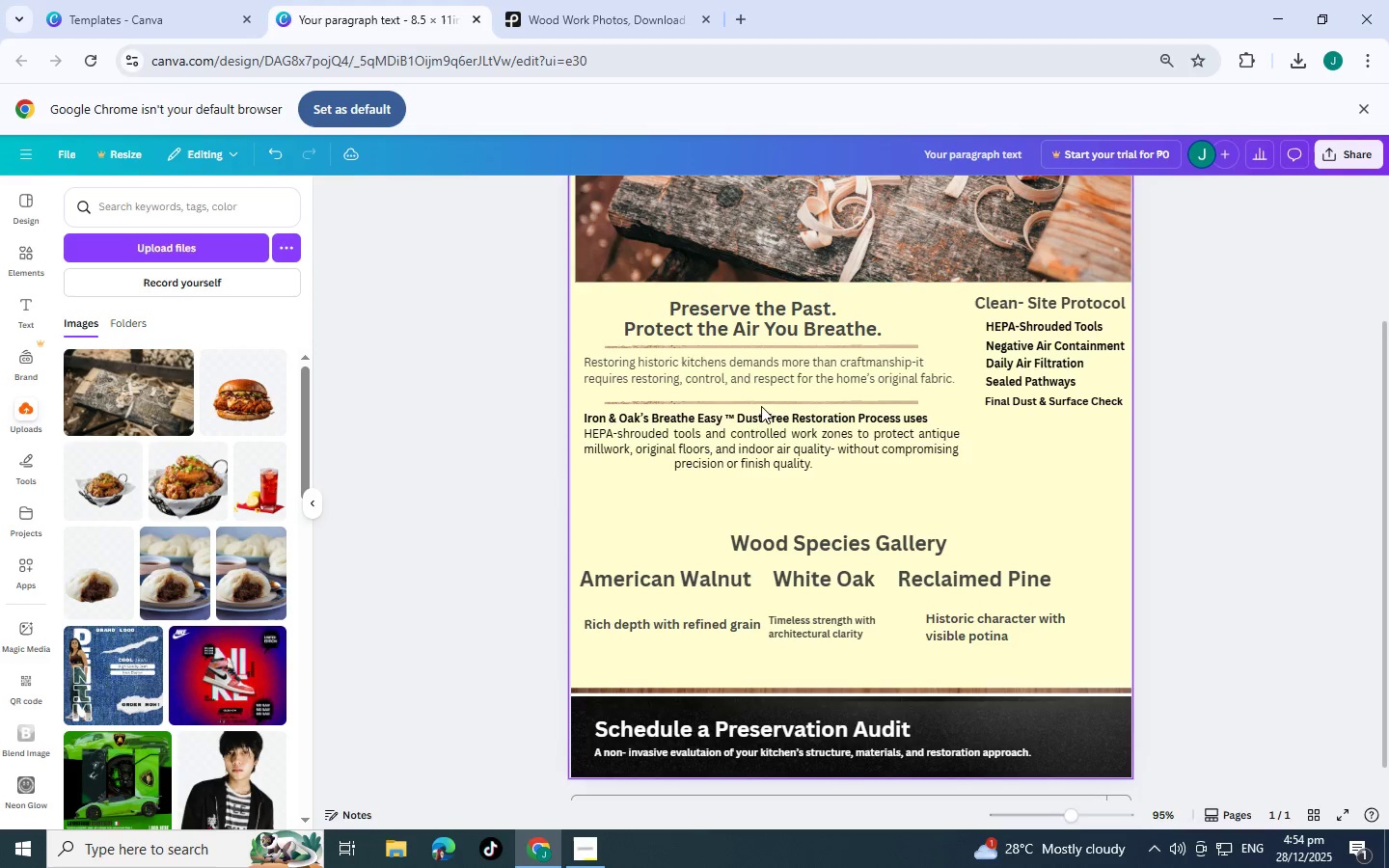 
left_click([761, 401])
 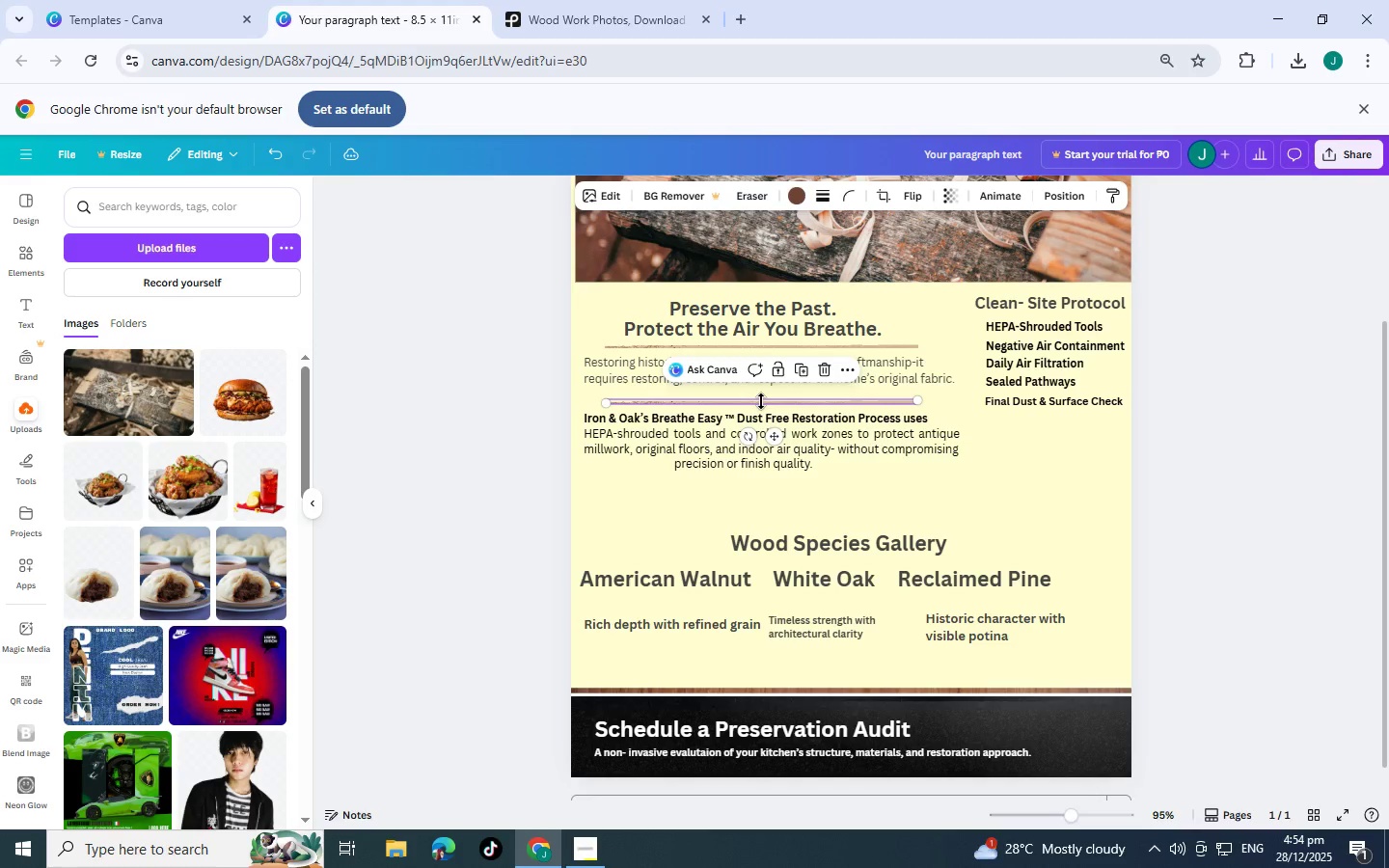 
key(Control+C)
 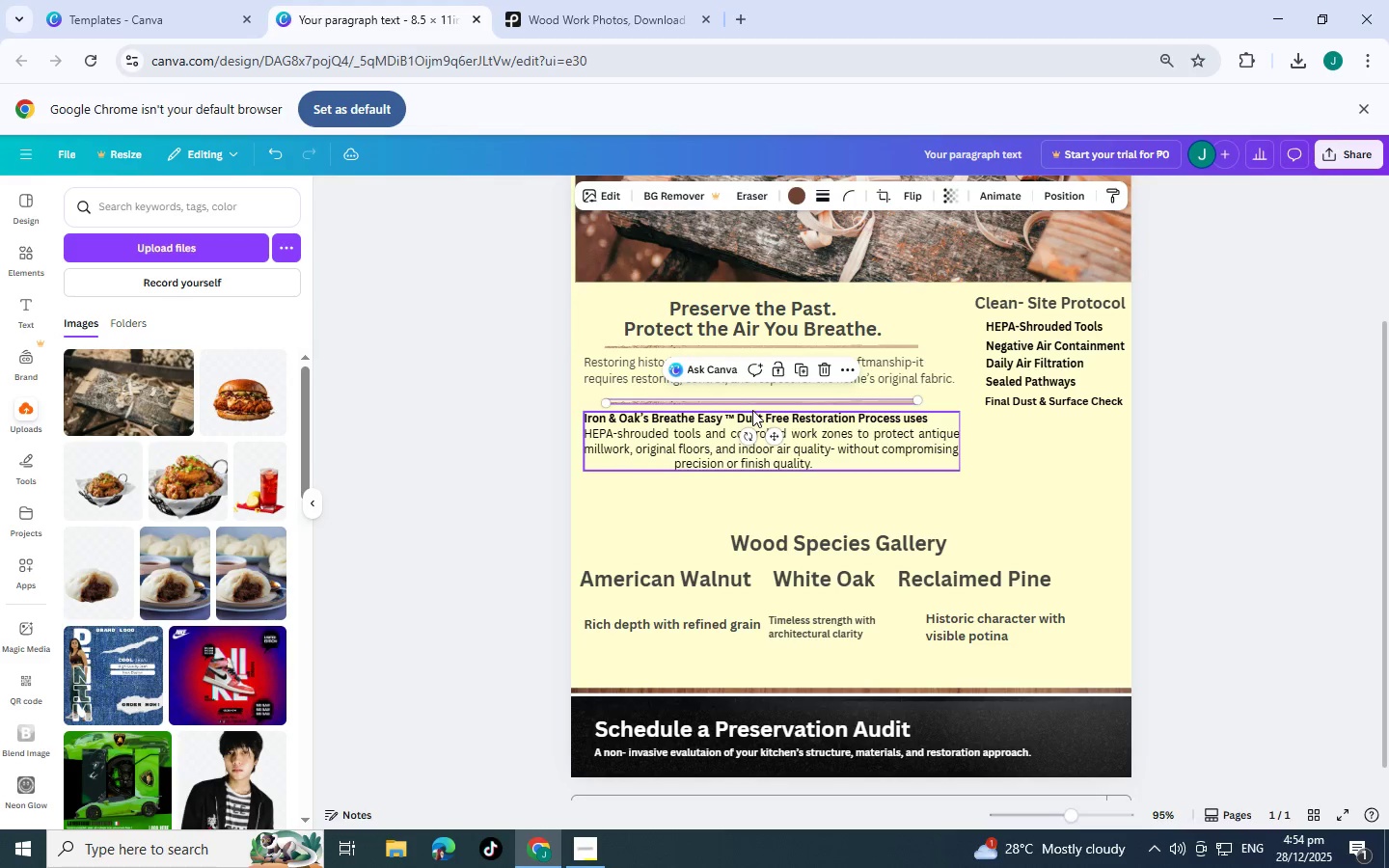 
key(Control+V)
 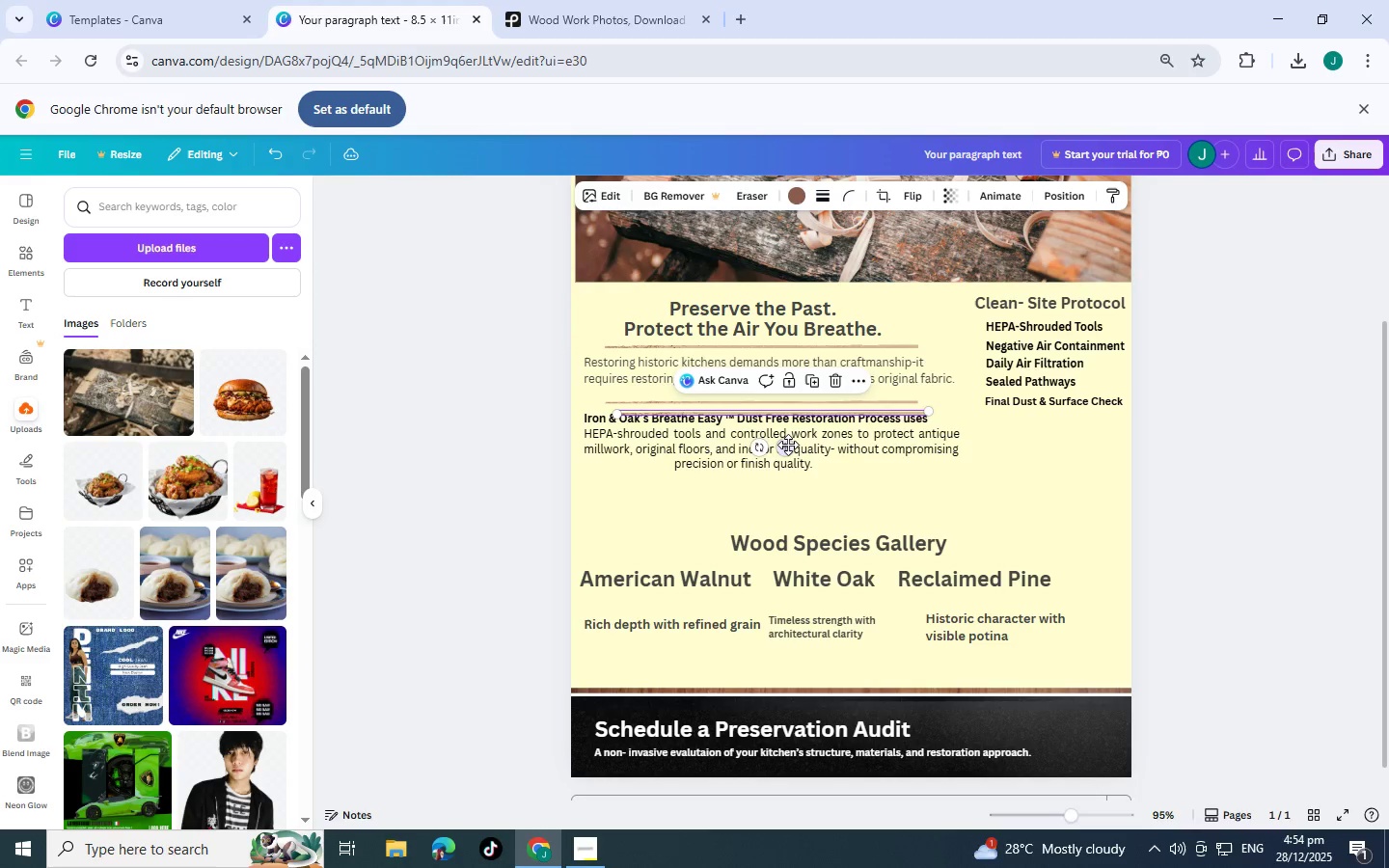 
left_click_drag(start_coordinate=[787, 446], to_coordinate=[766, 591])
 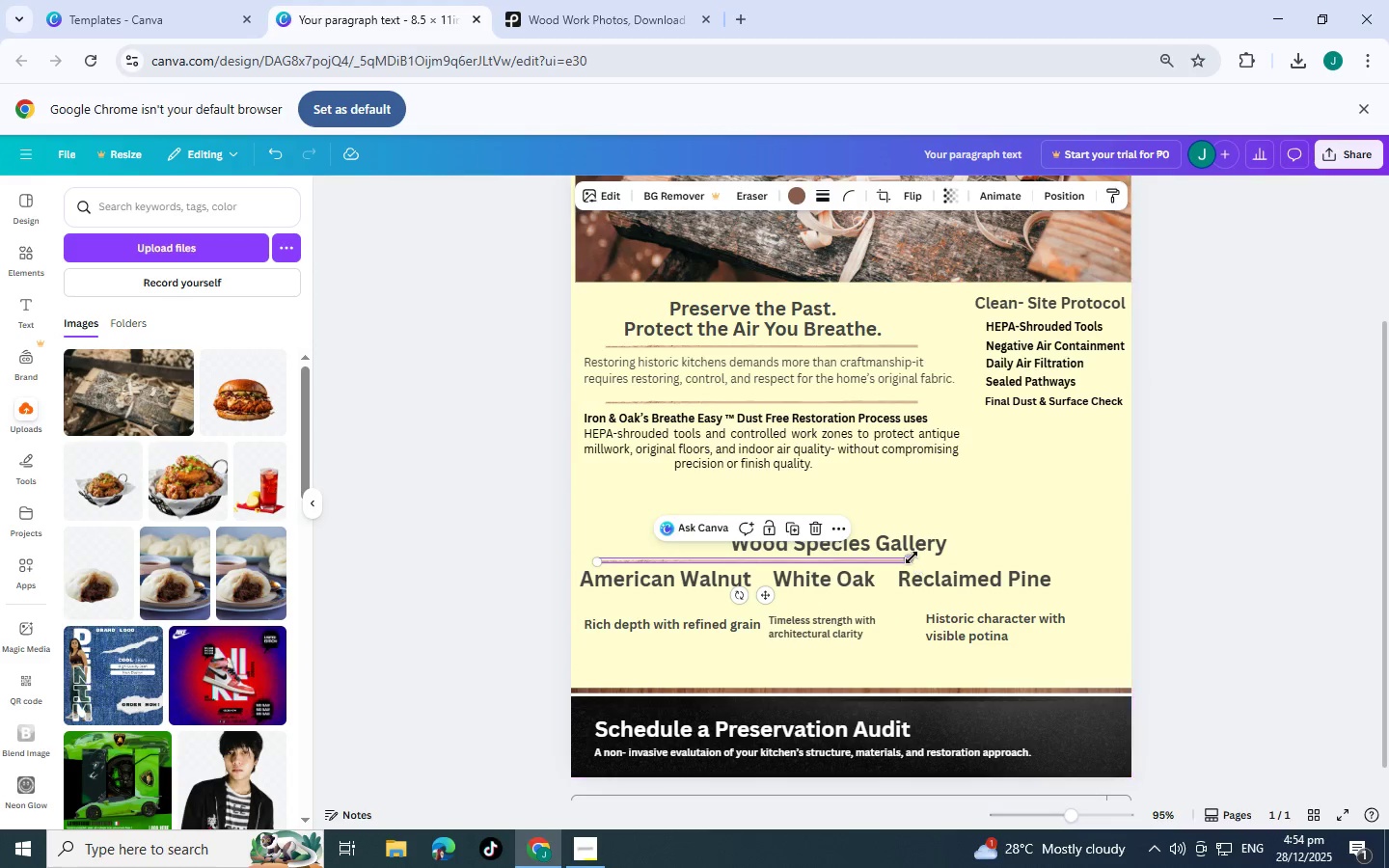 
left_click_drag(start_coordinate=[912, 557], to_coordinate=[834, 559])
 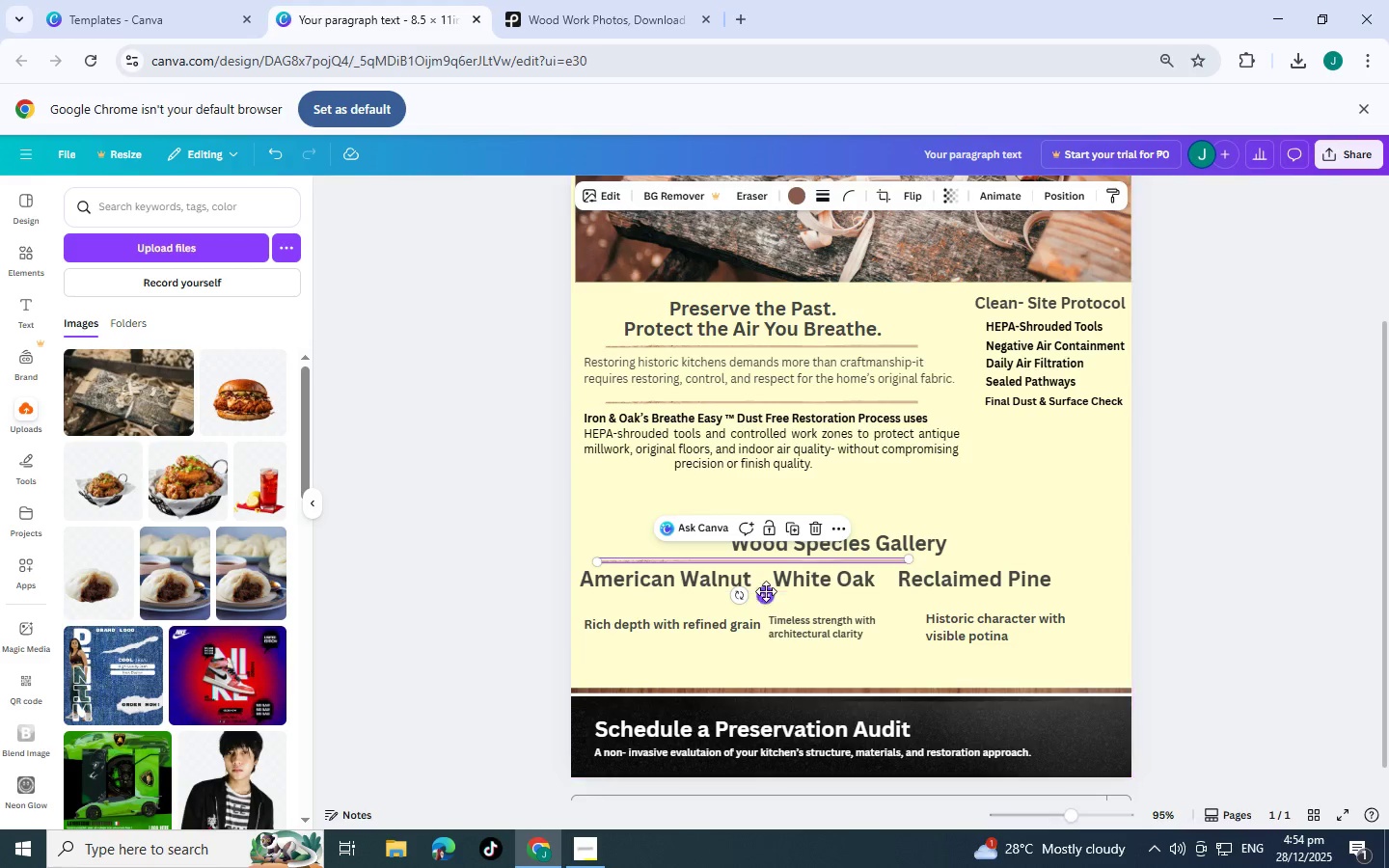 
left_click_drag(start_coordinate=[743, 599], to_coordinate=[970, 574])
 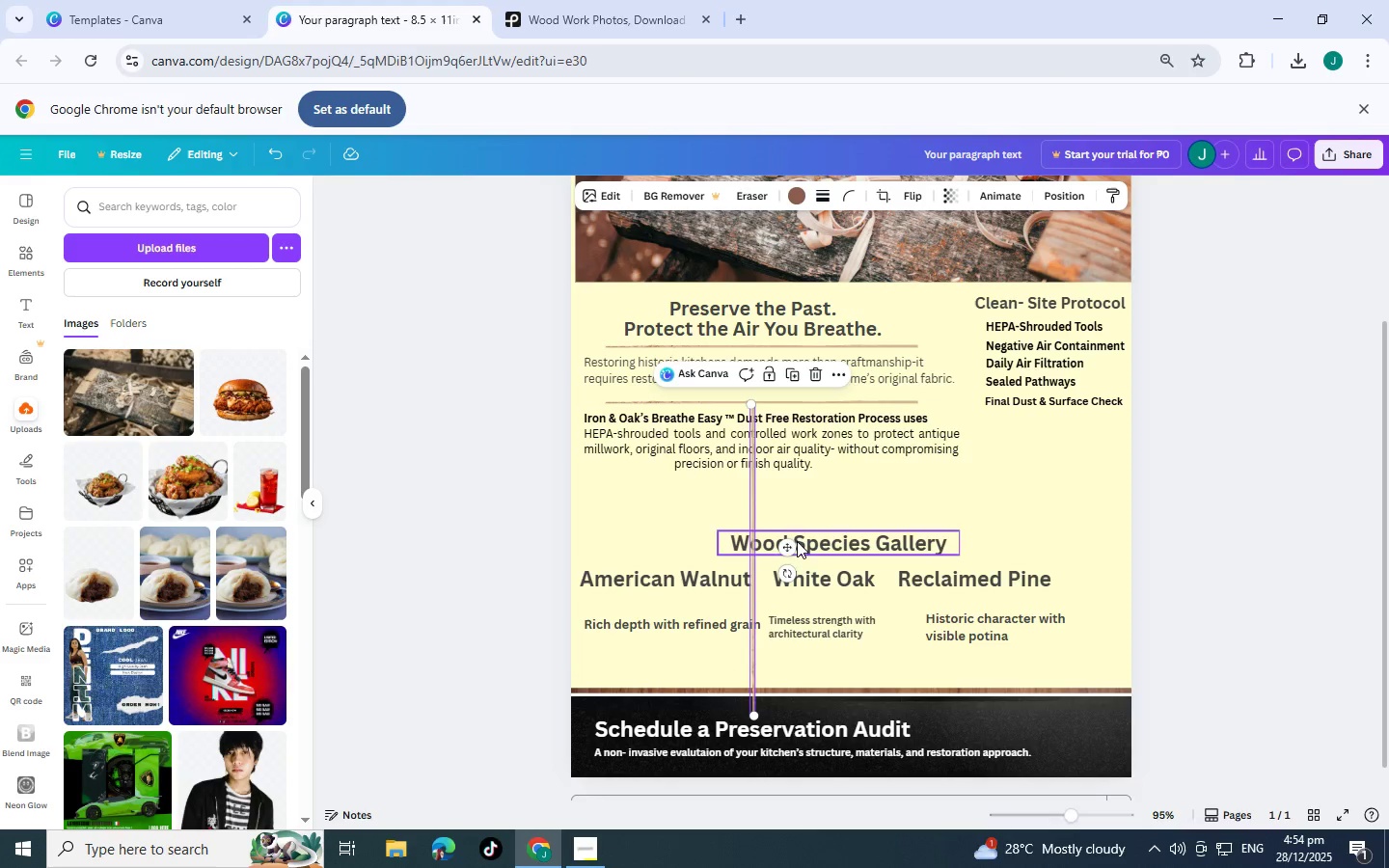 
left_click_drag(start_coordinate=[785, 546], to_coordinate=[999, 431])
 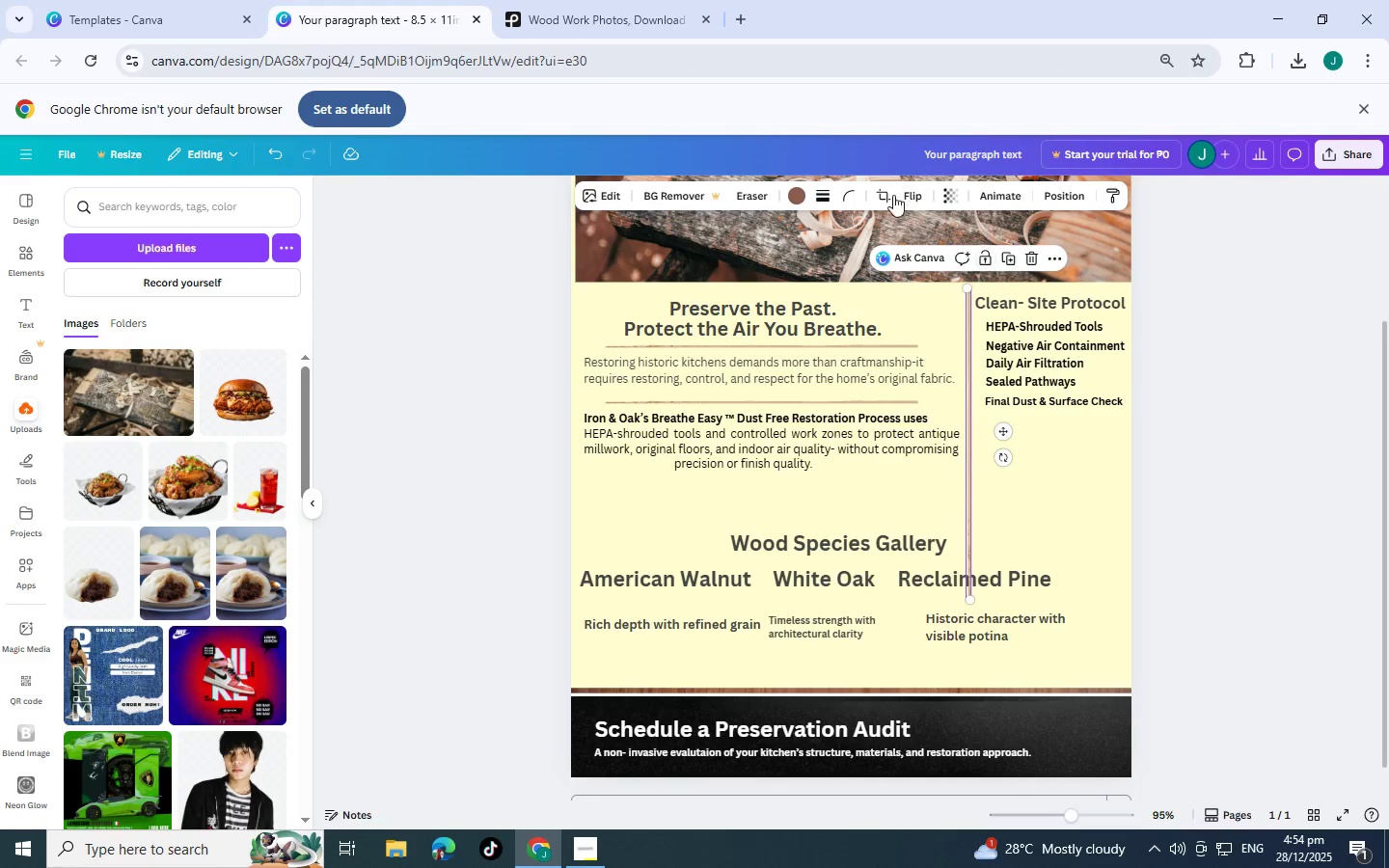 
left_click([883, 195])
 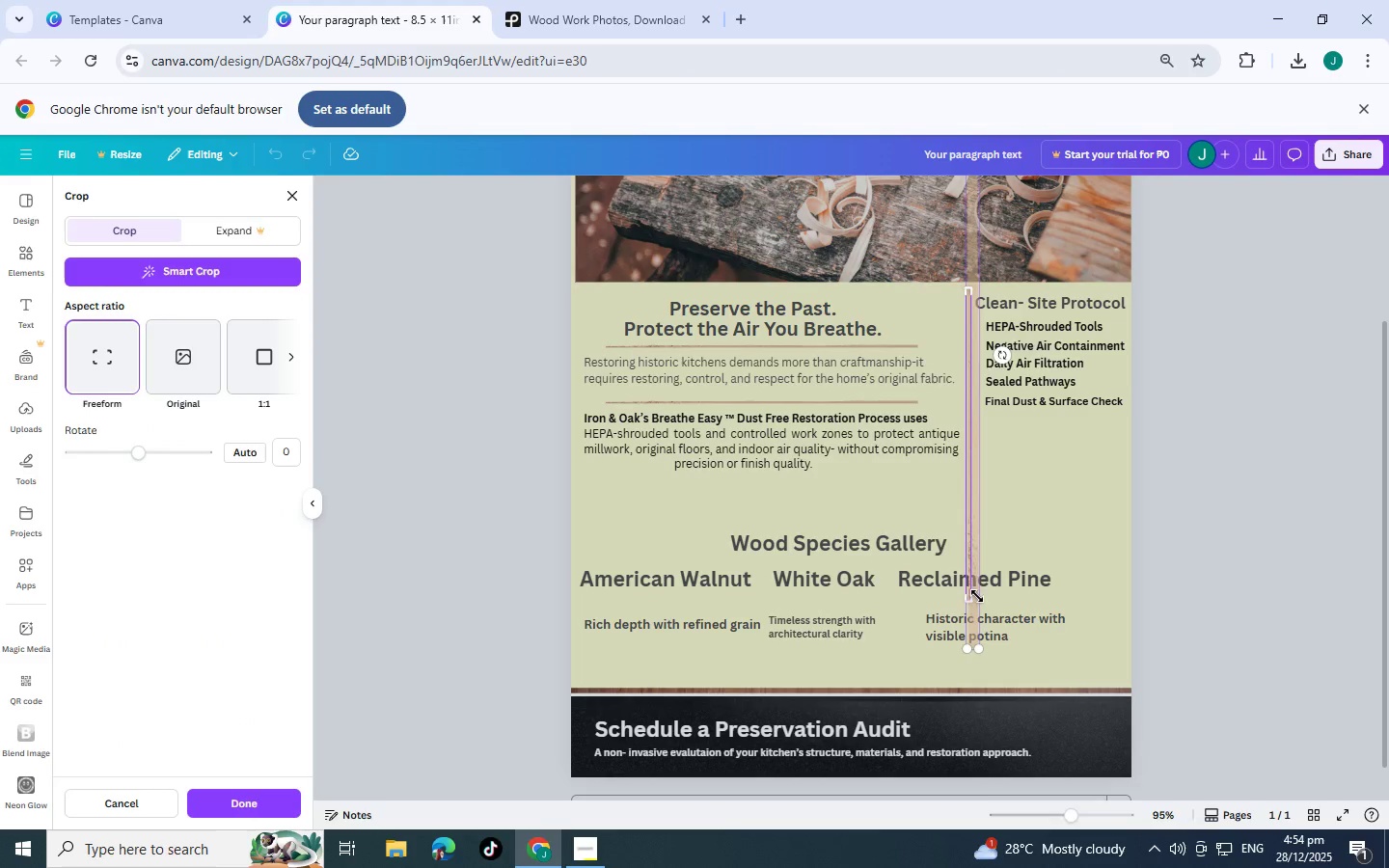 
left_click_drag(start_coordinate=[968, 599], to_coordinate=[978, 443])
 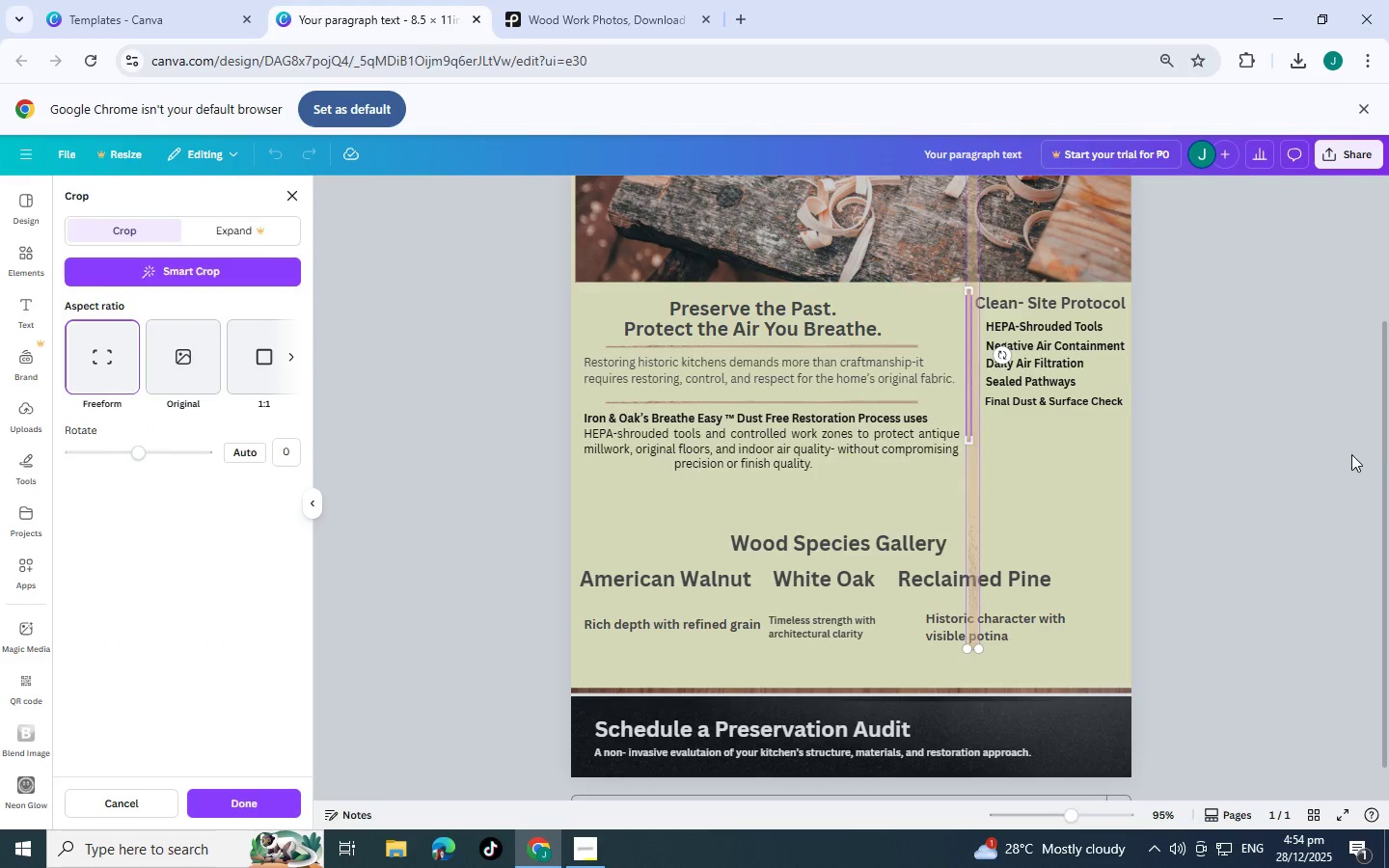 
left_click([1348, 449])
 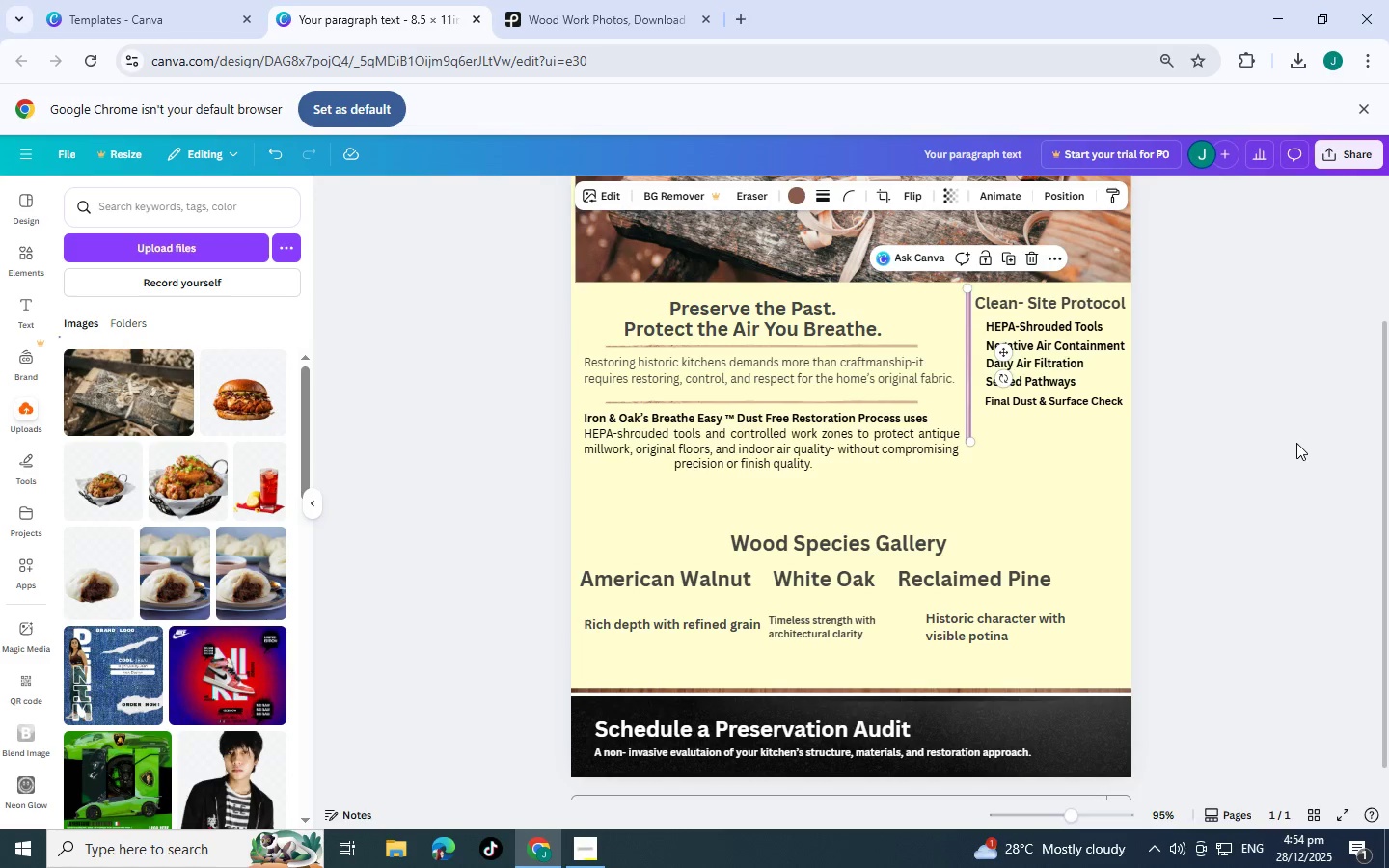 
left_click([1296, 443])
 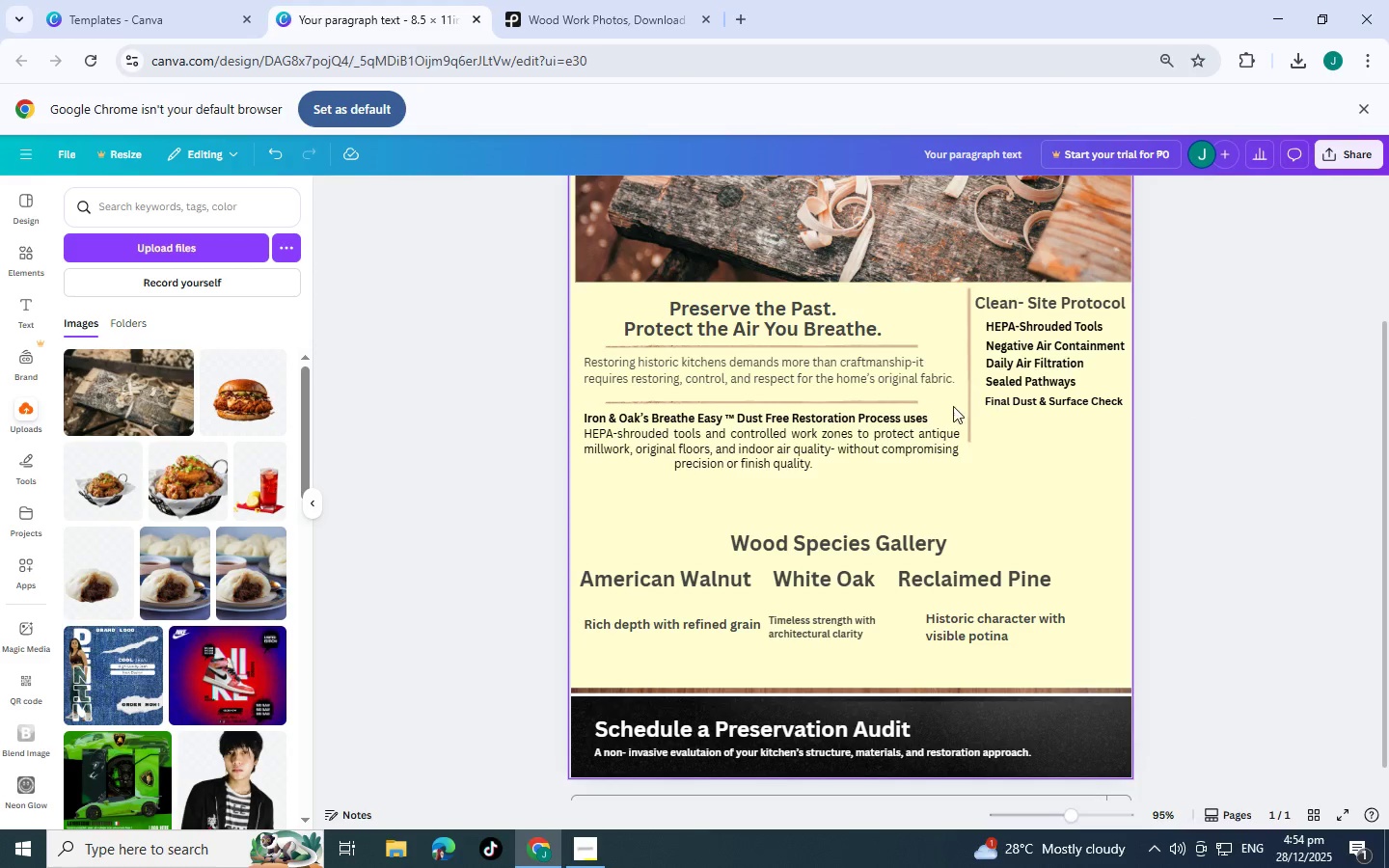 
left_click([867, 401])
 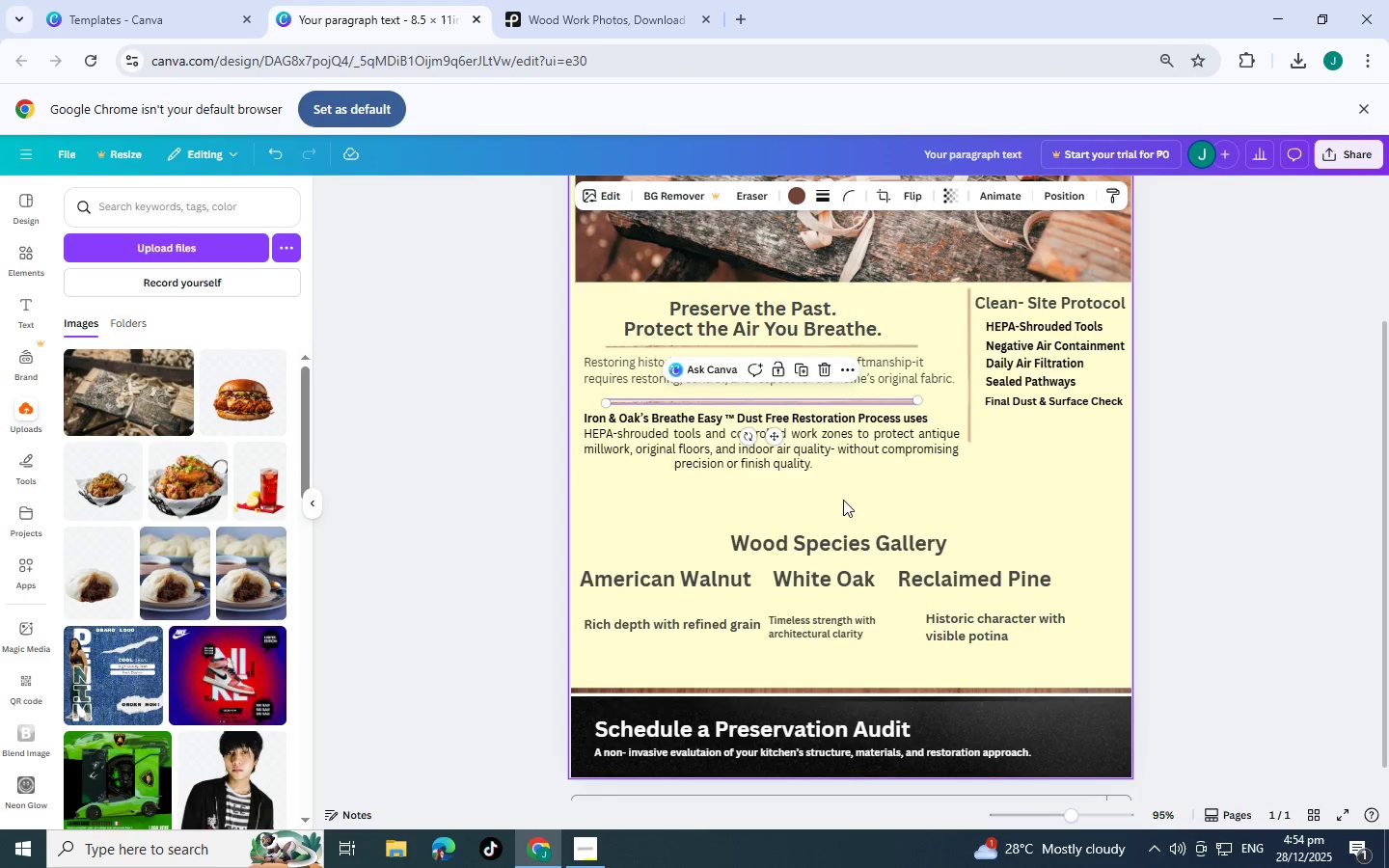 
left_click_drag(start_coordinate=[810, 448], to_coordinate=[812, 455])
 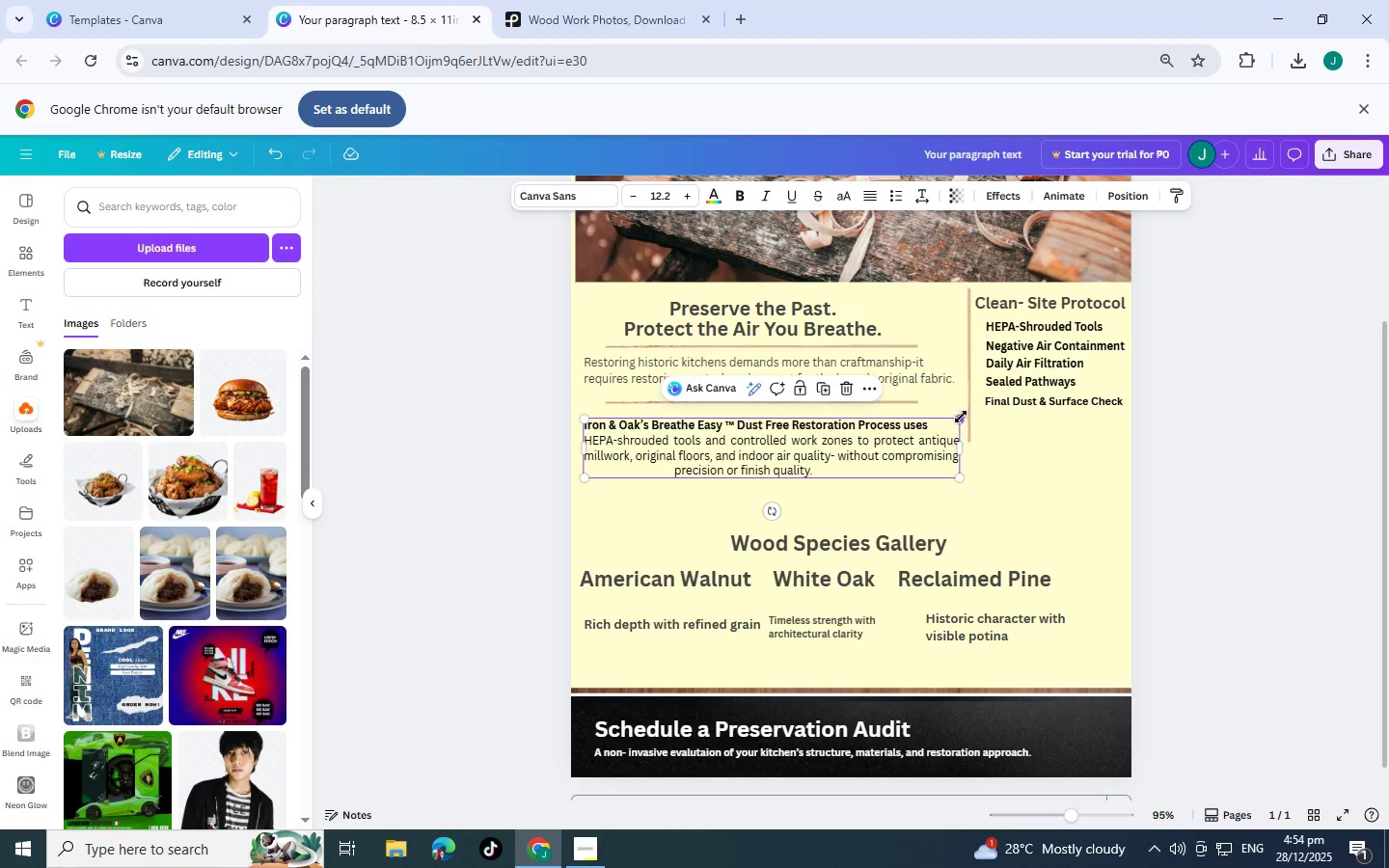 
left_click_drag(start_coordinate=[961, 417], to_coordinate=[943, 420])
 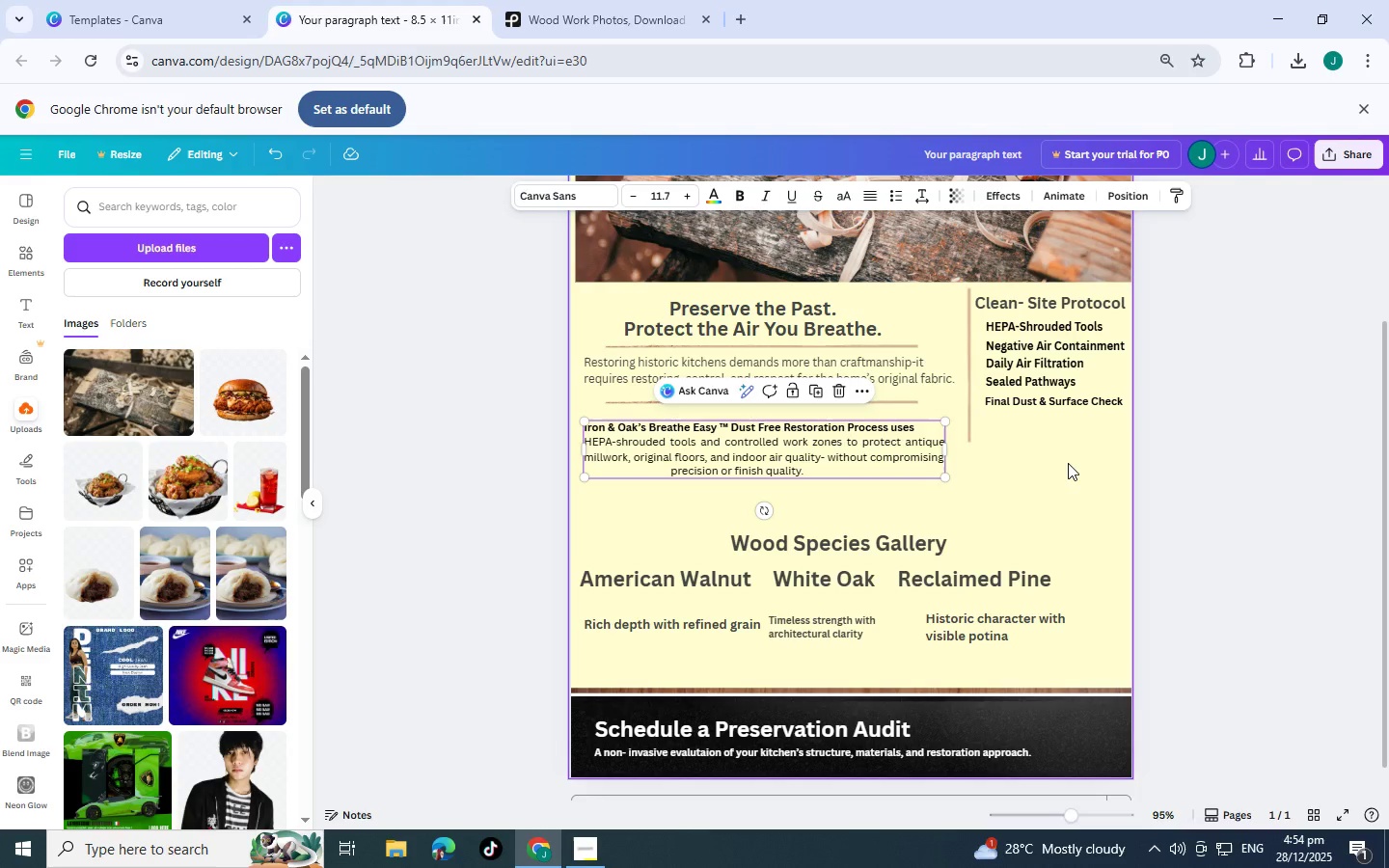 
left_click([1068, 463])
 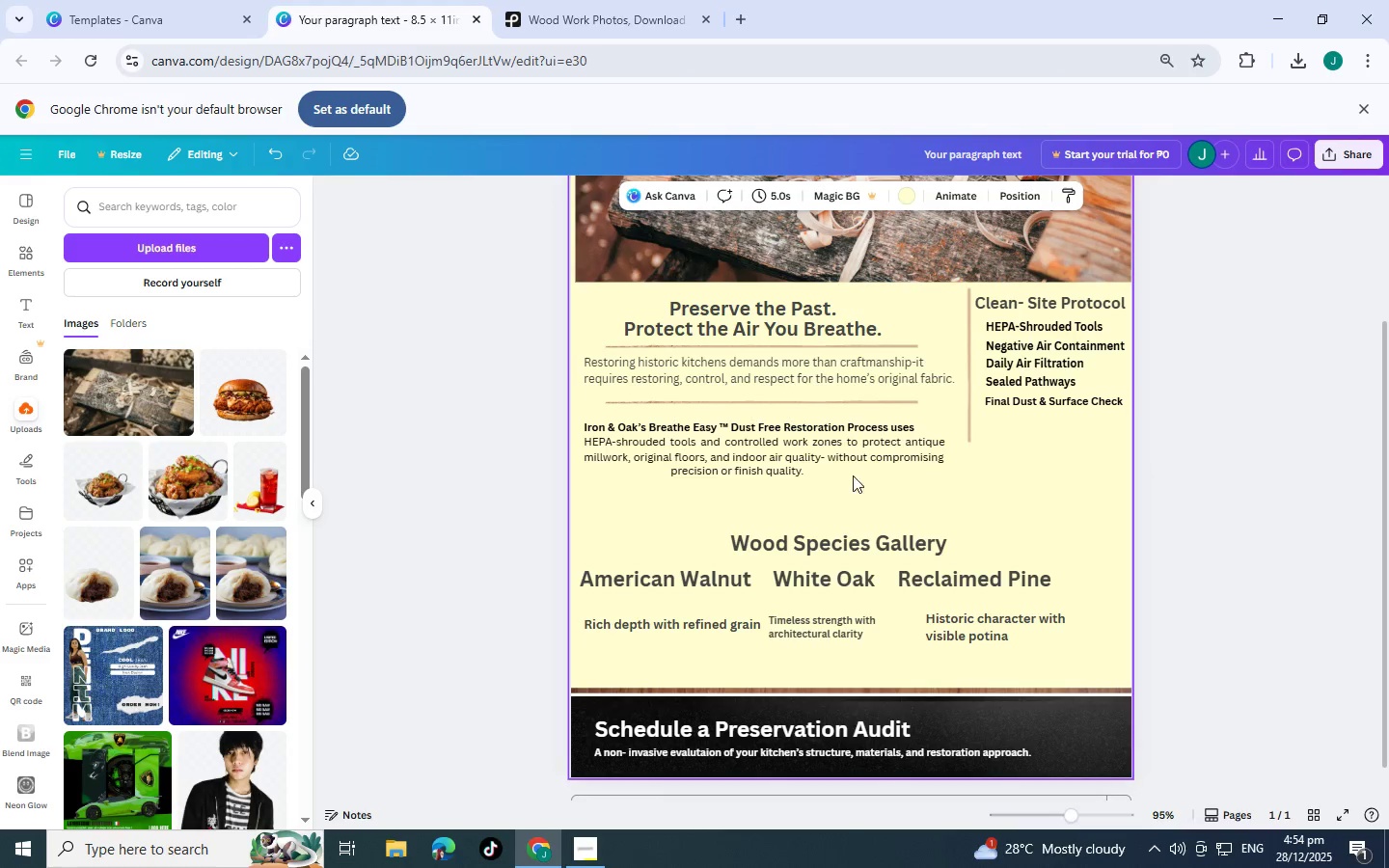 
left_click([1095, 499])
 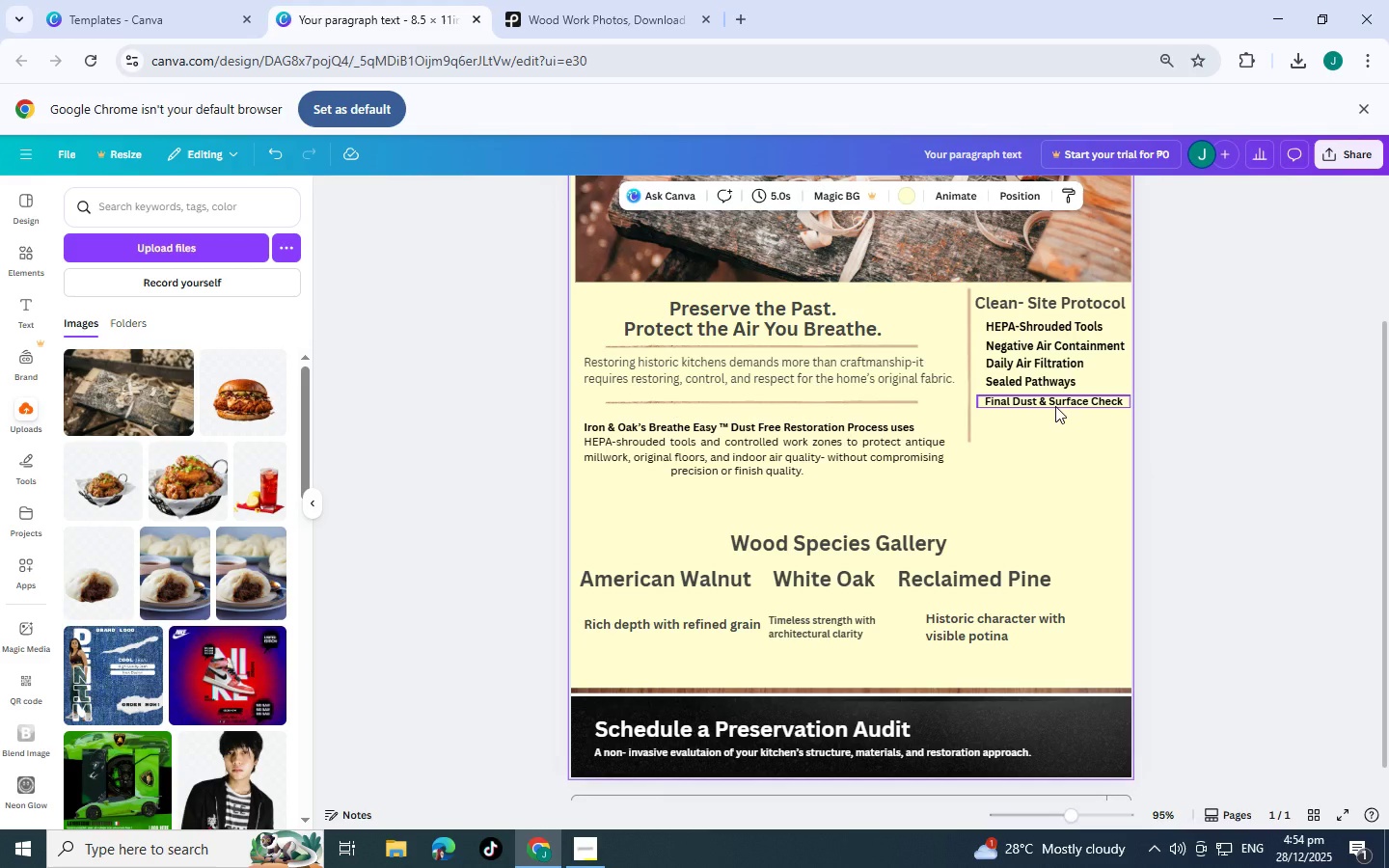 
left_click_drag(start_coordinate=[1055, 406], to_coordinate=[1050, 407])
 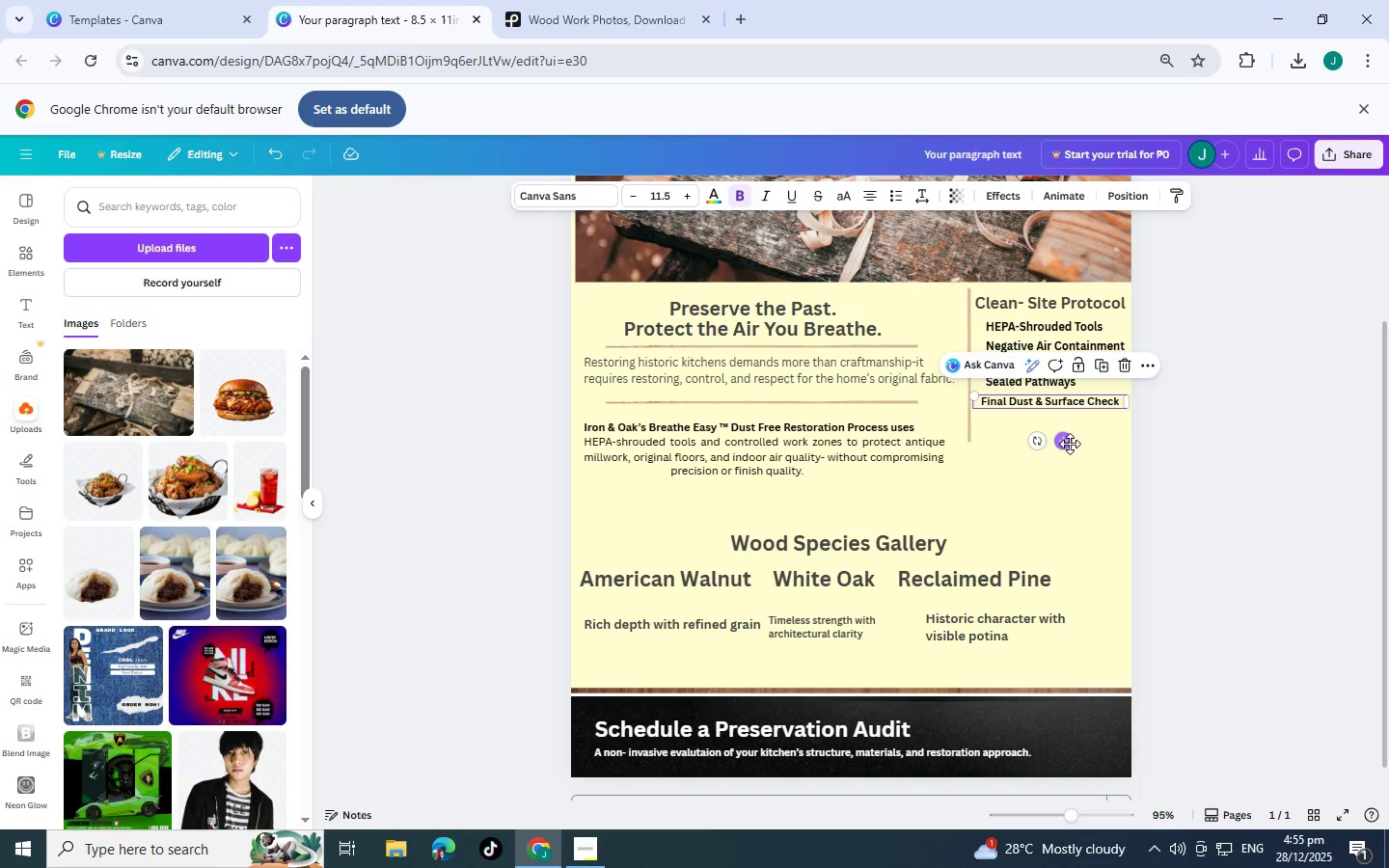 
left_click([1070, 444])
 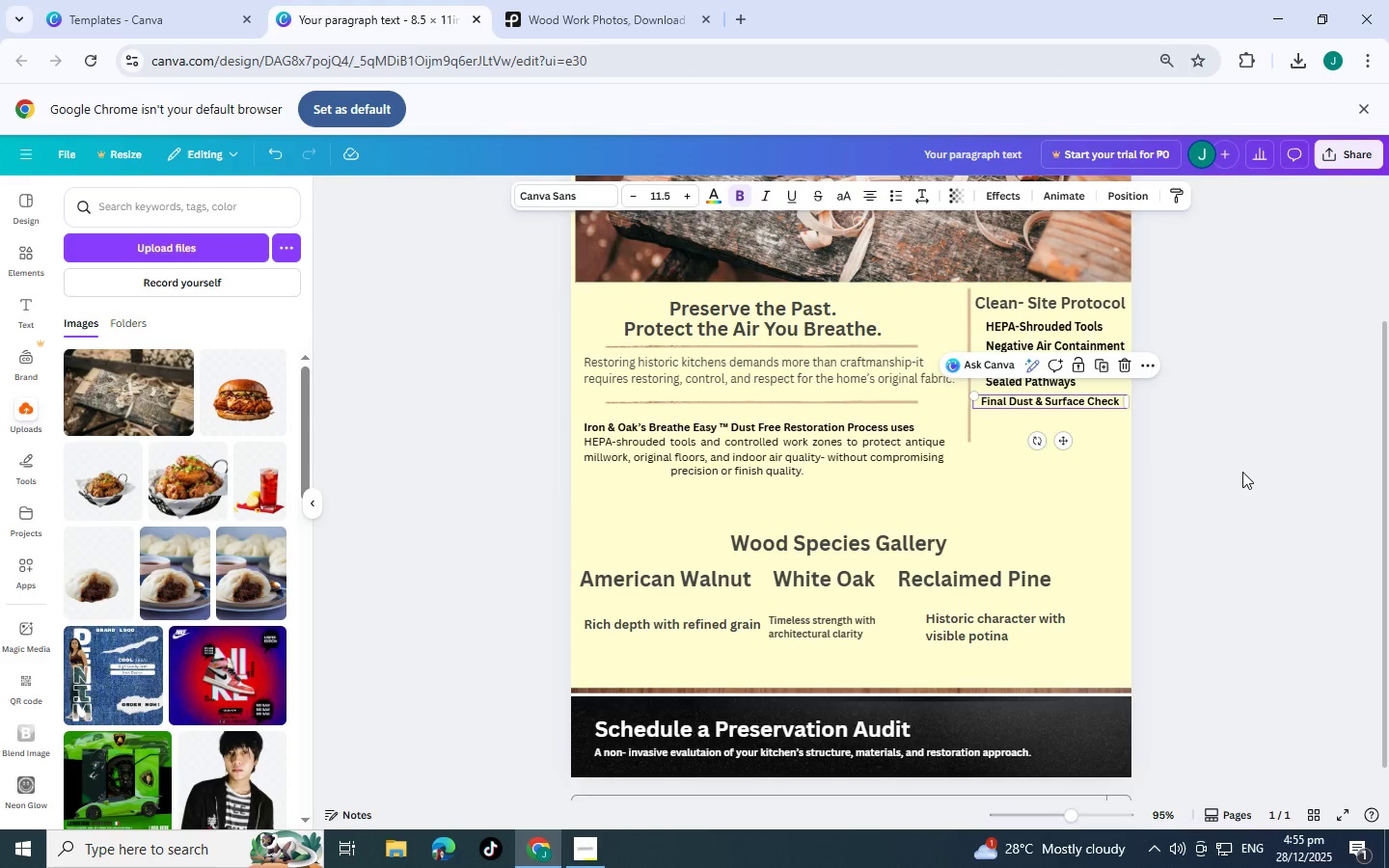 
left_click([1260, 464])
 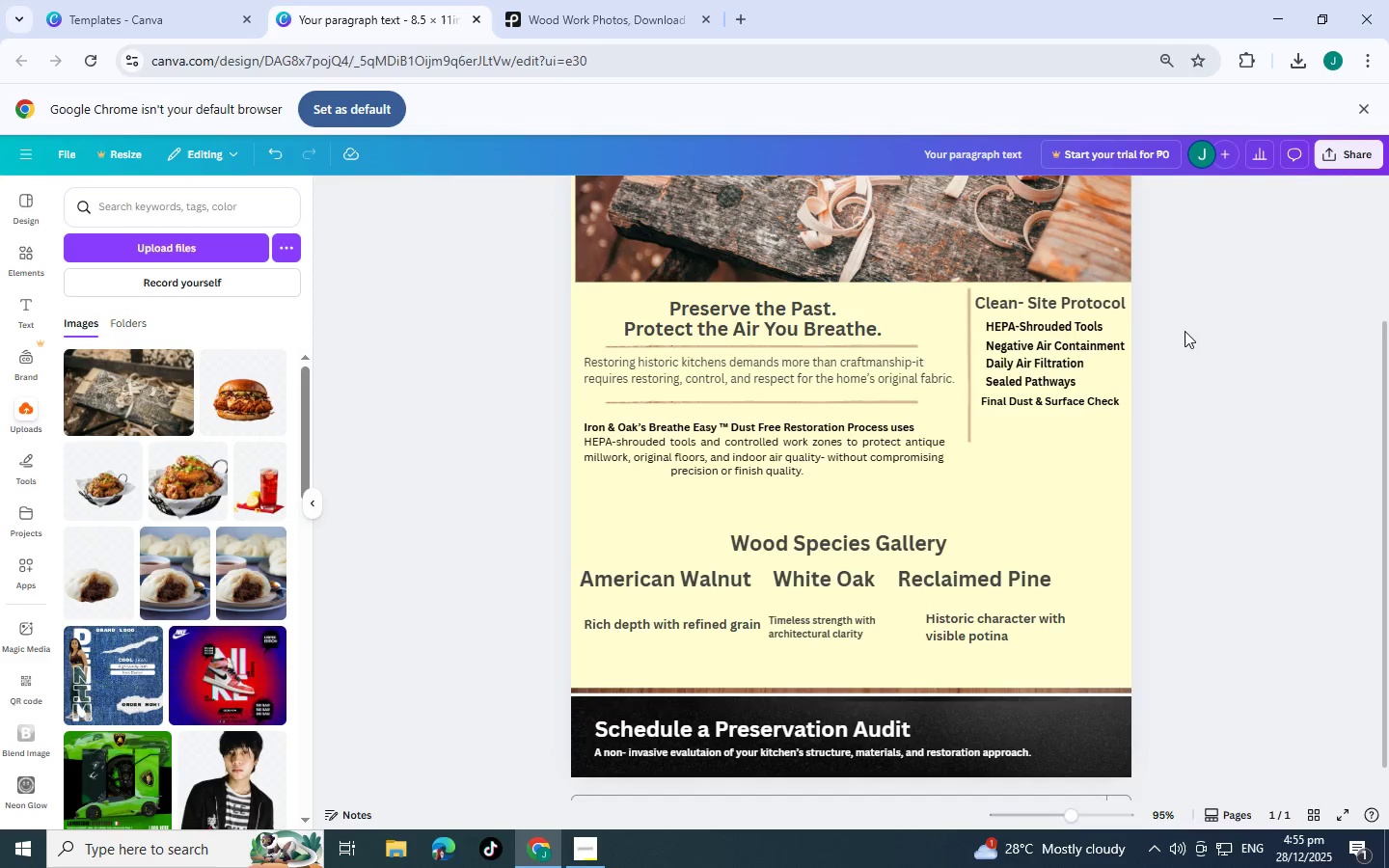 
left_click_drag(start_coordinate=[1183, 318], to_coordinate=[1049, 414])
 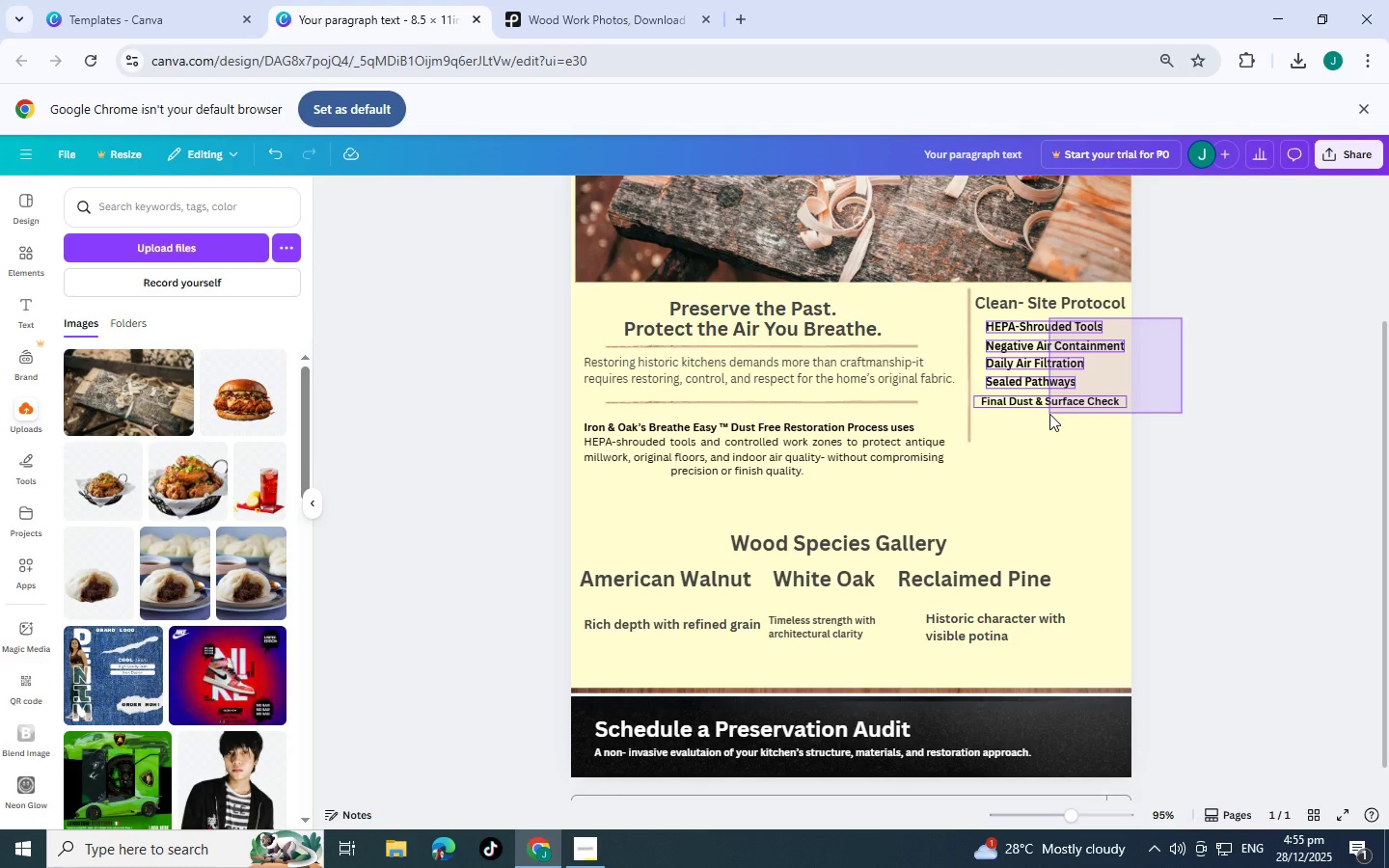 
key(Control+B)
 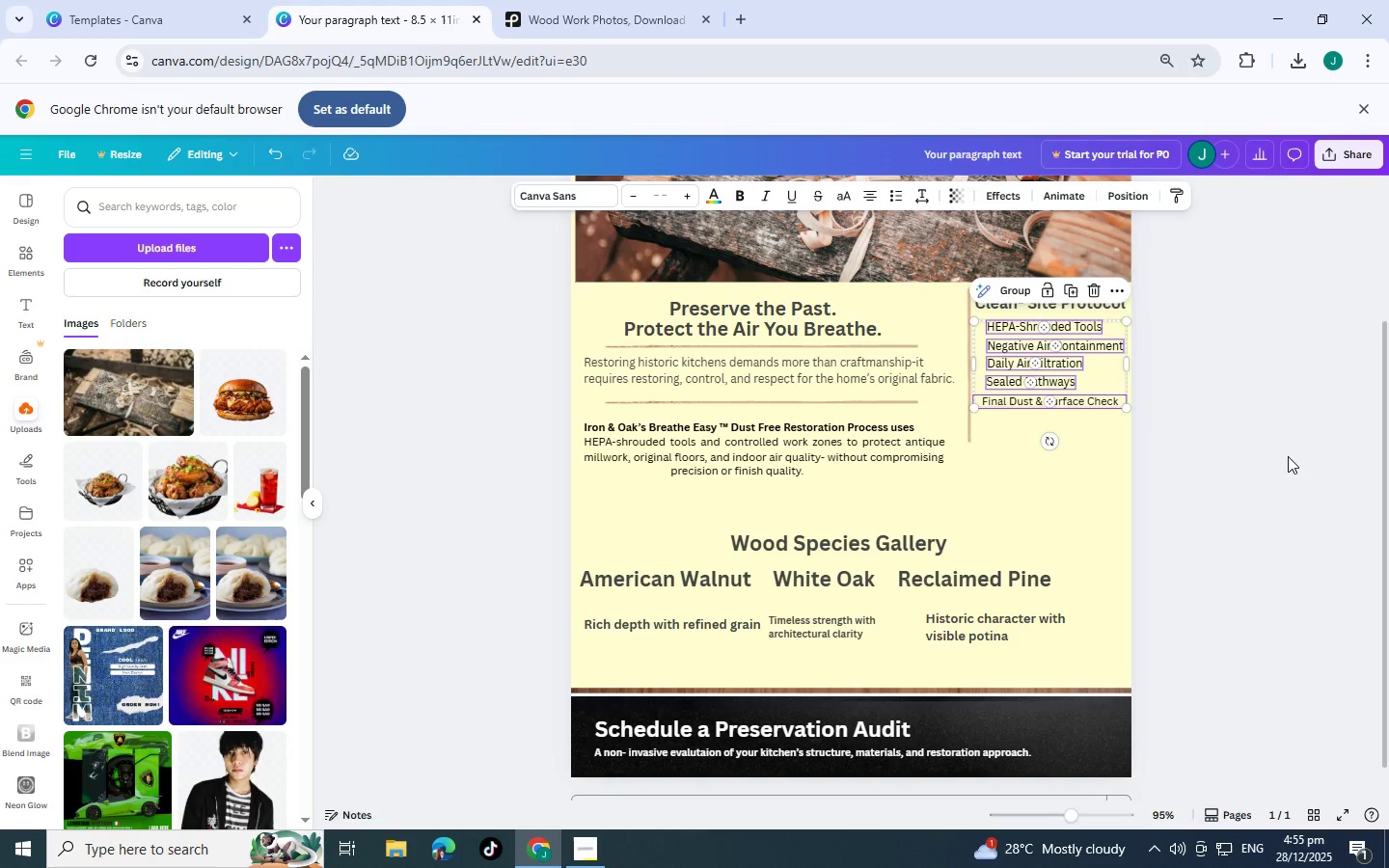 
left_click([1288, 456])
 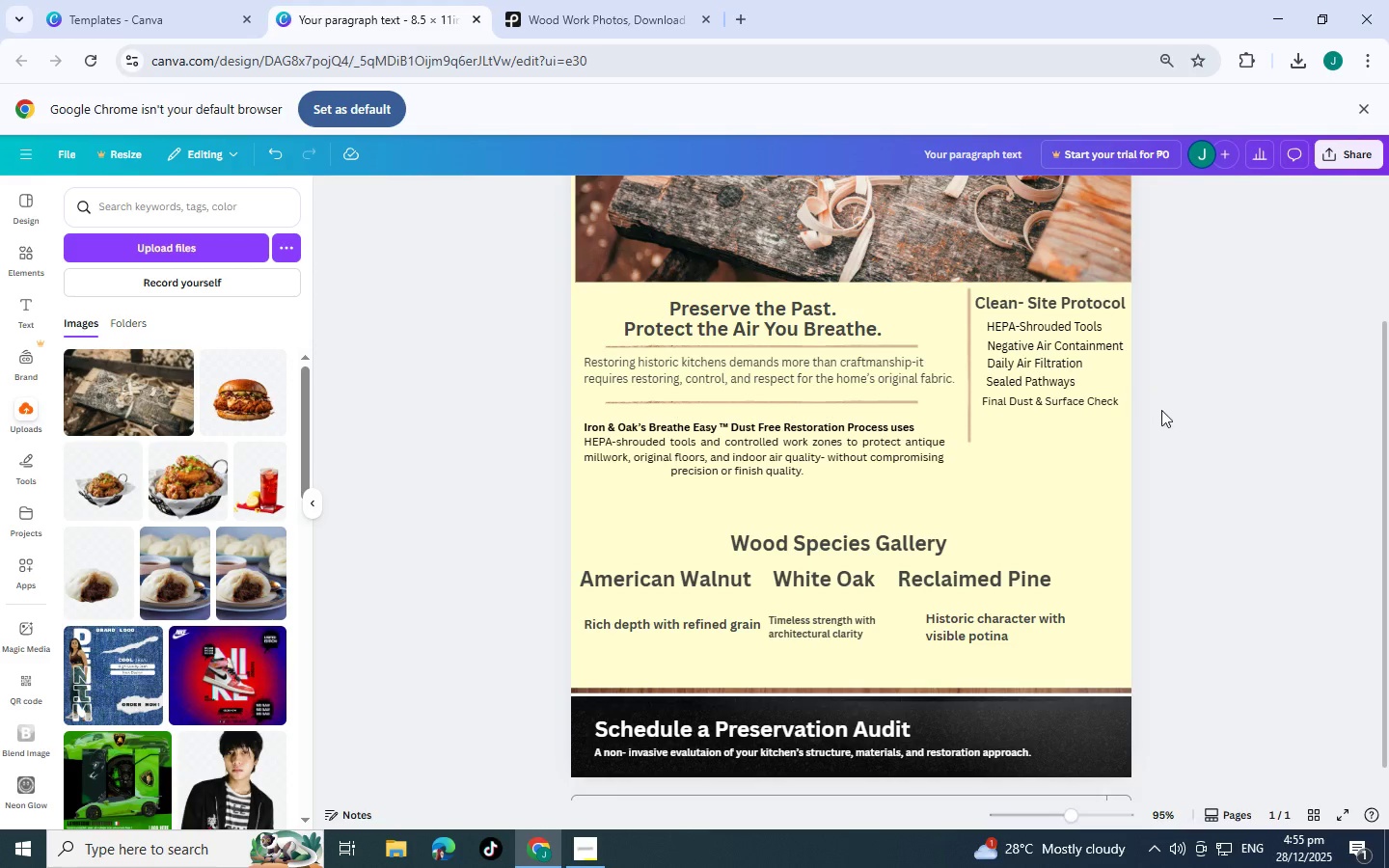 
scroll: coordinate [1208, 486], scroll_direction: down, amount: 2.0
 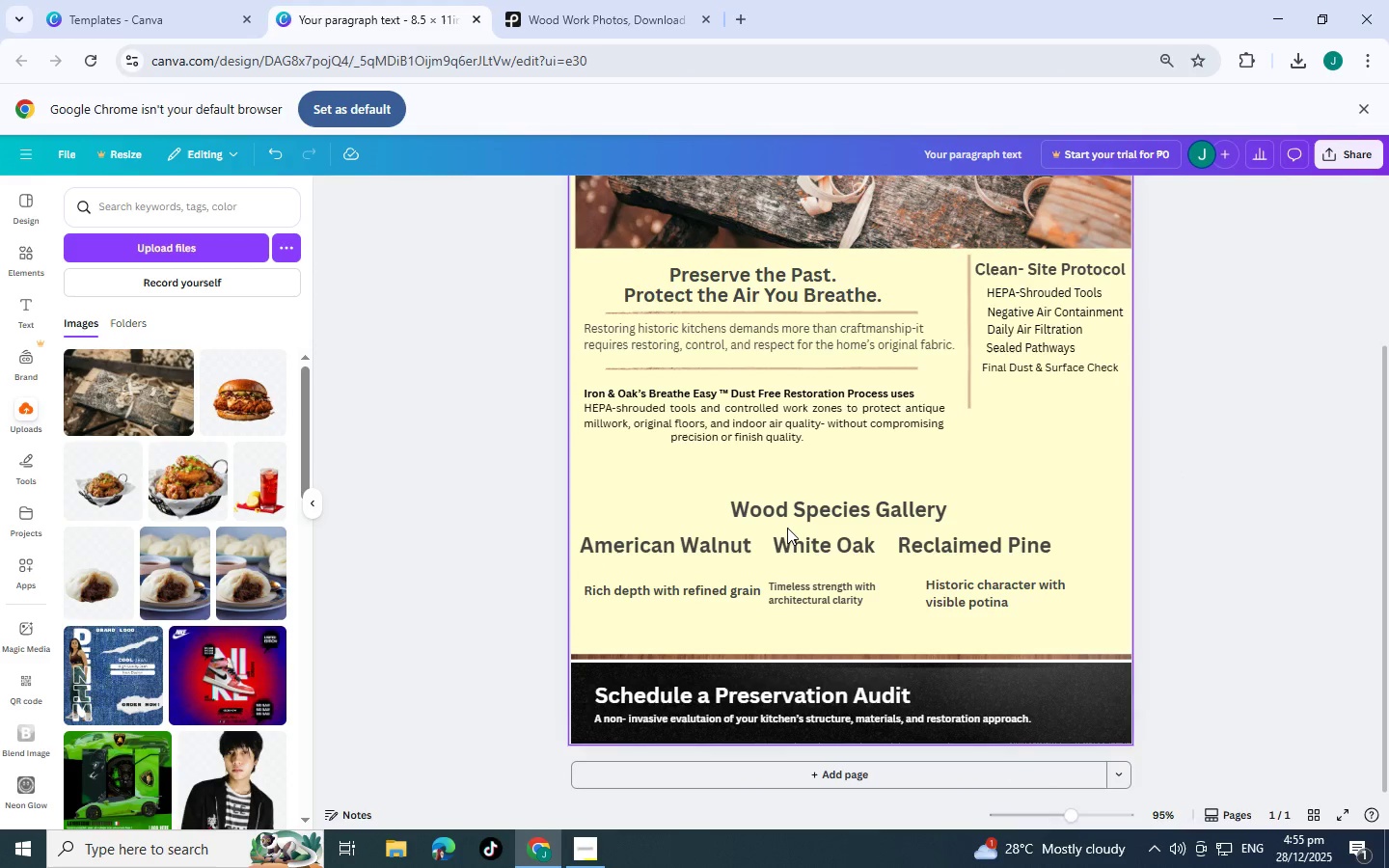 
left_click_drag(start_coordinate=[791, 516], to_coordinate=[795, 486])
 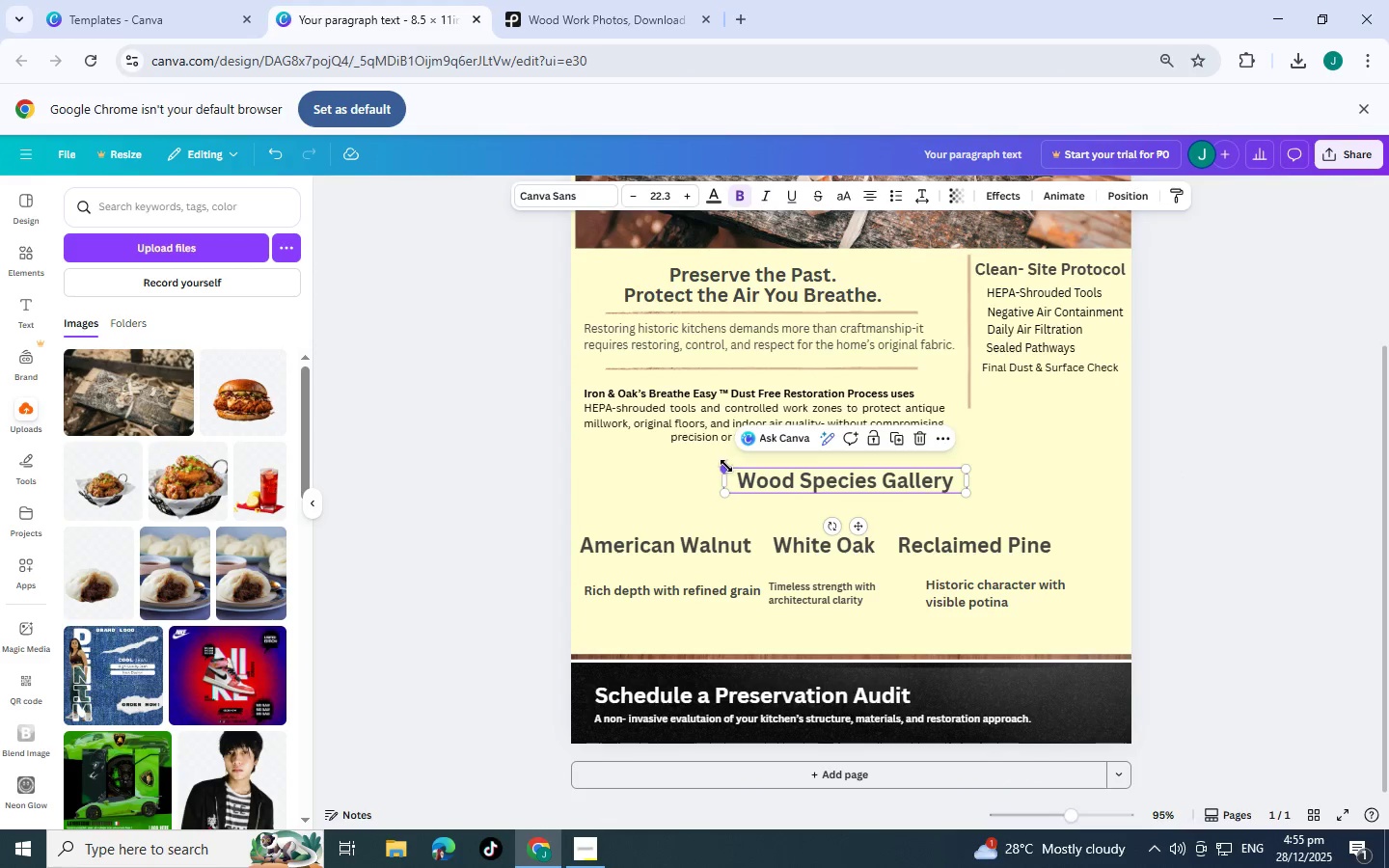 
left_click_drag(start_coordinate=[726, 466], to_coordinate=[759, 486])
 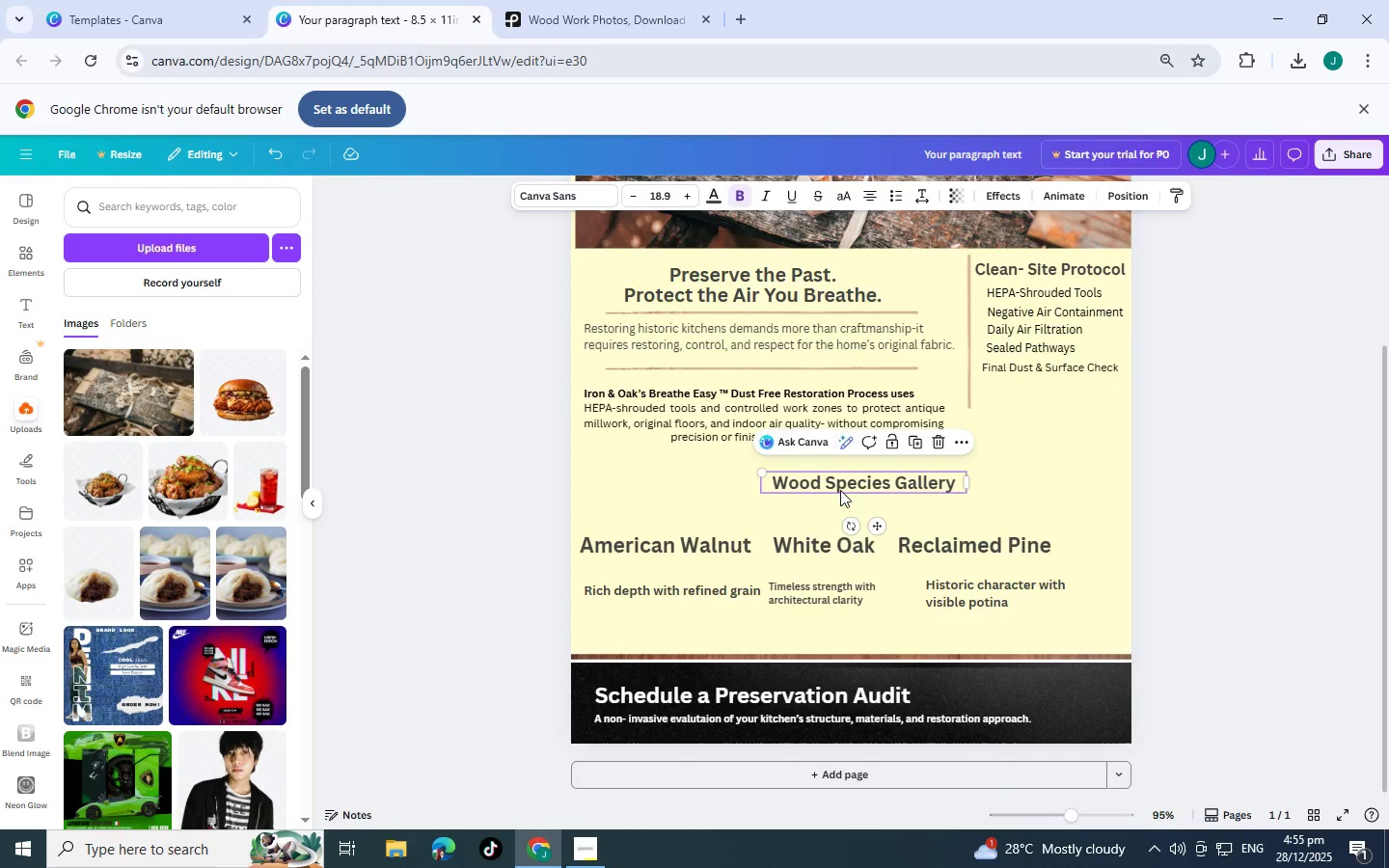 
left_click_drag(start_coordinate=[840, 490], to_coordinate=[814, 511])
 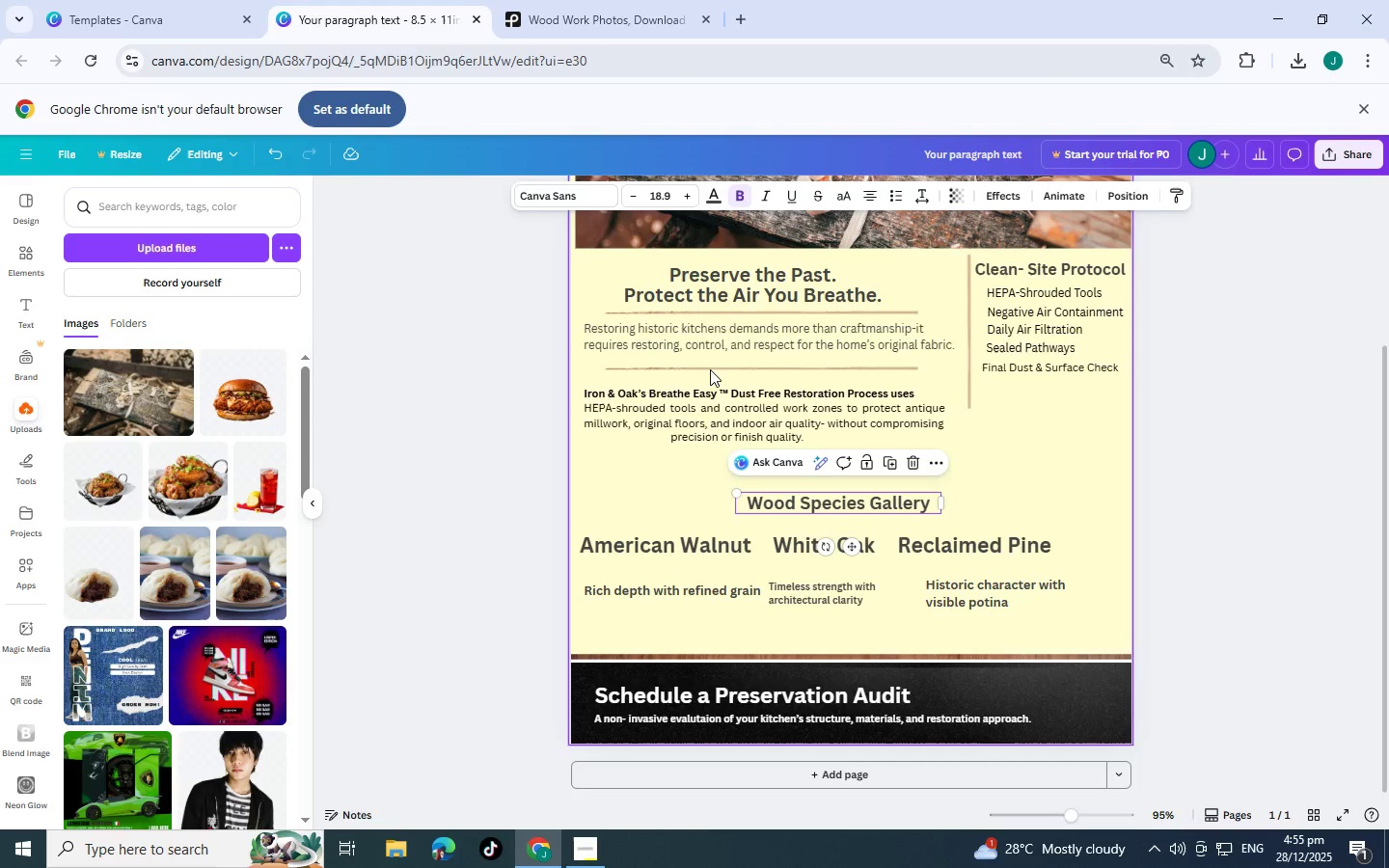 
left_click([710, 369])
 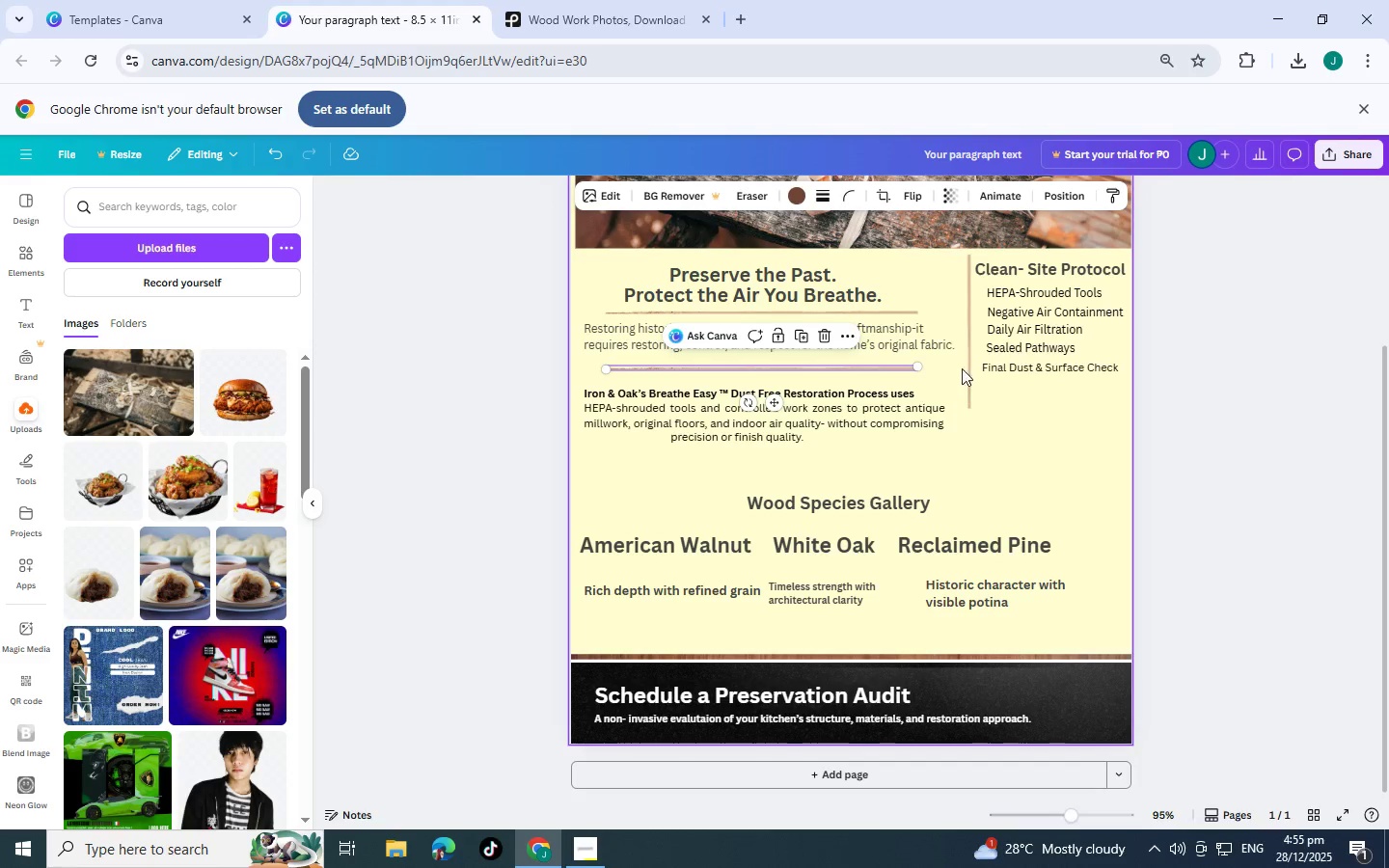 
left_click([970, 370])
 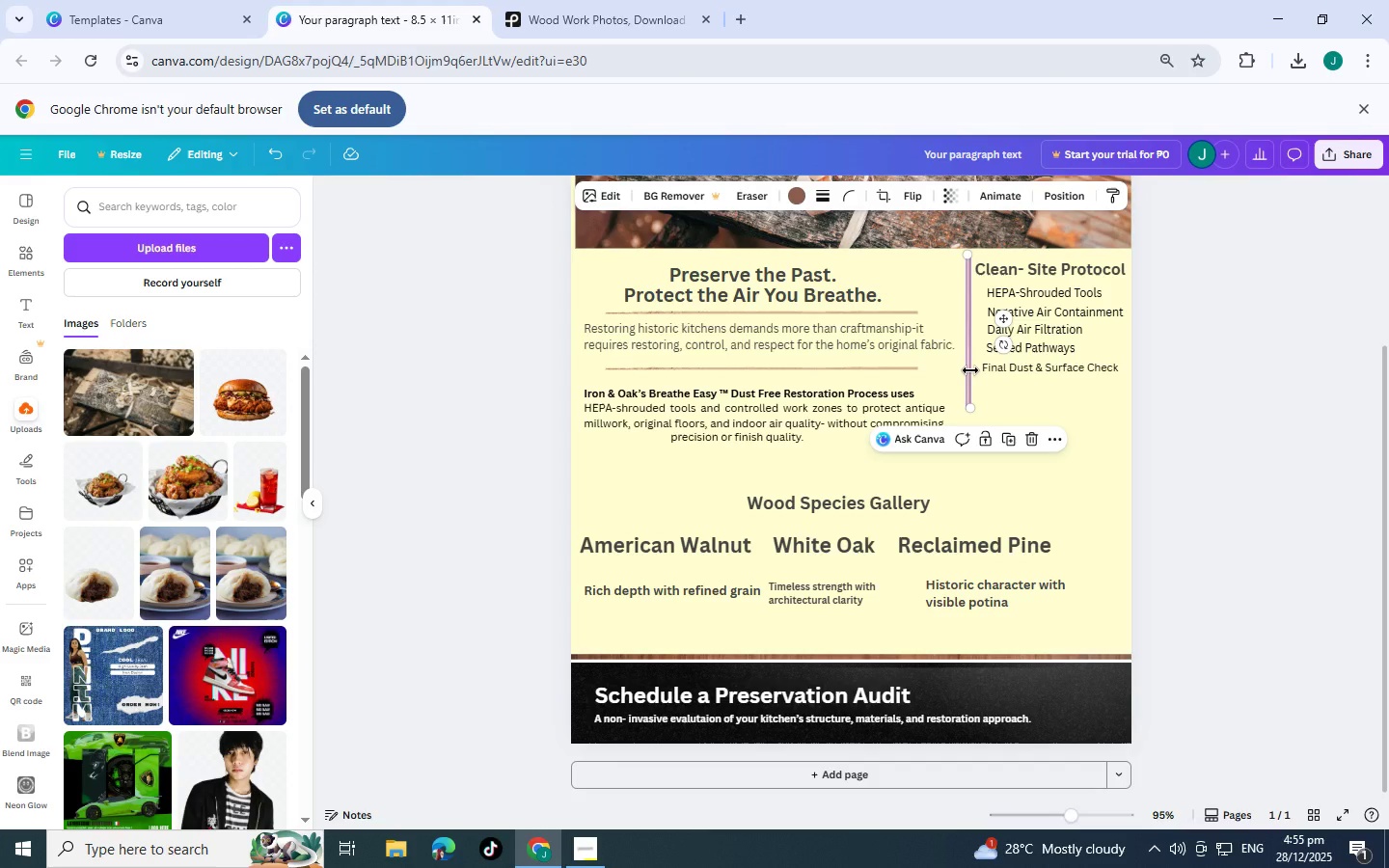 
key(Control+C)
 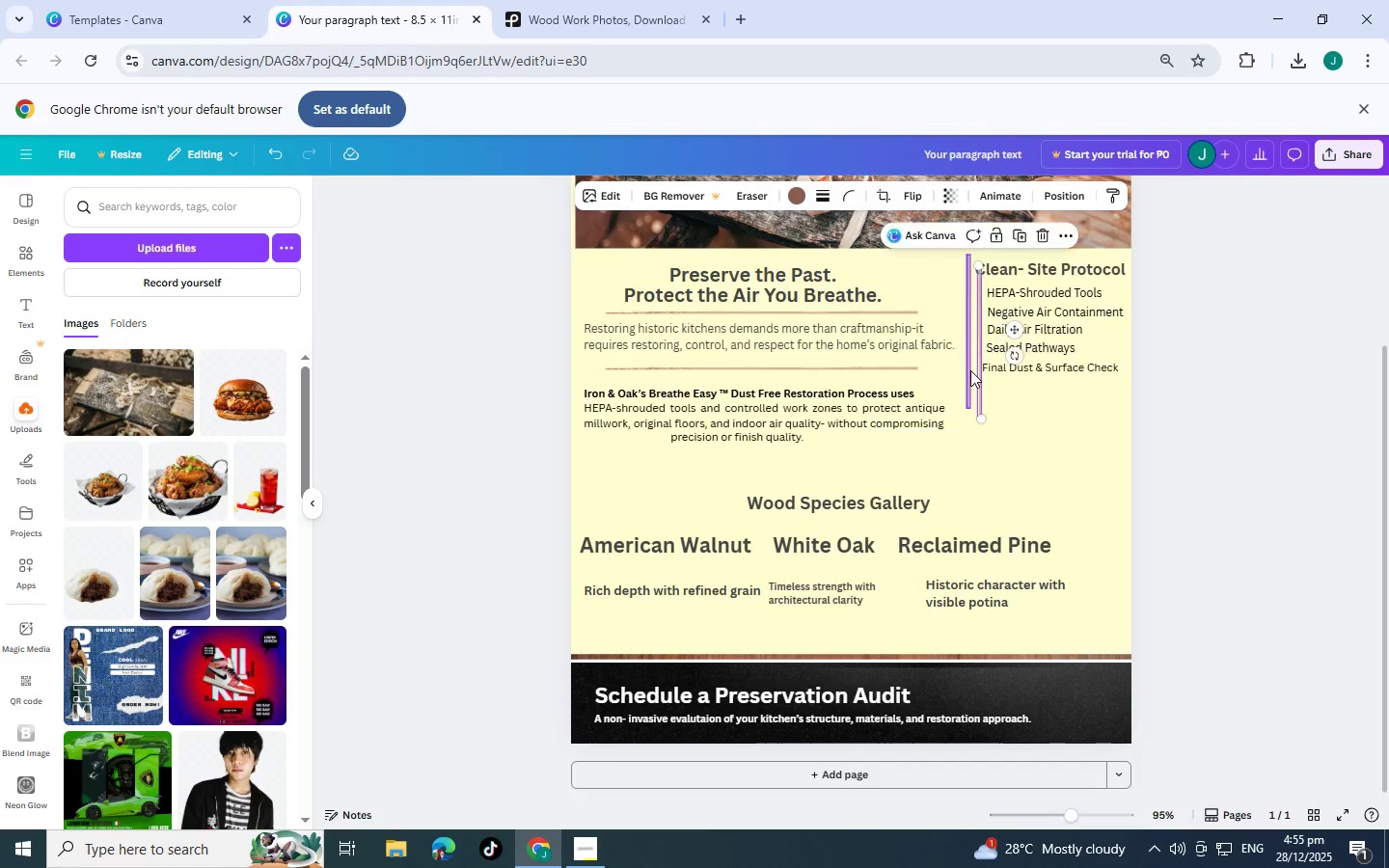 
key(Control+V)
 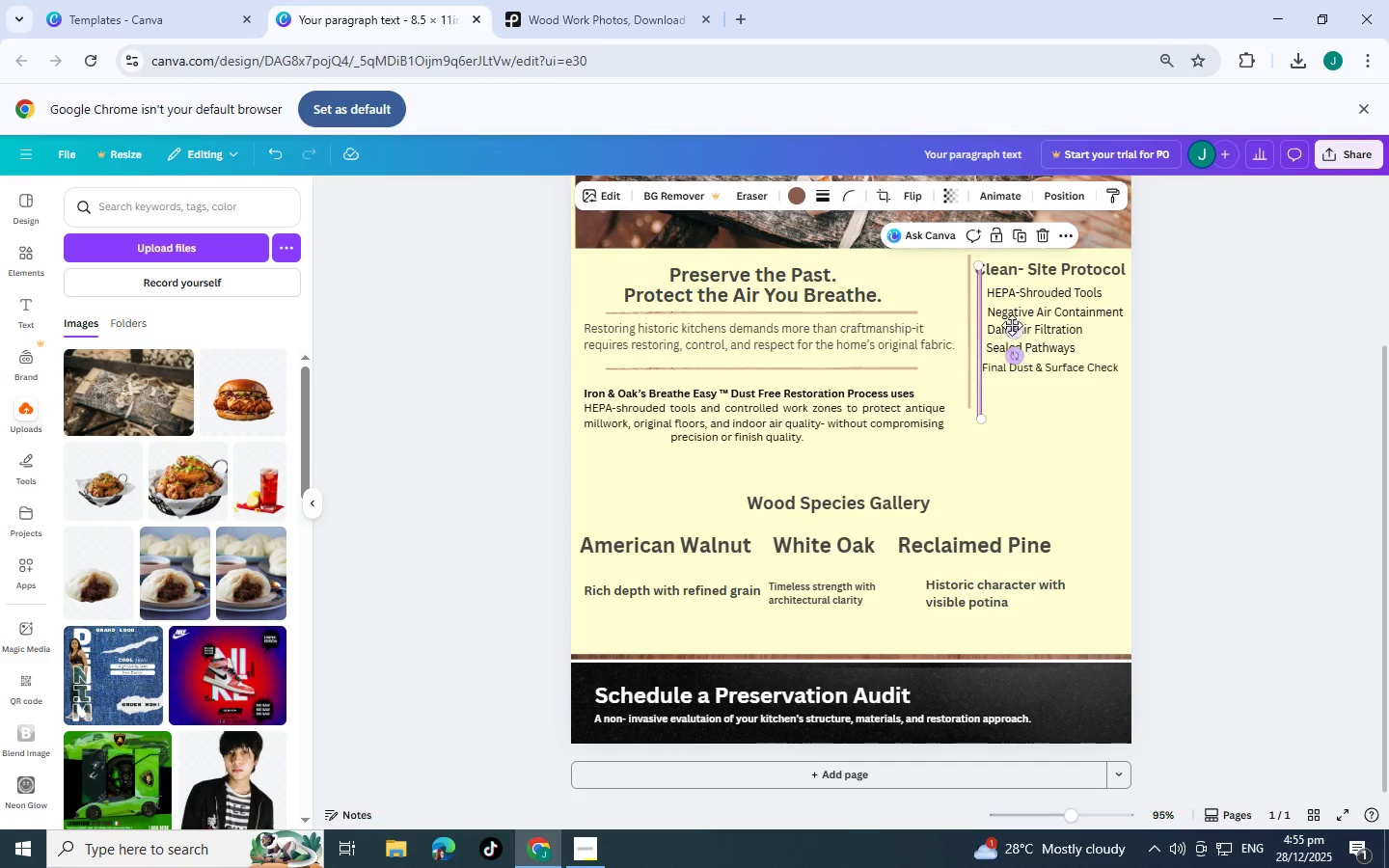 
left_click_drag(start_coordinate=[1017, 329], to_coordinate=[1037, 460])
 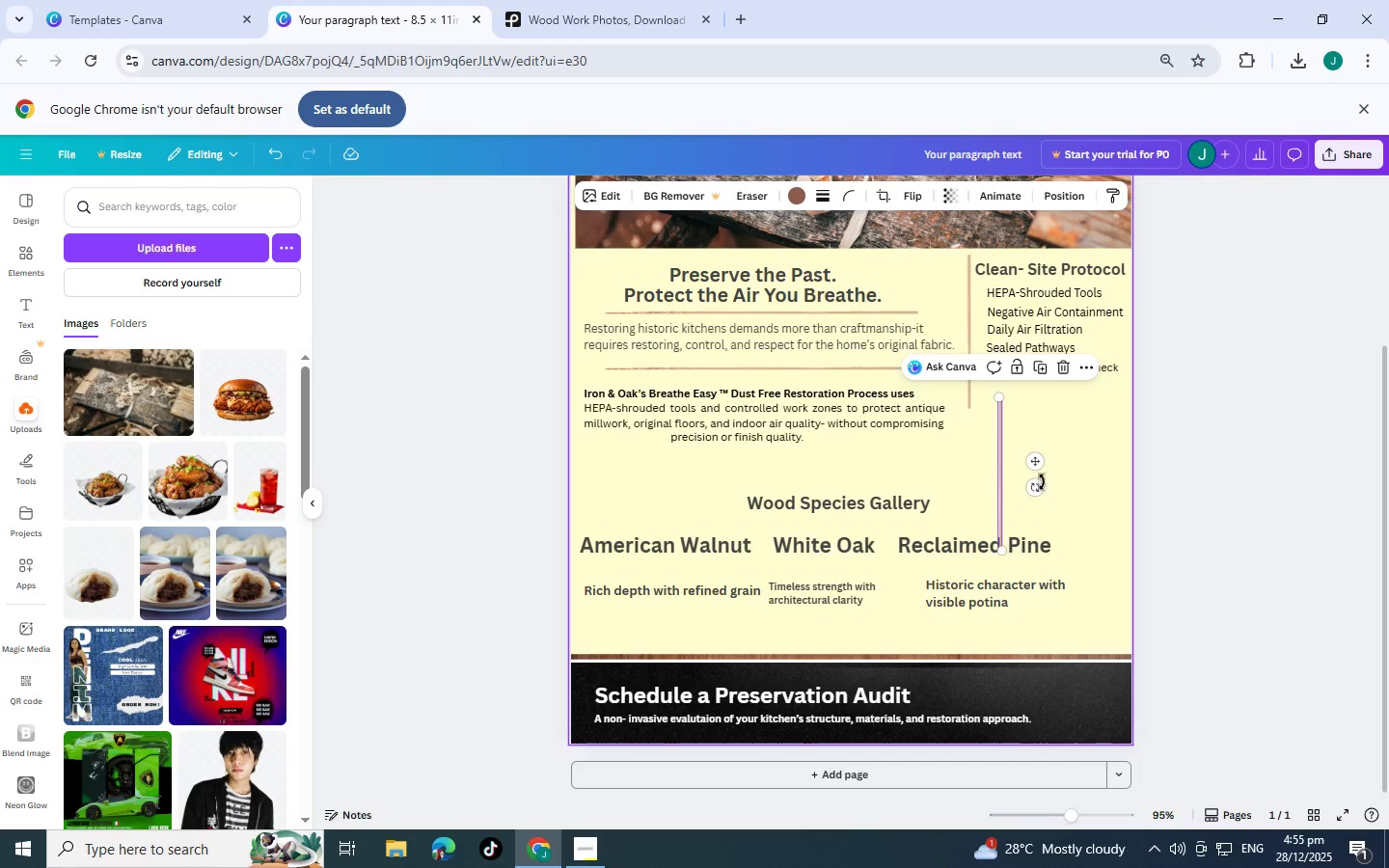 
left_click_drag(start_coordinate=[1036, 488], to_coordinate=[1012, 321])
 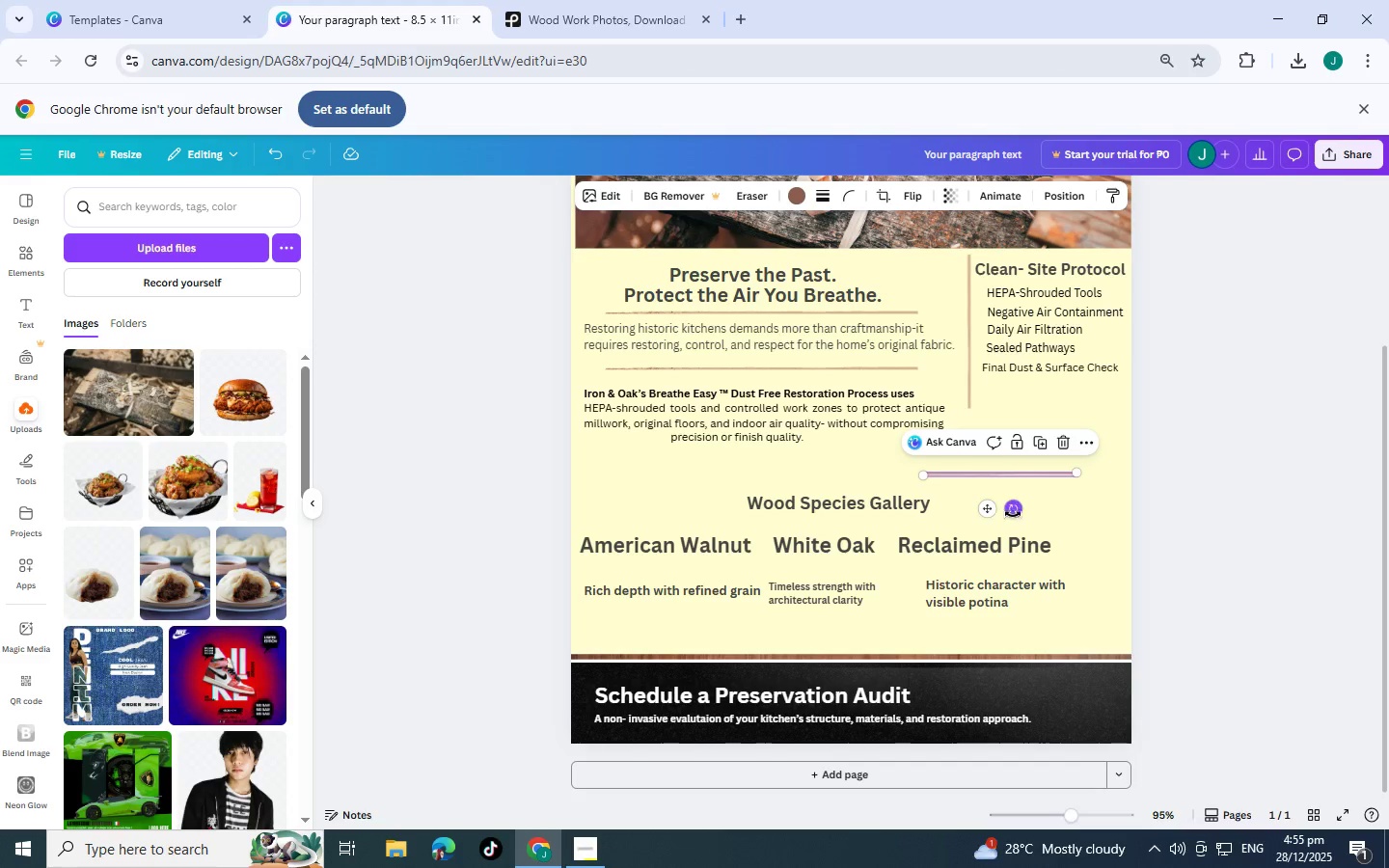 
left_click_drag(start_coordinate=[1014, 508], to_coordinate=[1014, 515])
 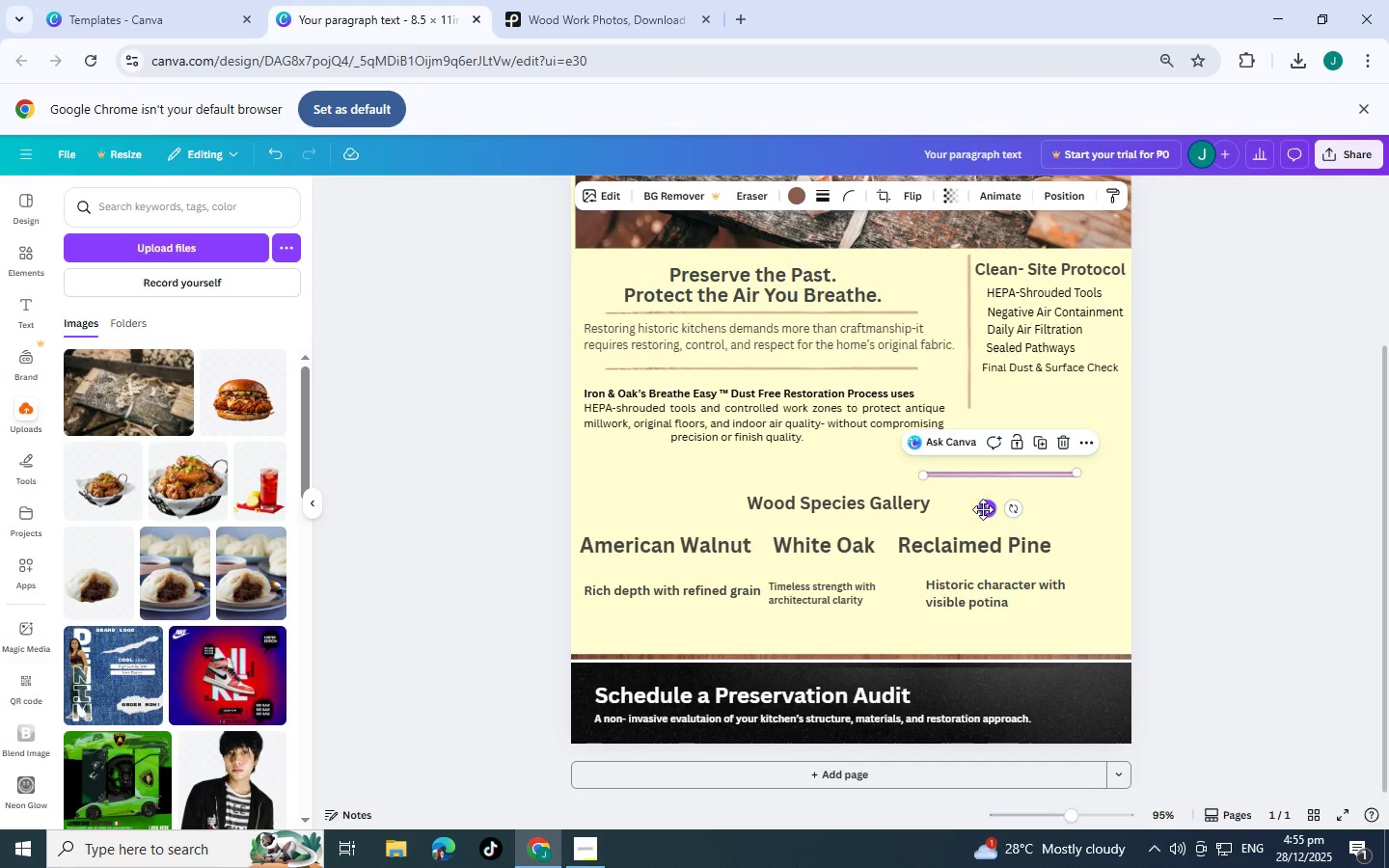 
left_click_drag(start_coordinate=[983, 509], to_coordinate=[1005, 541])
 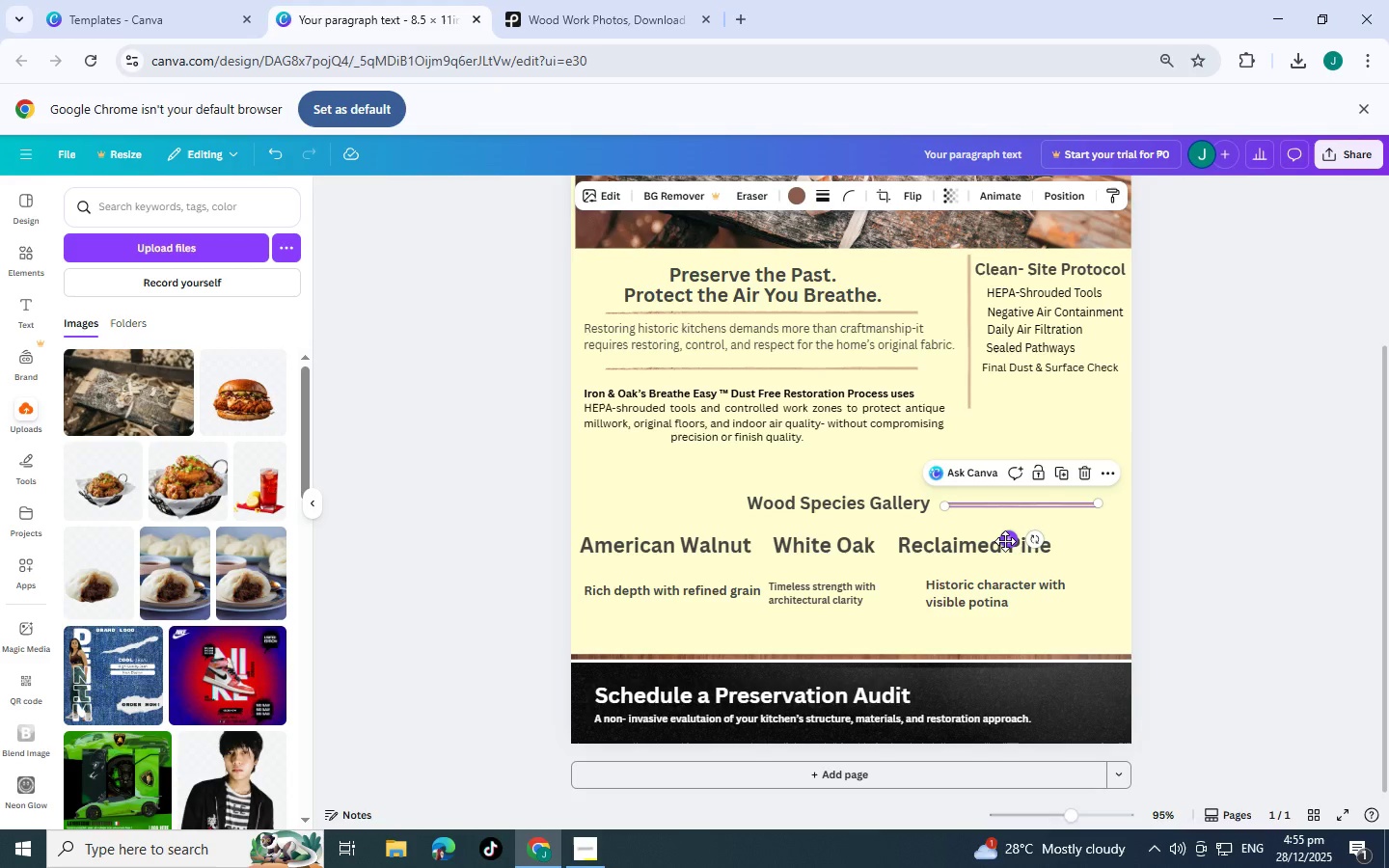 
key(Control+C)
 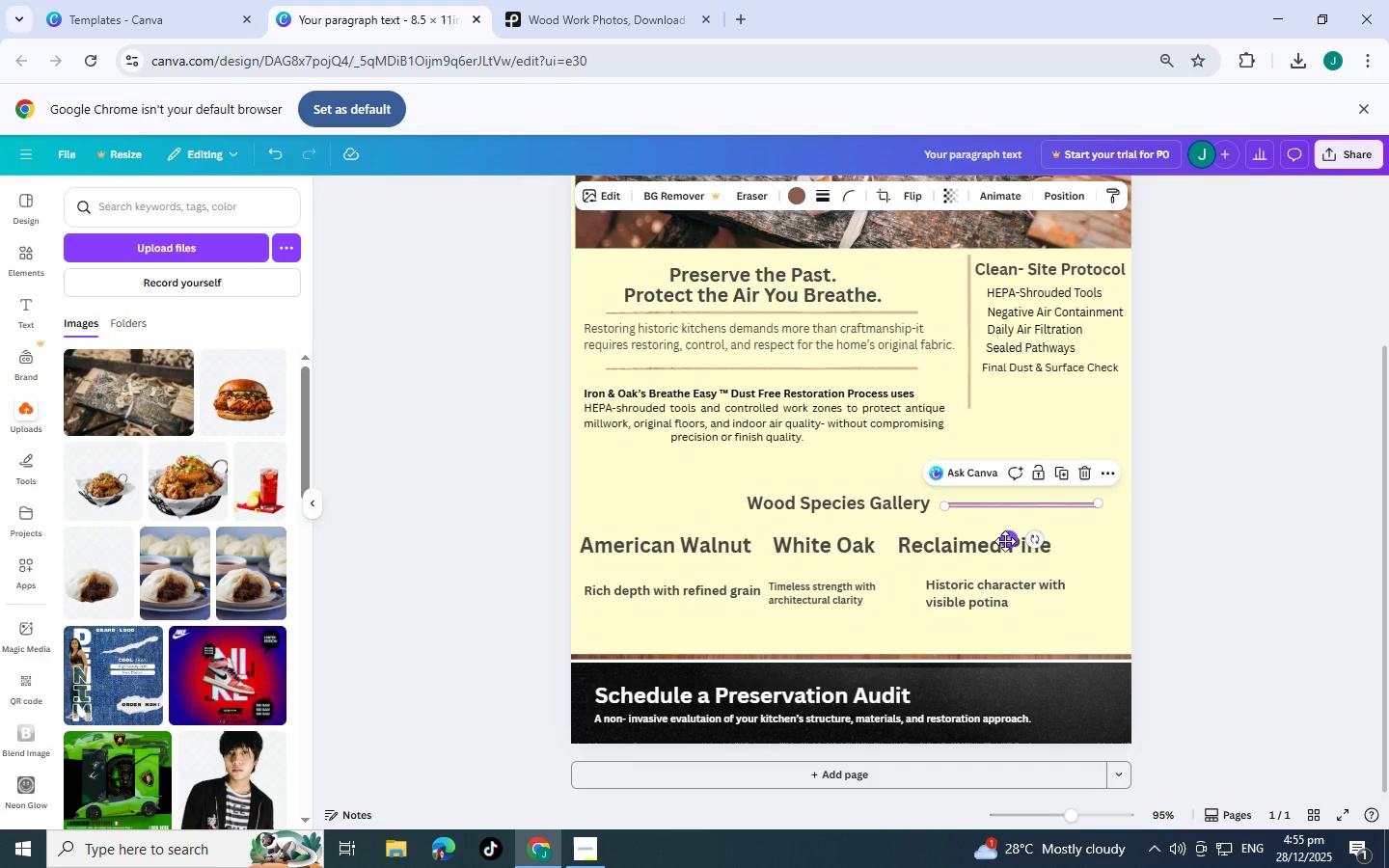 
key(Control+V)
 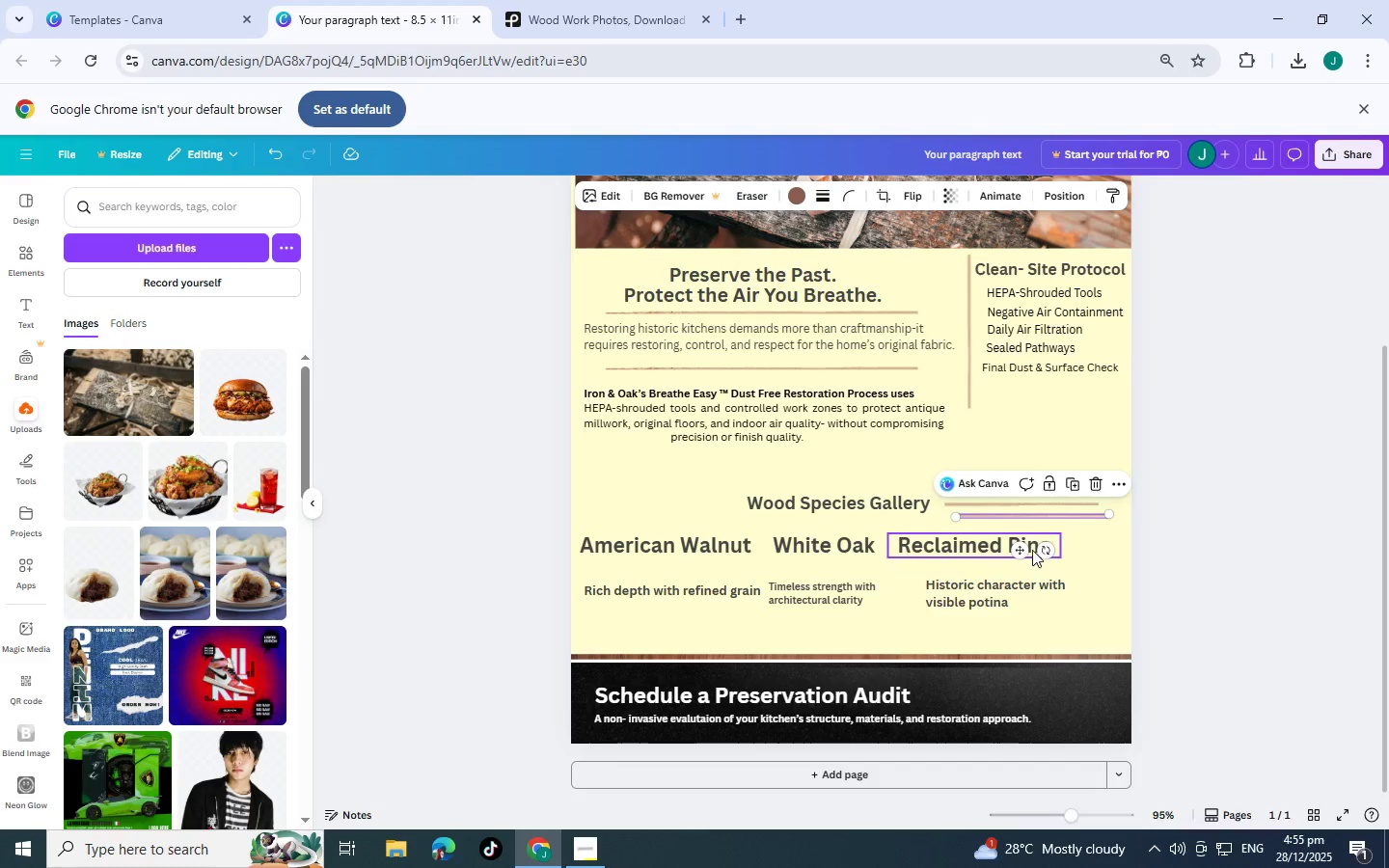 
left_click_drag(start_coordinate=[1018, 550], to_coordinate=[644, 538])
 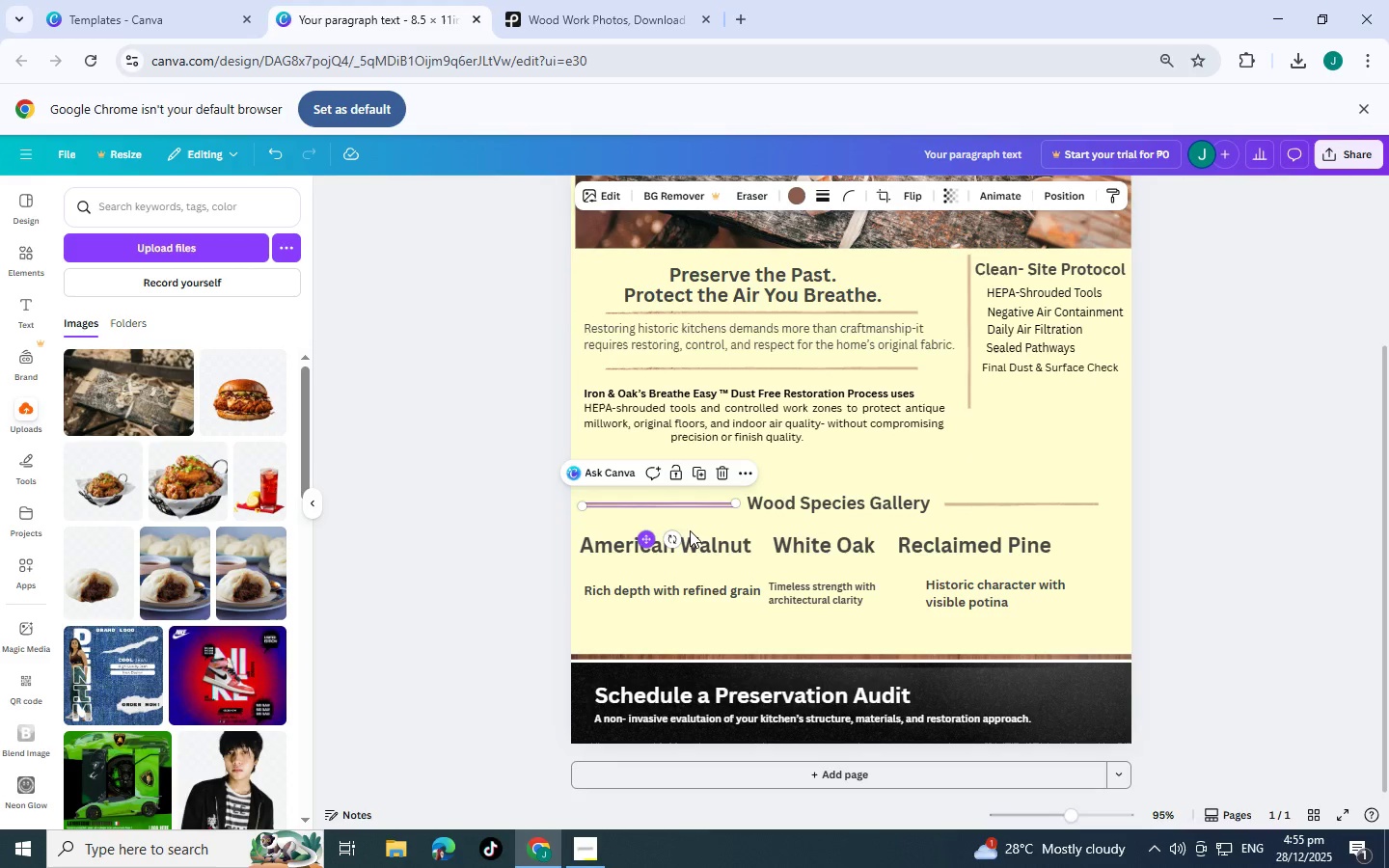 
key(Control+C)
 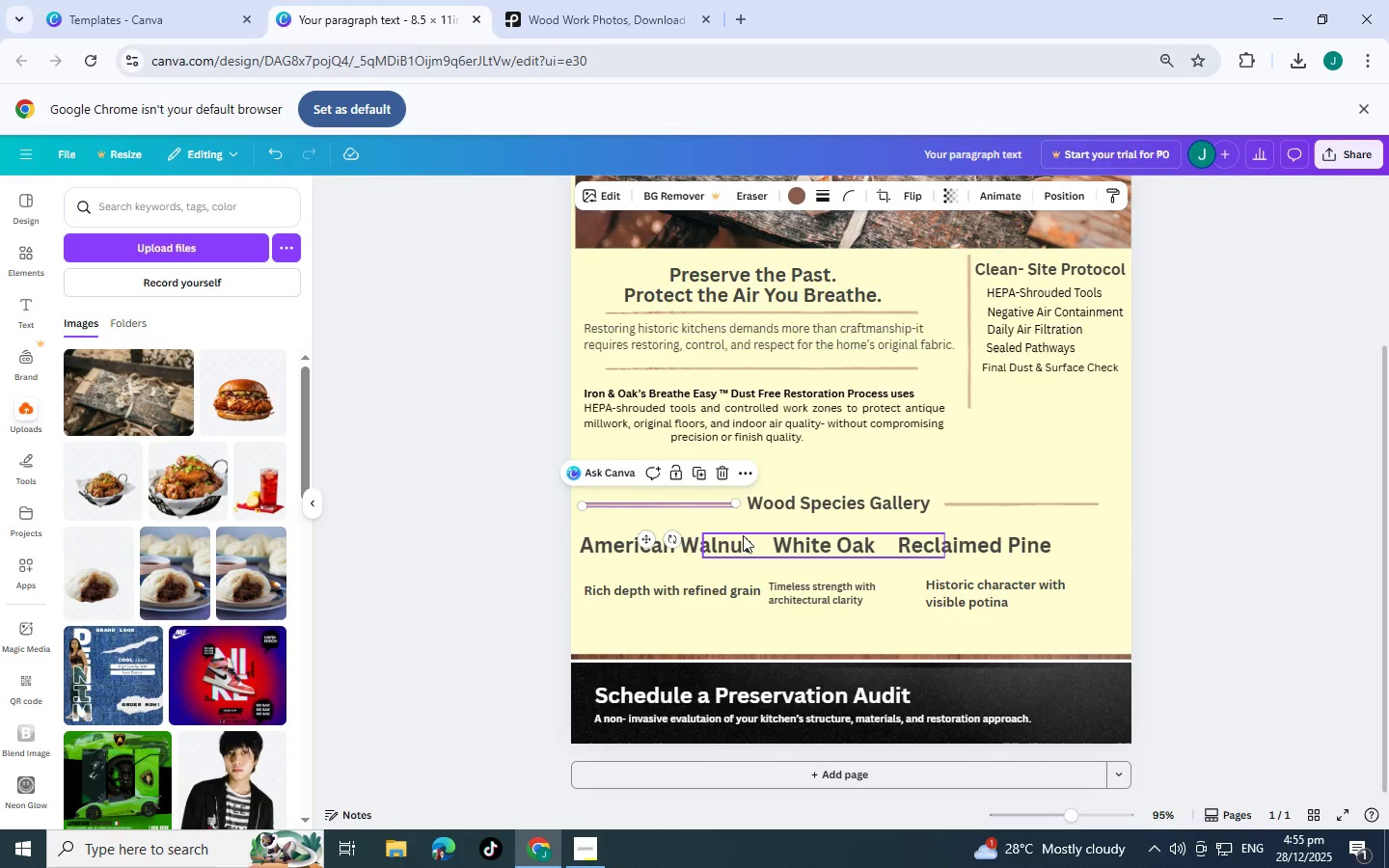 
key(Control+V)
 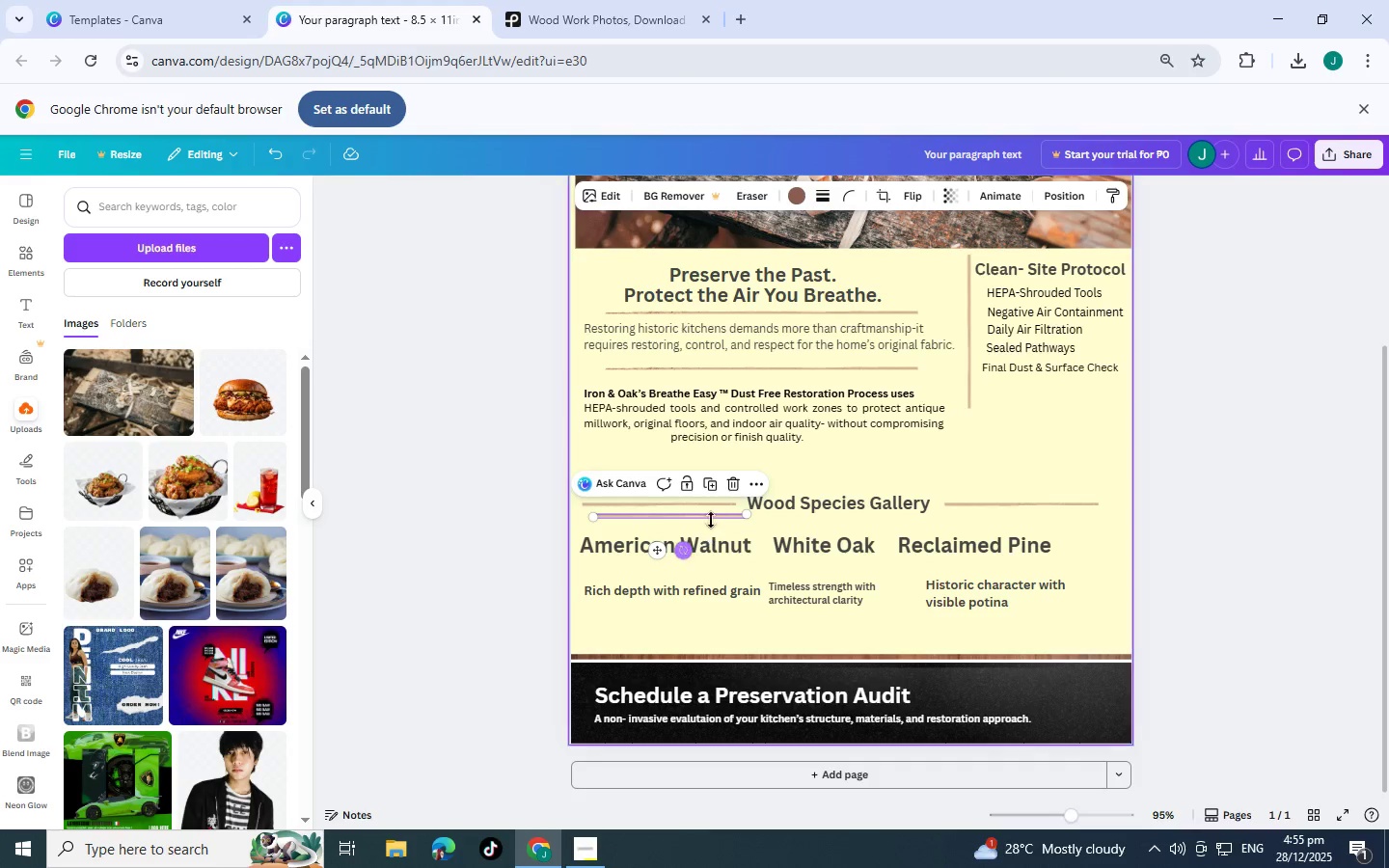 
left_click([732, 486])
 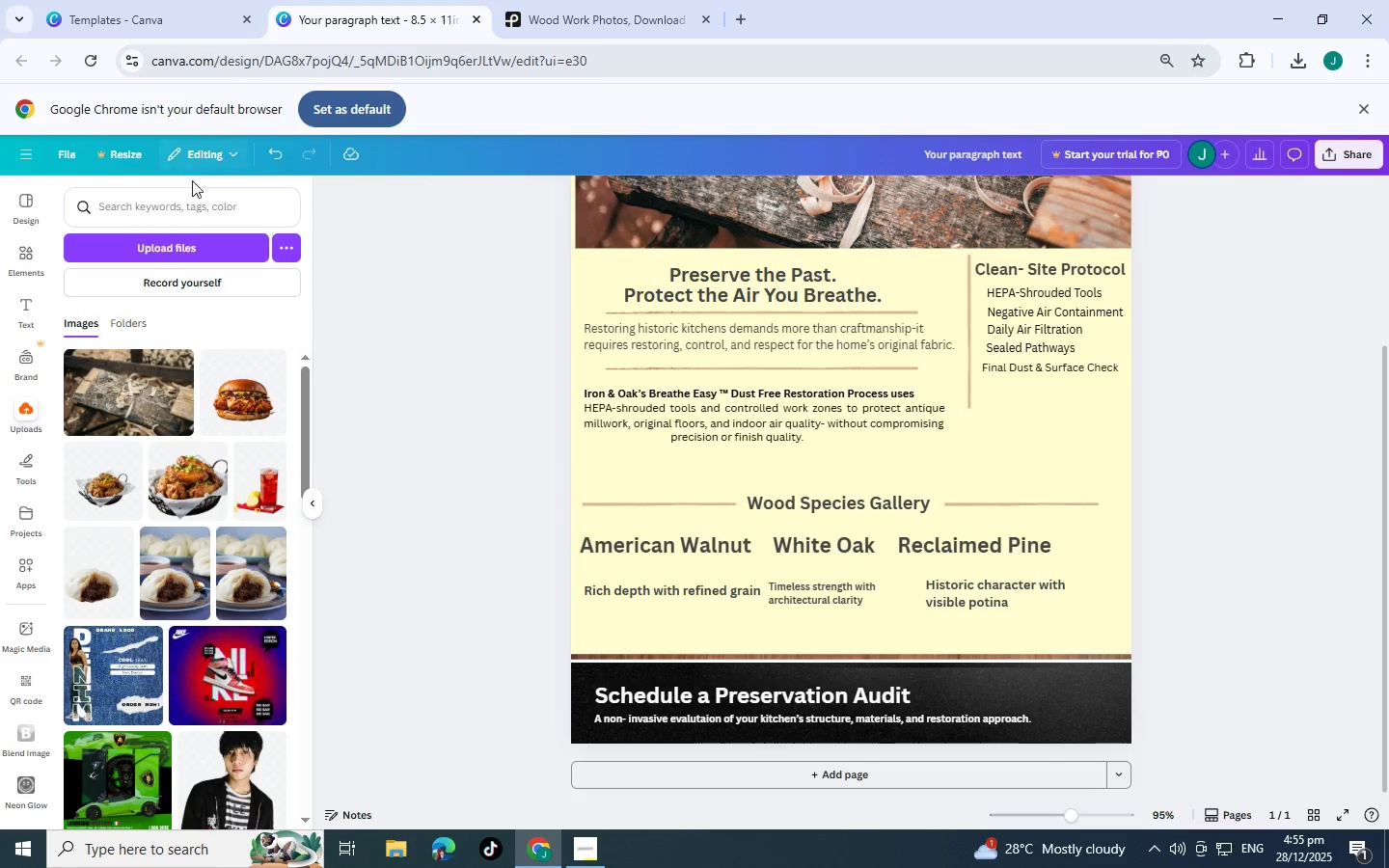 
left_click([210, 208])
 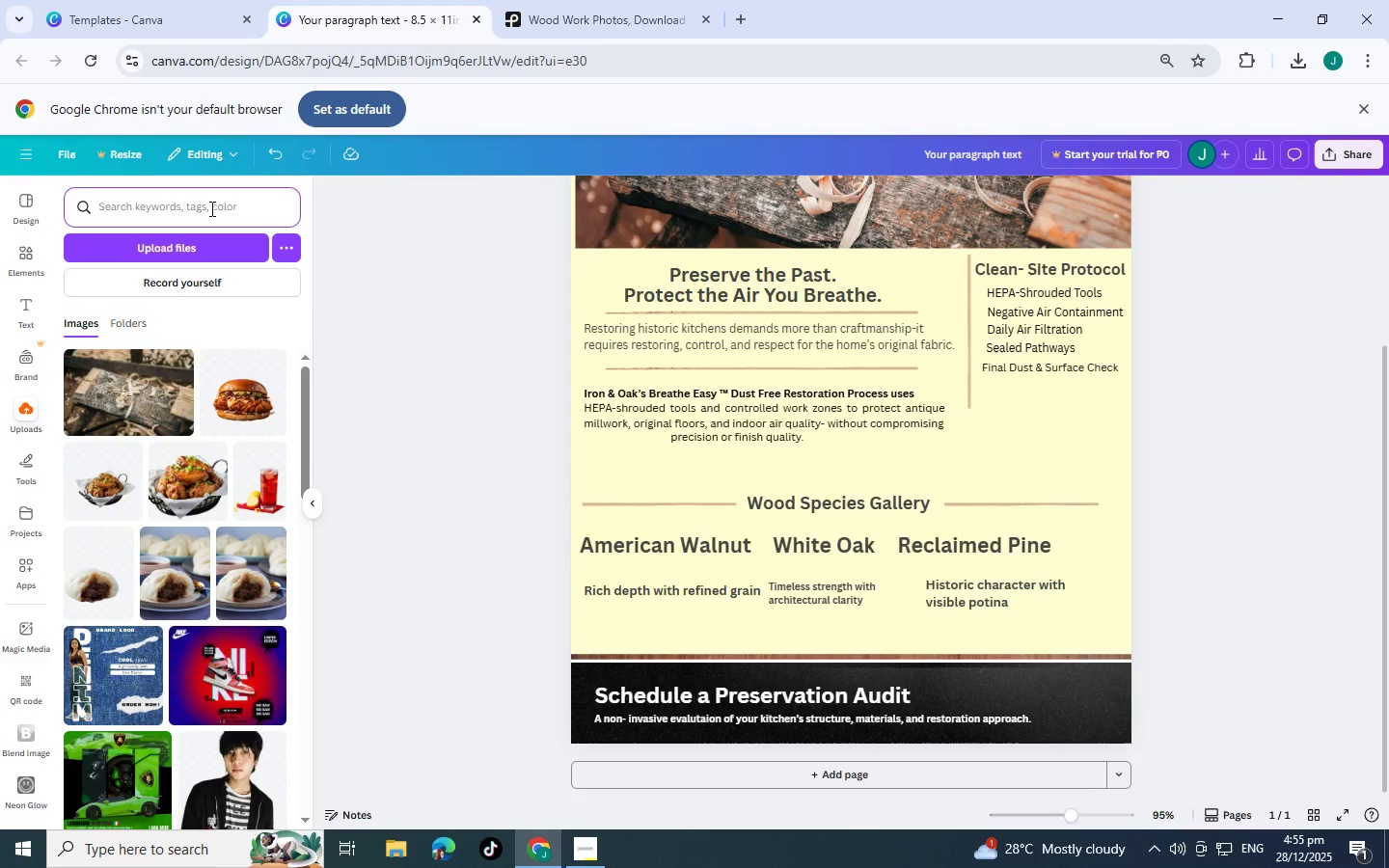 
type(arc line)
 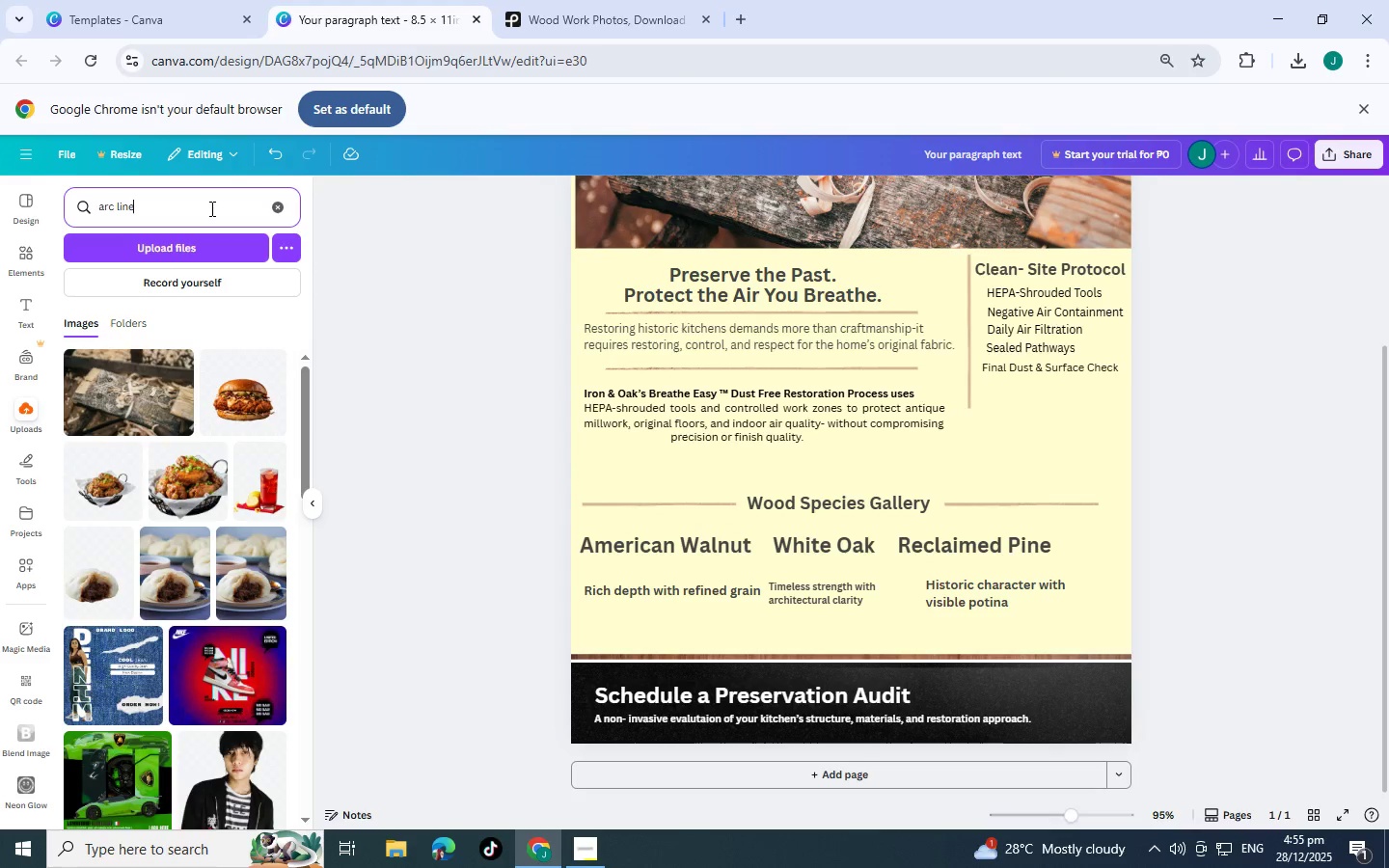 
key(Enter)
 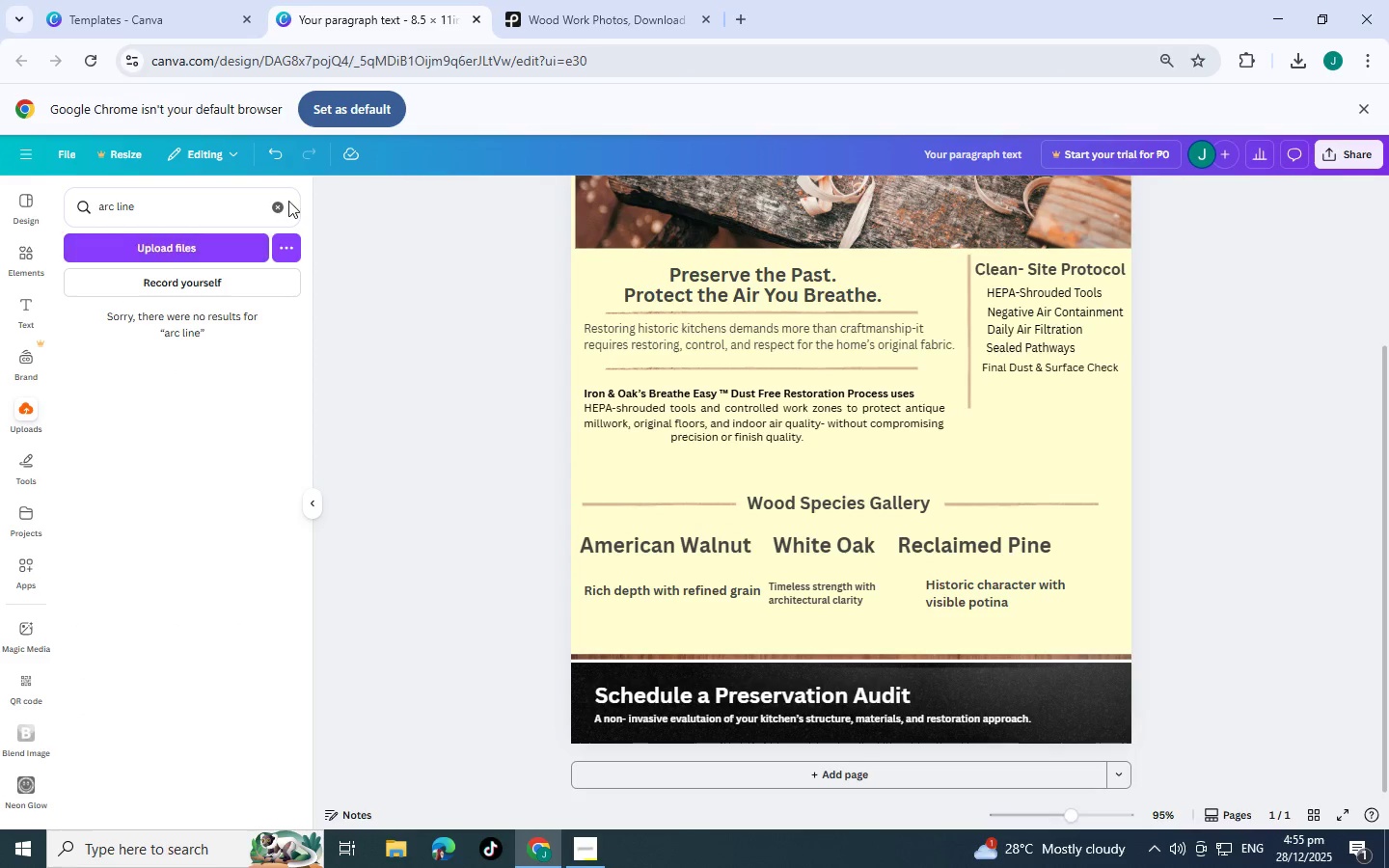 
left_click([32, 253])
 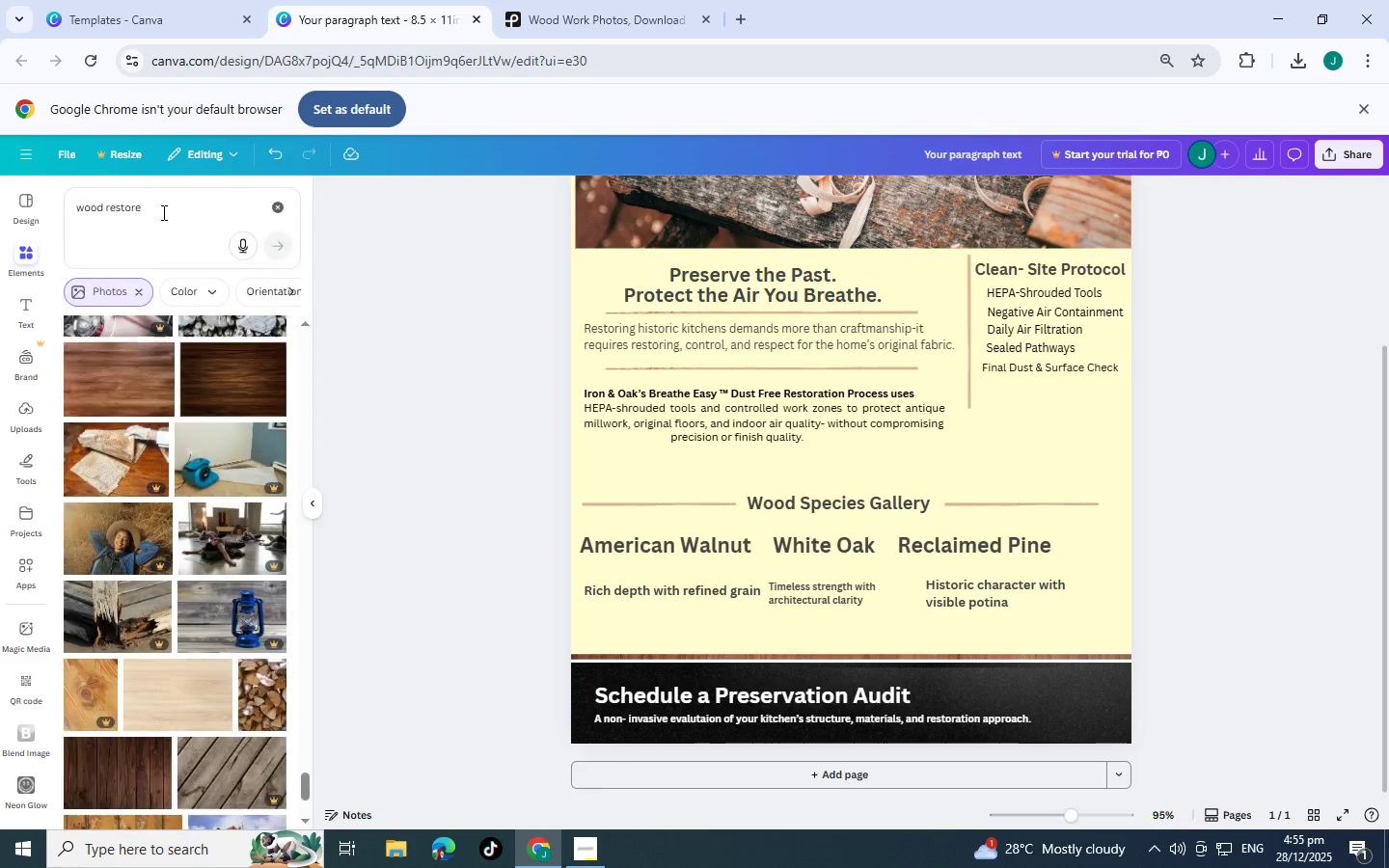 
left_click_drag(start_coordinate=[162, 212], to_coordinate=[0, 210])
 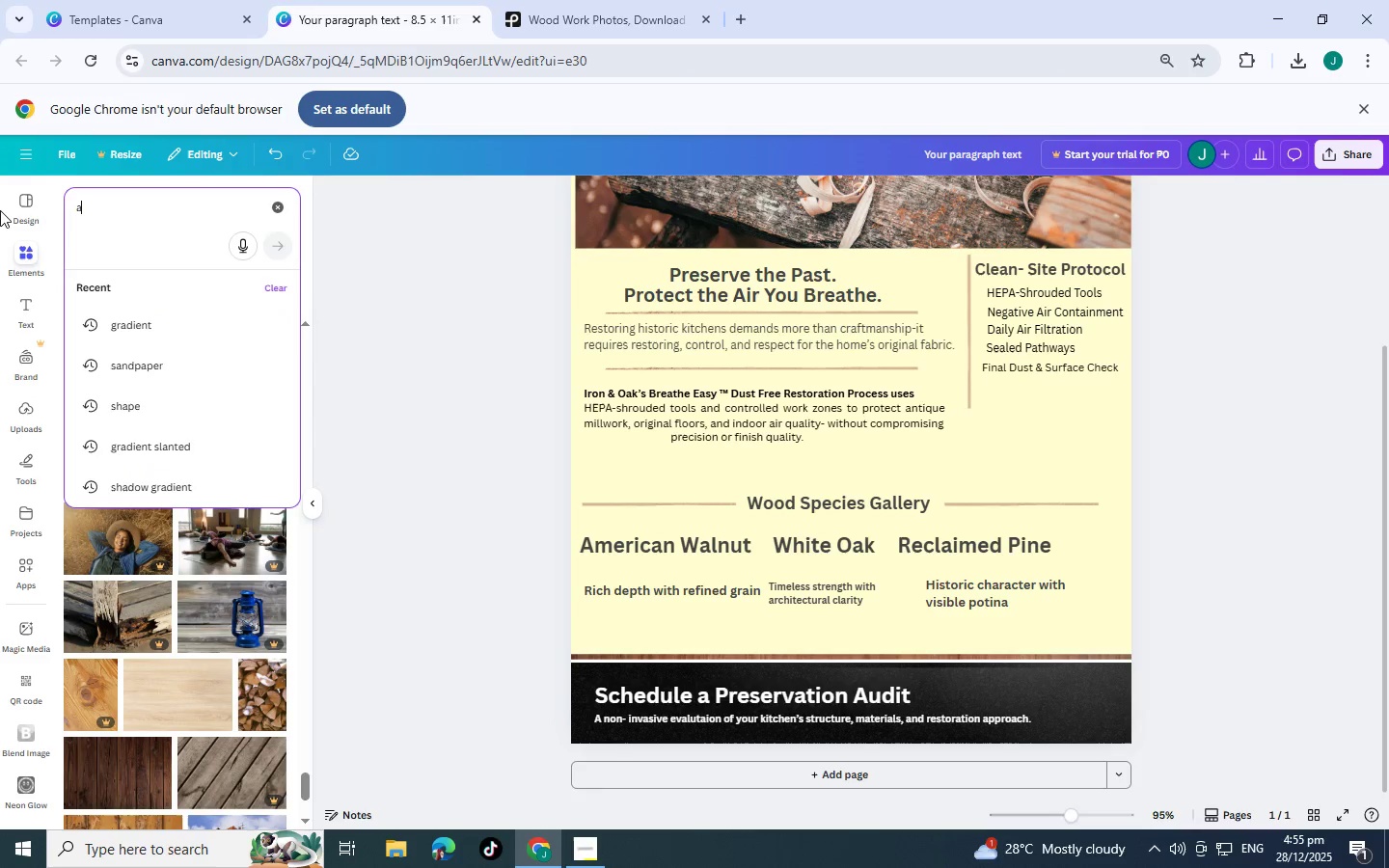 
type(arc ;)
key(Backspace)
type(linme)
key(Backspace)
key(Backspace)
type(e)
 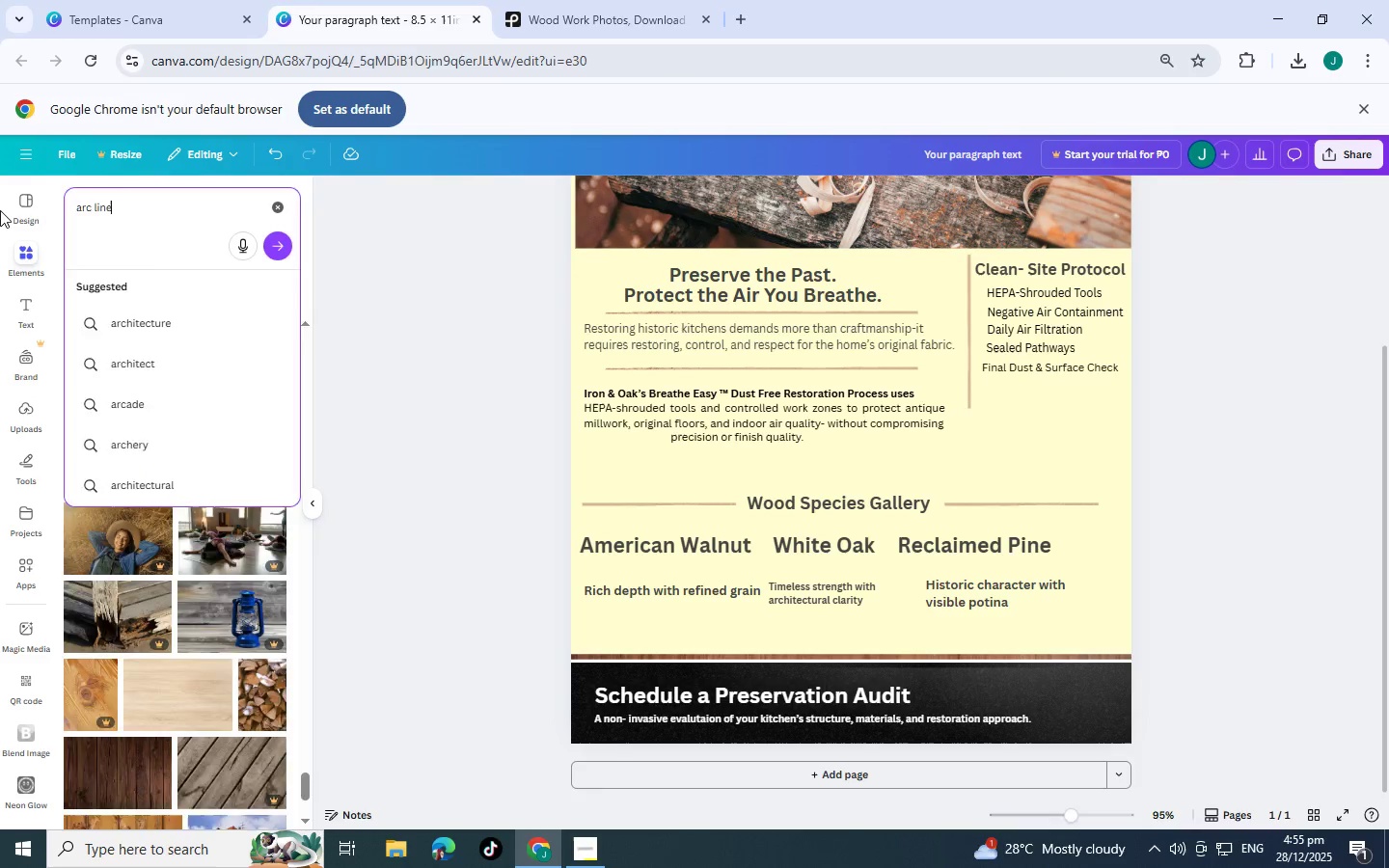 
key(Enter)
 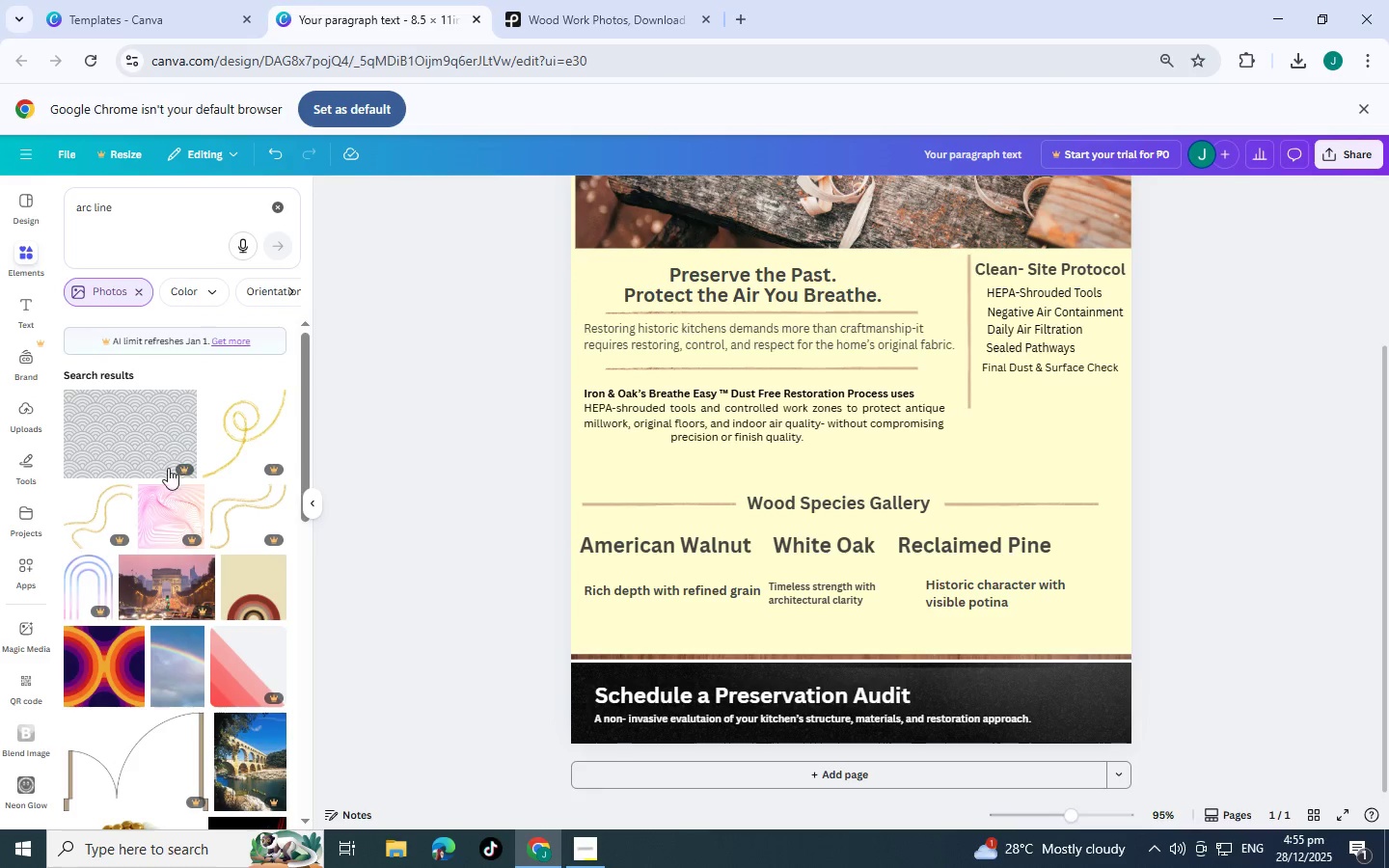 
scroll: coordinate [208, 448], scroll_direction: down, amount: 2.0
 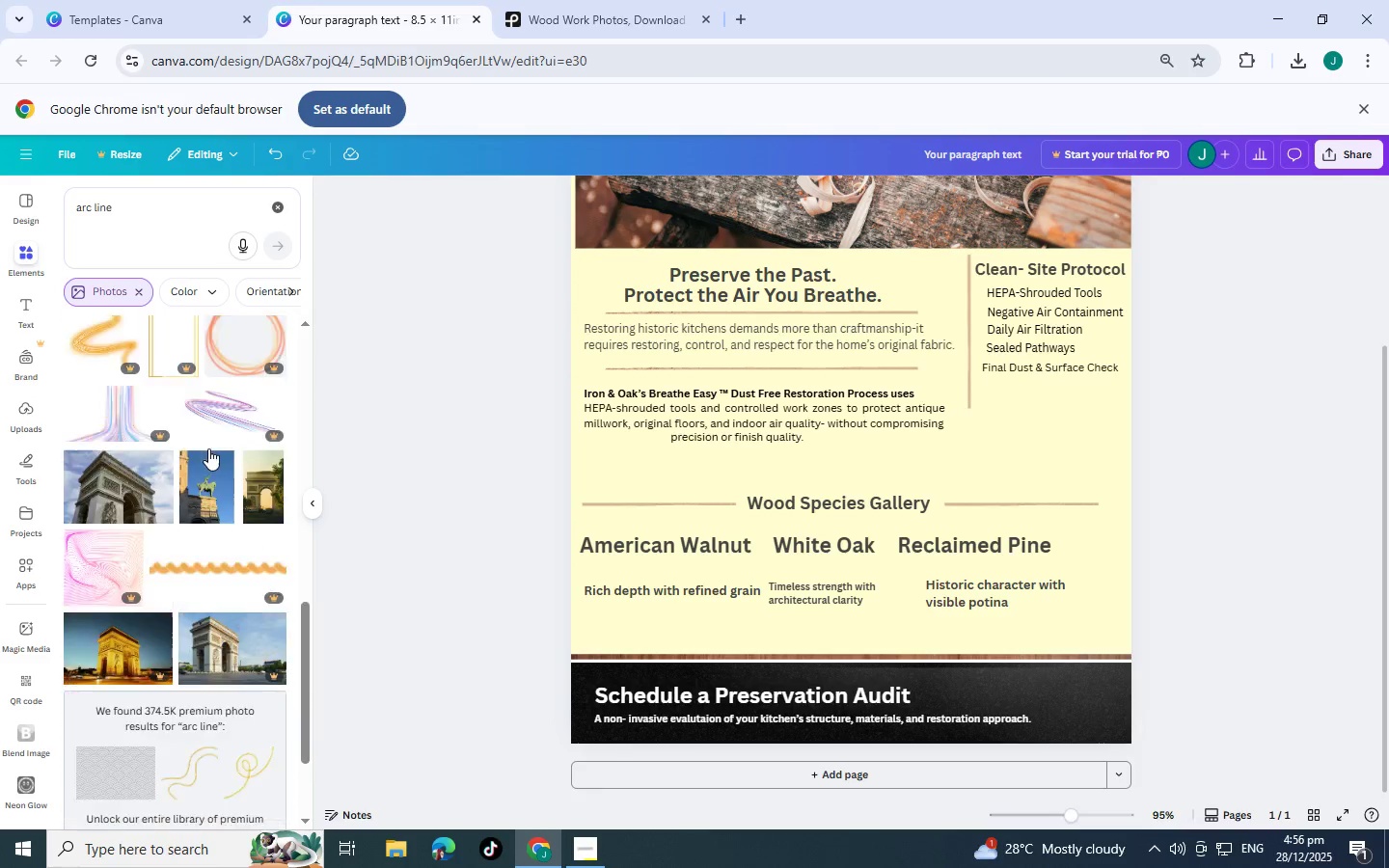 
left_click_drag(start_coordinate=[176, 200], to_coordinate=[0, 205])
 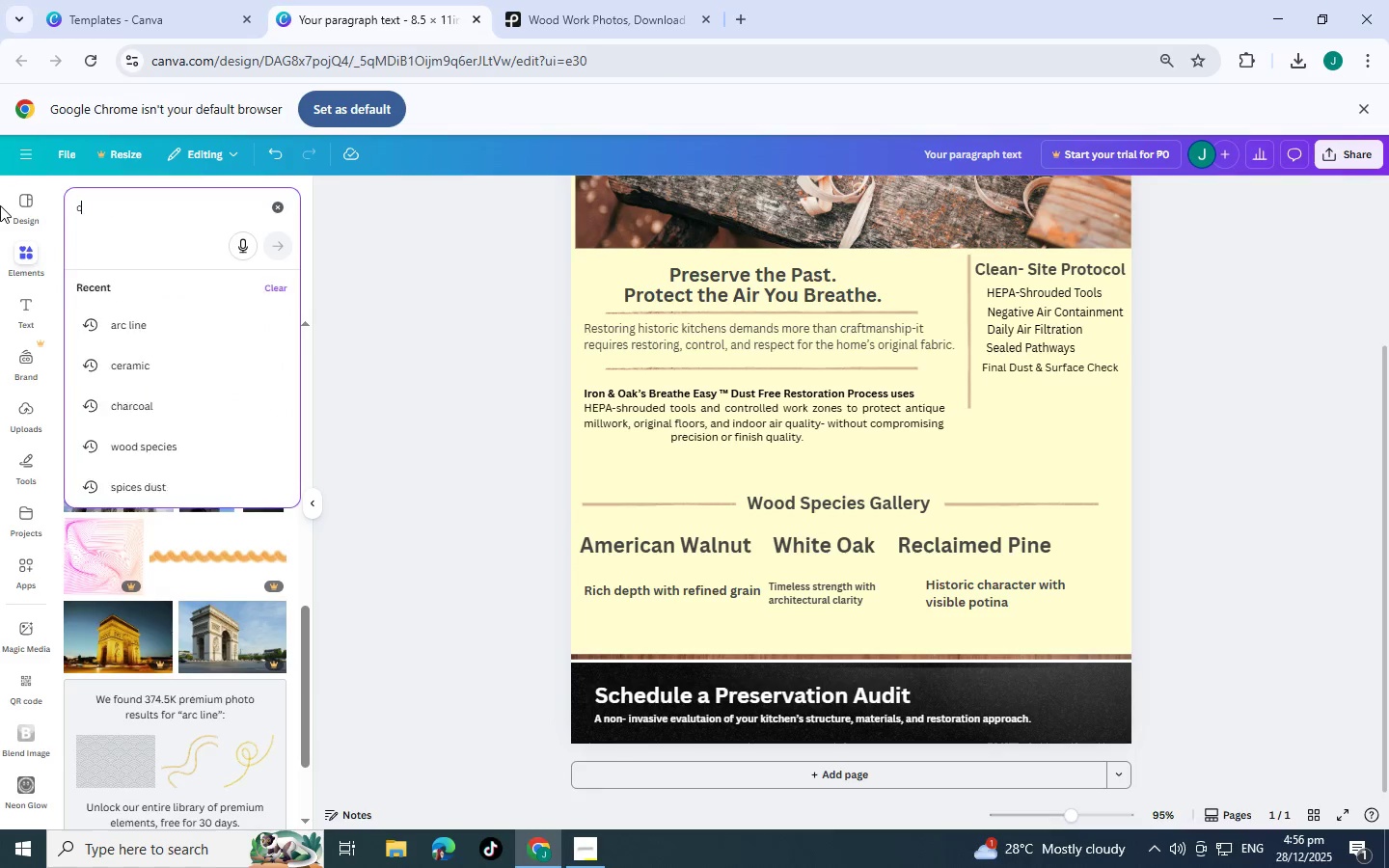 
type(curvle )
key(Backspace)
key(Backspace)
key(Backspace)
type(e line)
 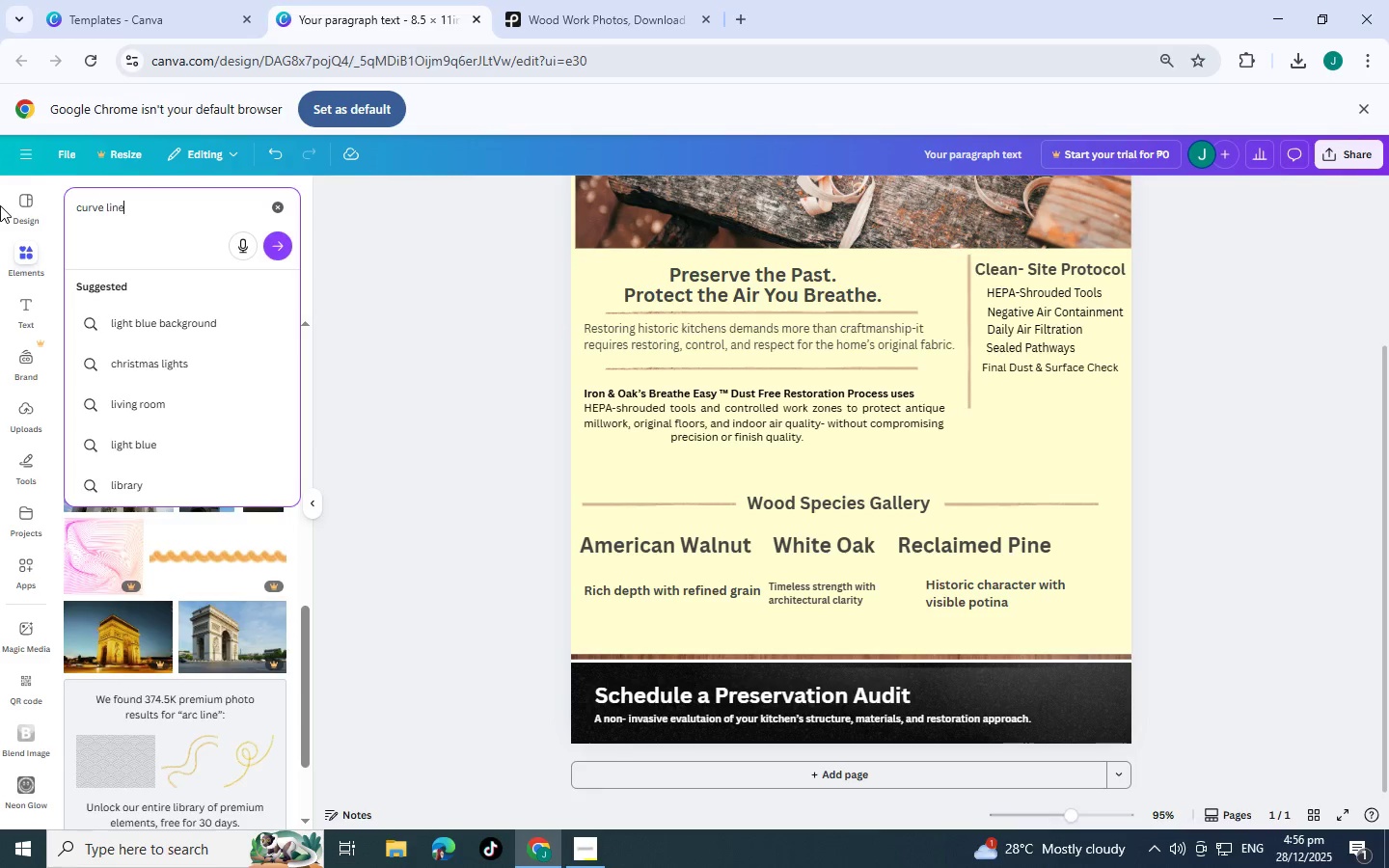 
key(Enter)
 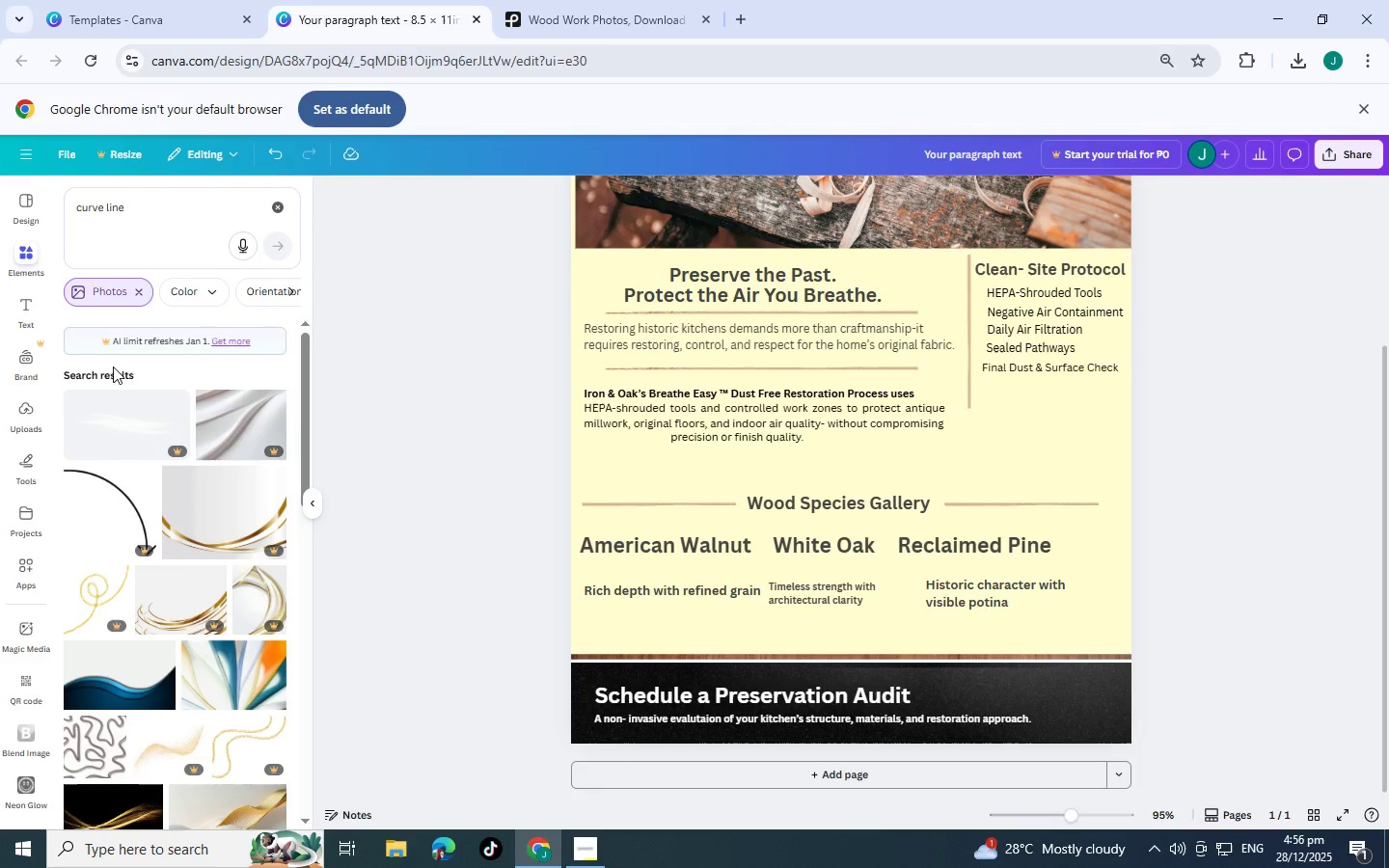 
scroll: coordinate [147, 438], scroll_direction: up, amount: 1.0
 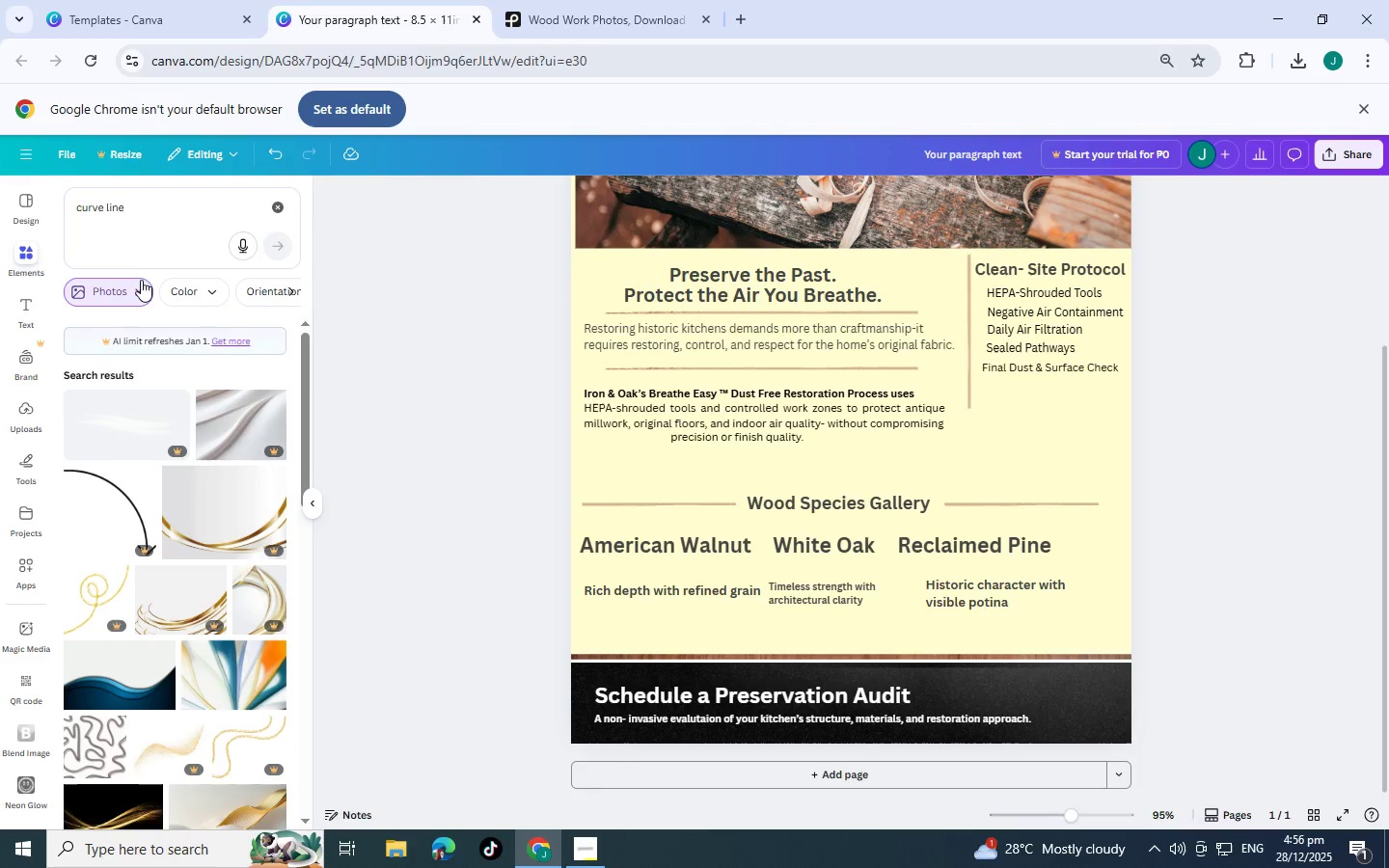 
left_click([141, 287])
 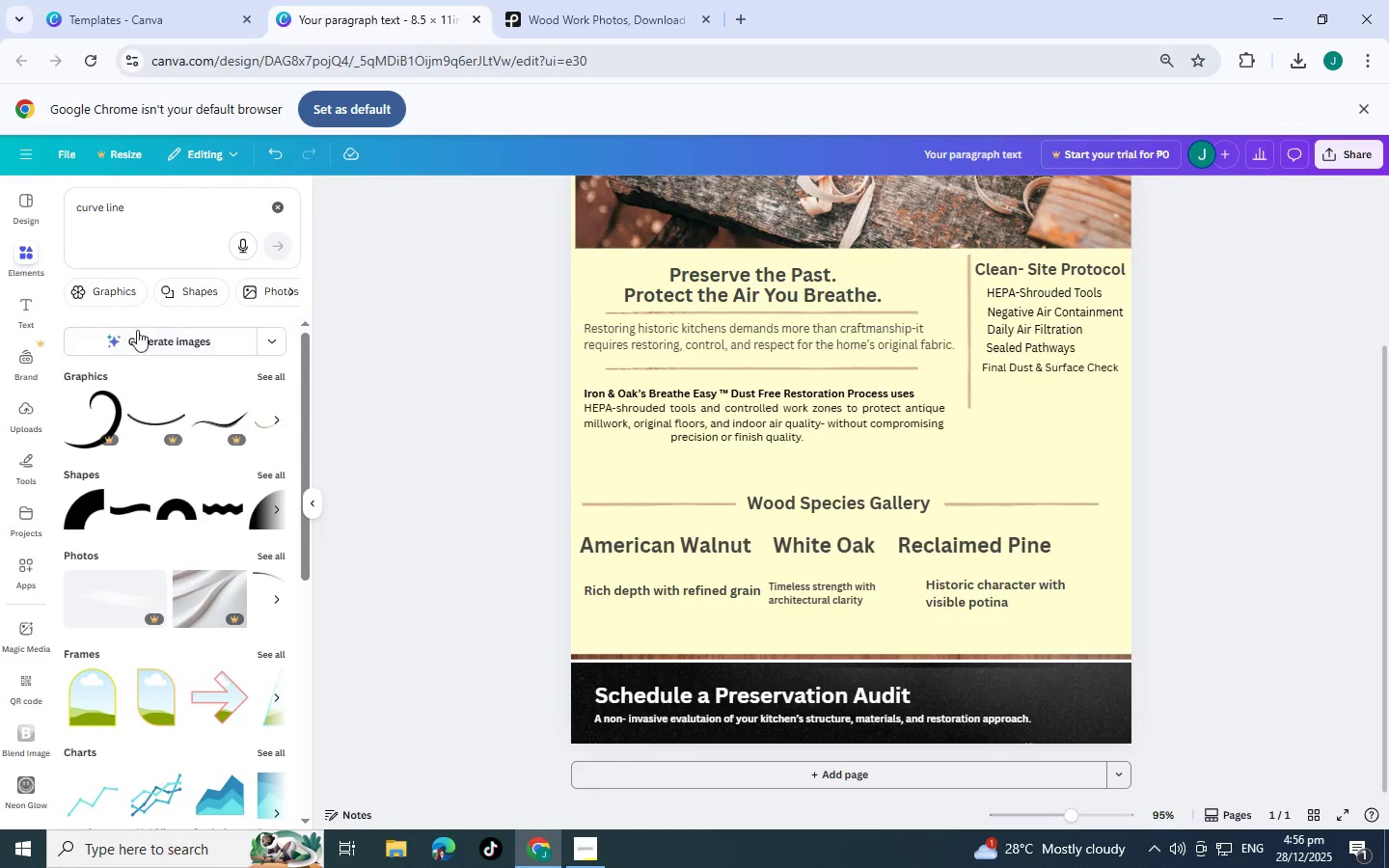 
left_click([275, 374])
 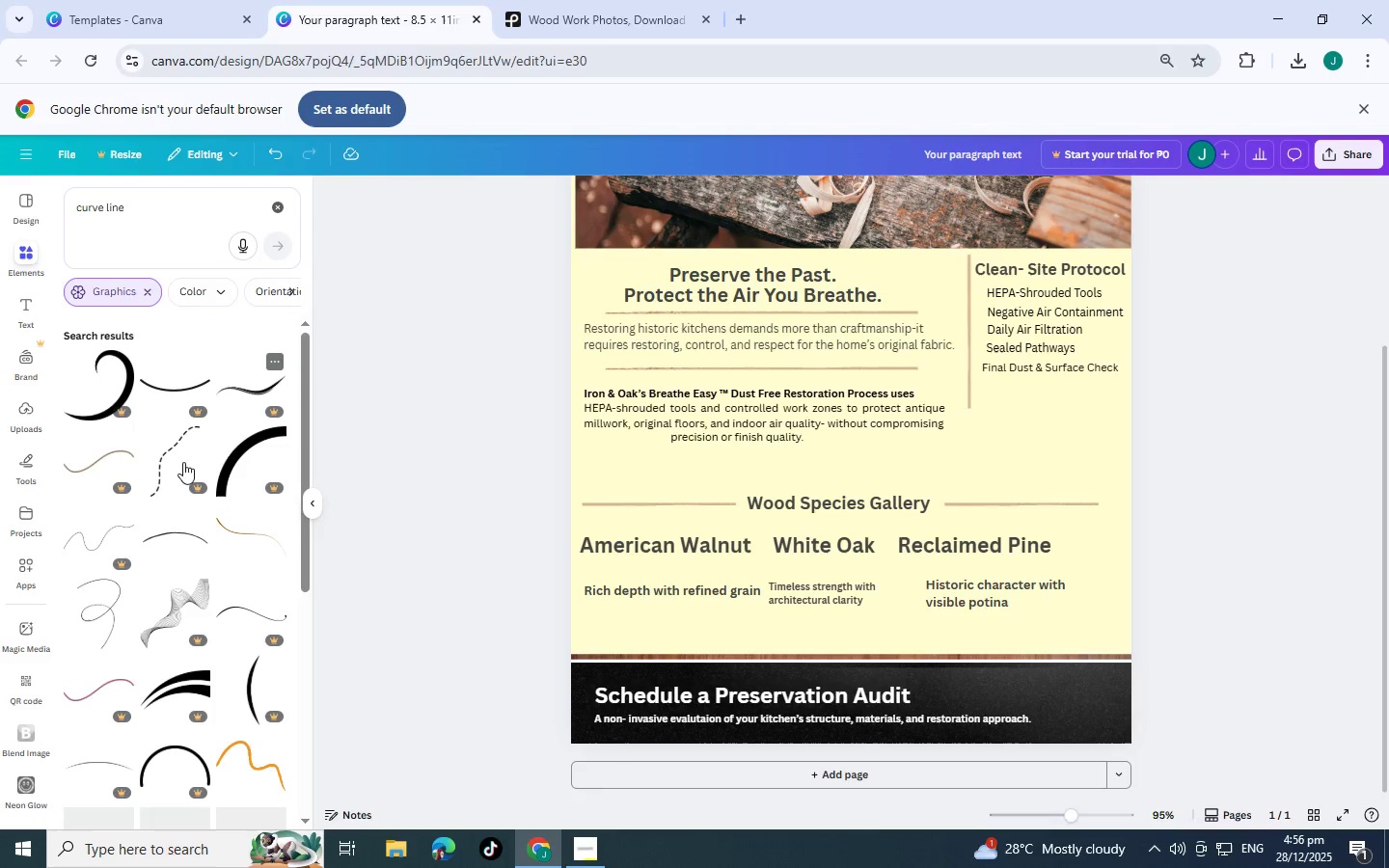 
scroll: coordinate [165, 492], scroll_direction: down, amount: 1.0
 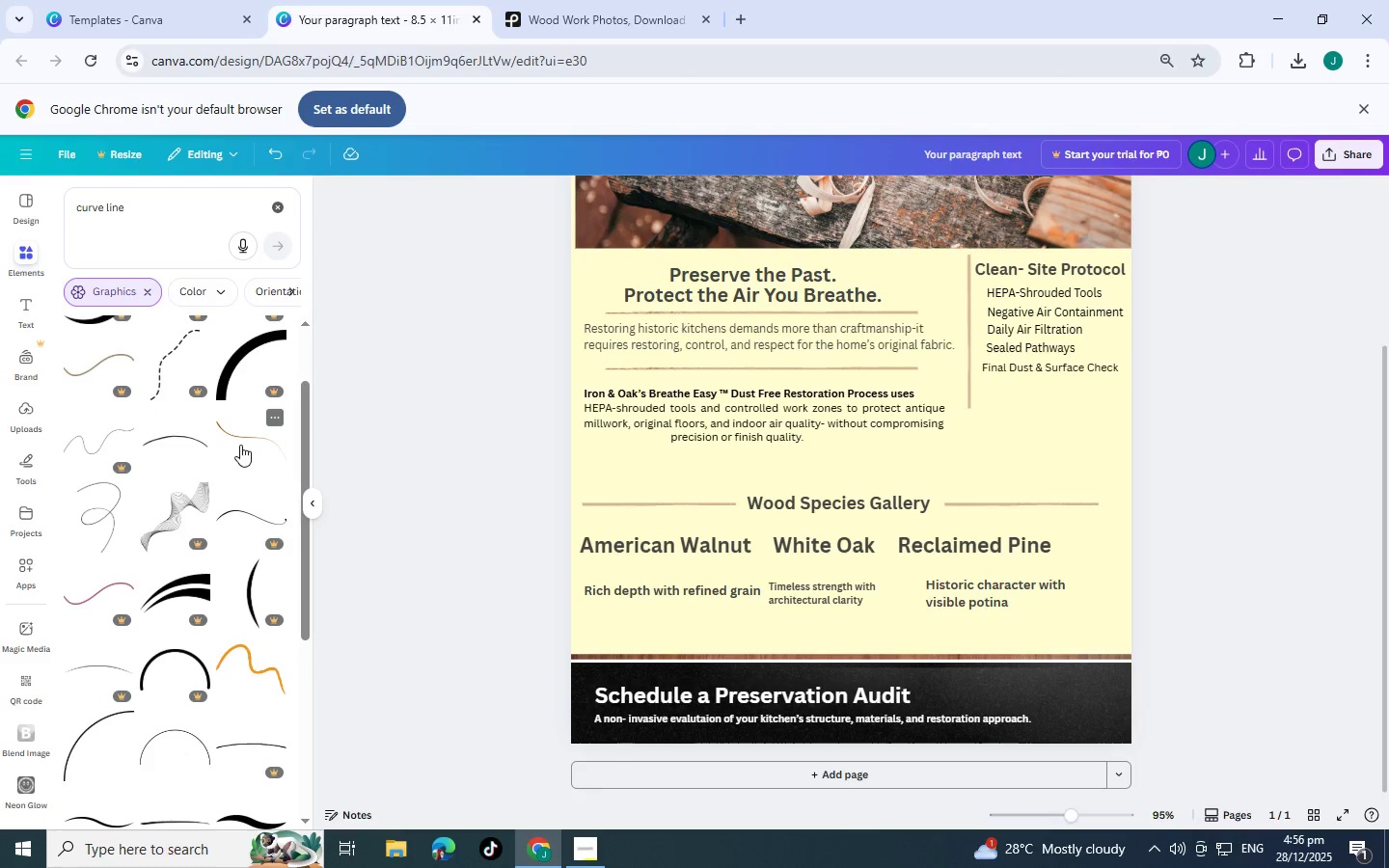 
left_click([188, 444])
 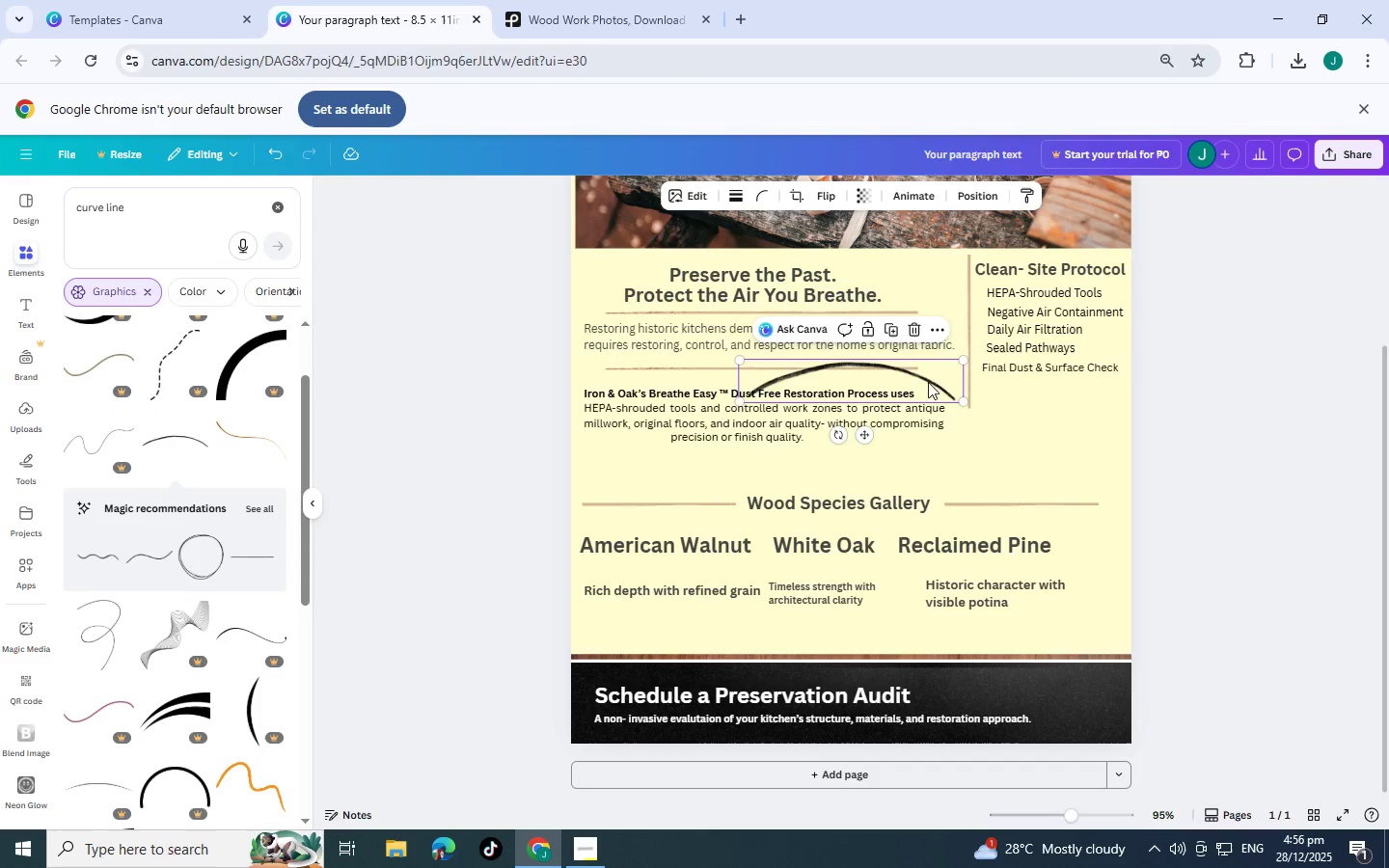 
left_click_drag(start_coordinate=[894, 376], to_coordinate=[885, 455])
 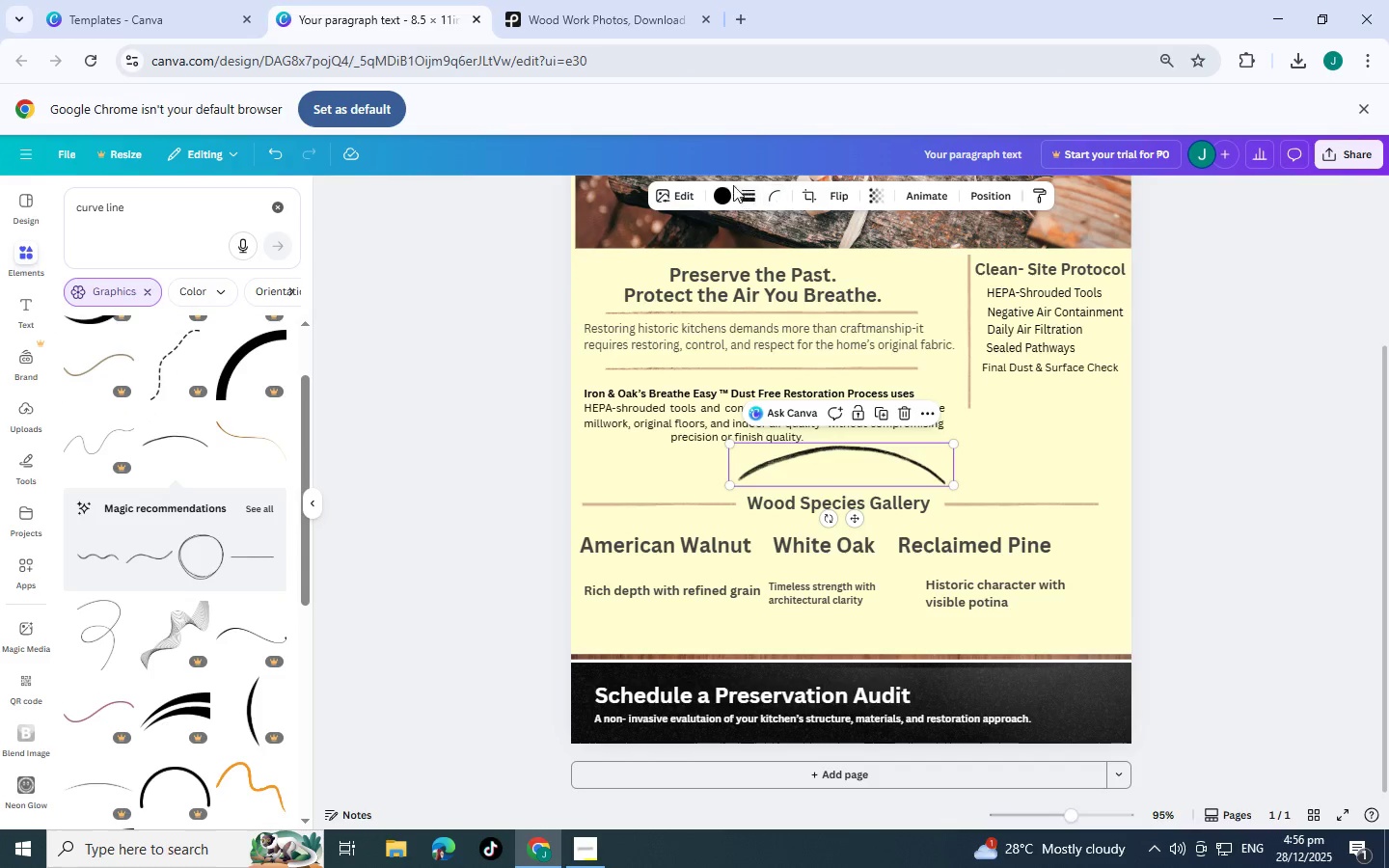 
left_click([720, 188])
 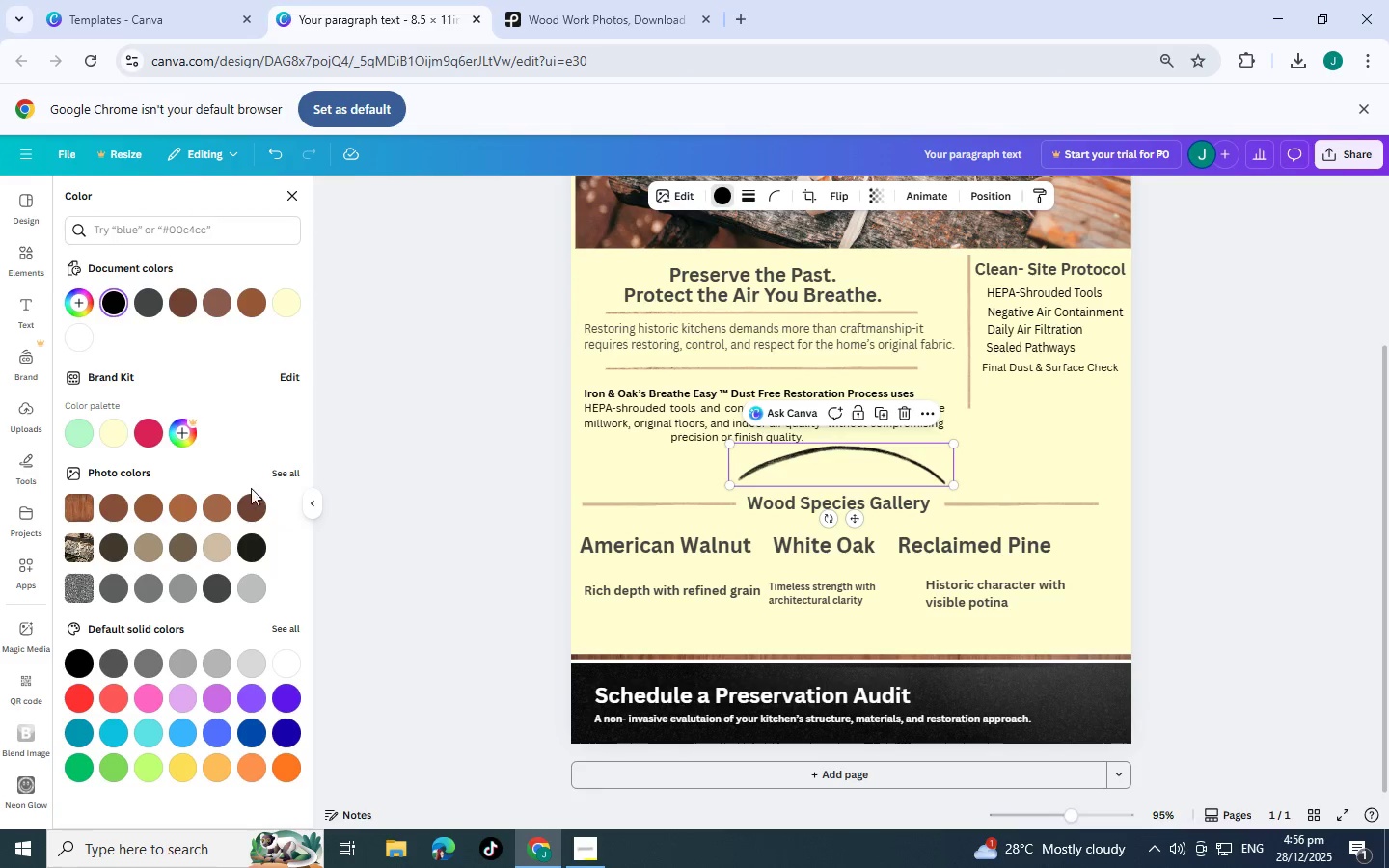 
left_click([264, 507])
 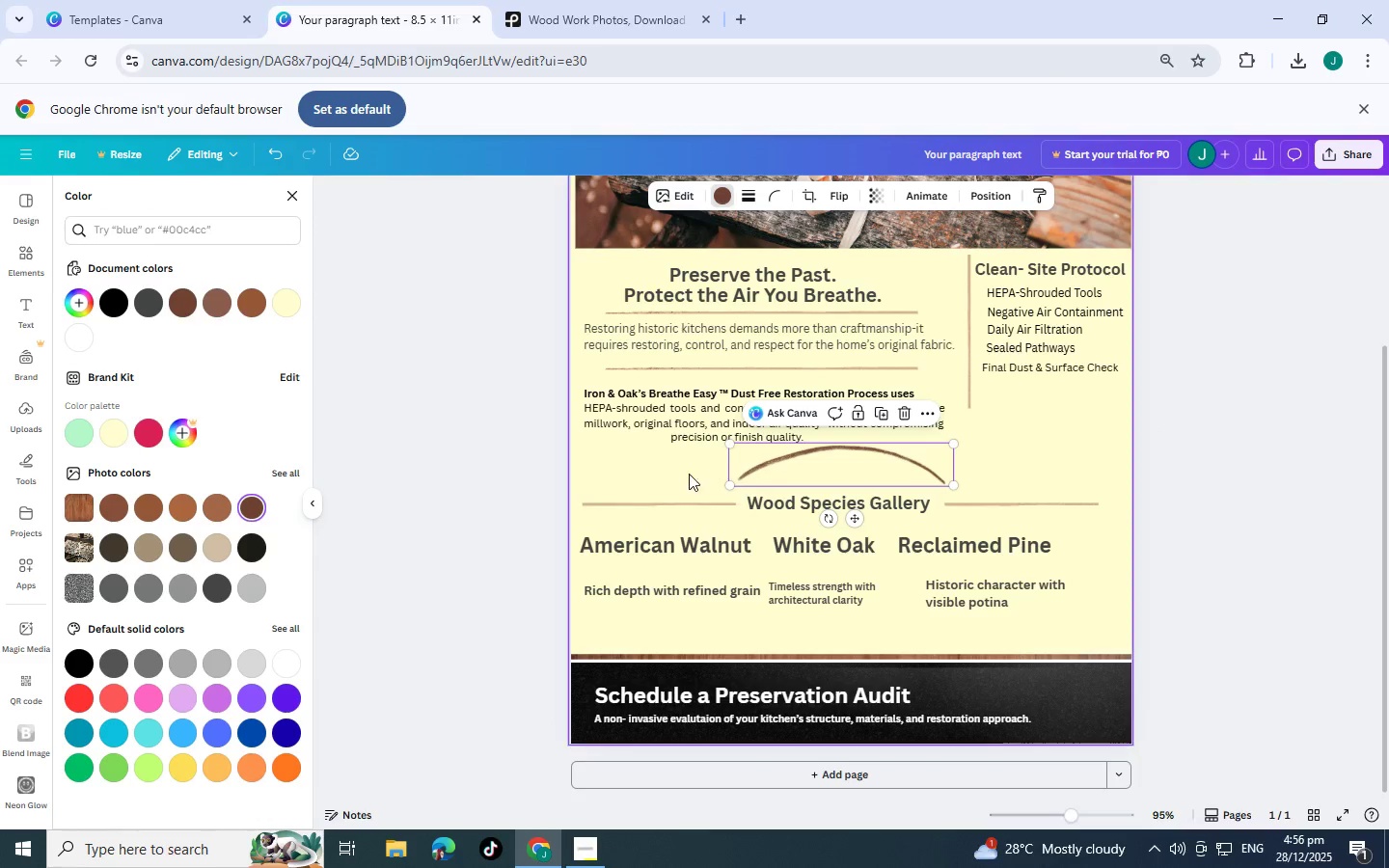 
left_click([718, 199])
 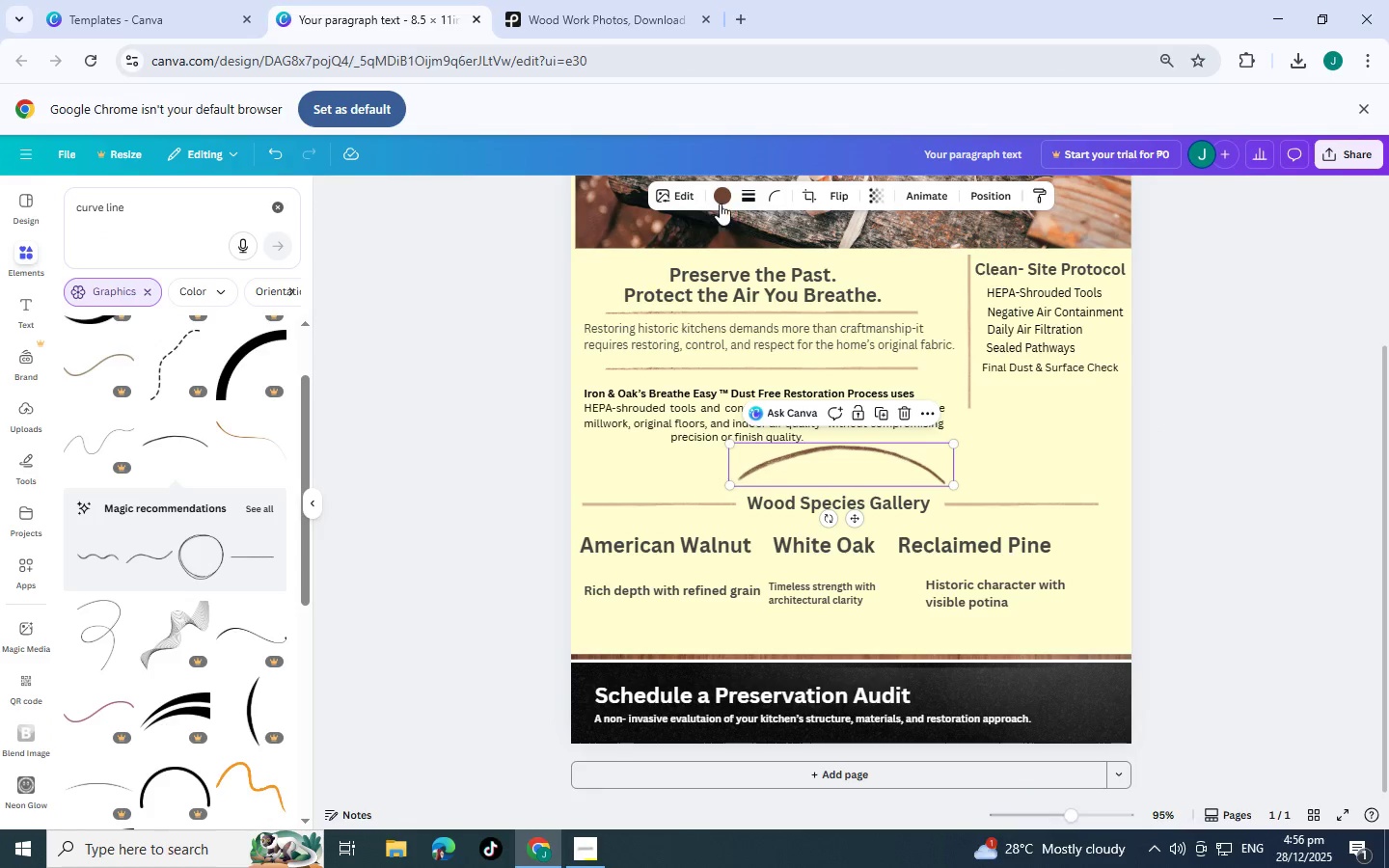 
left_click([728, 201])
 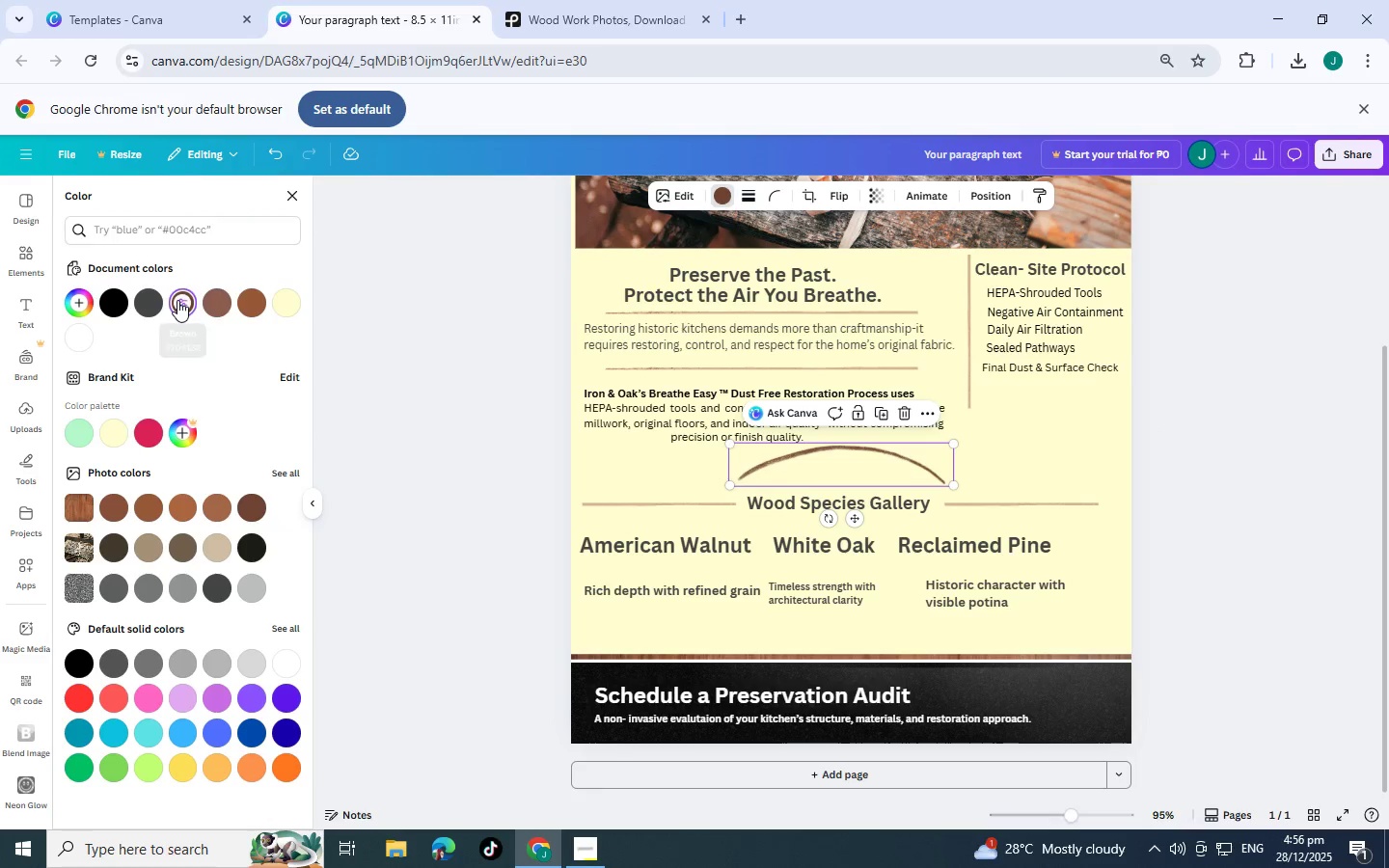 
double_click([177, 300])
 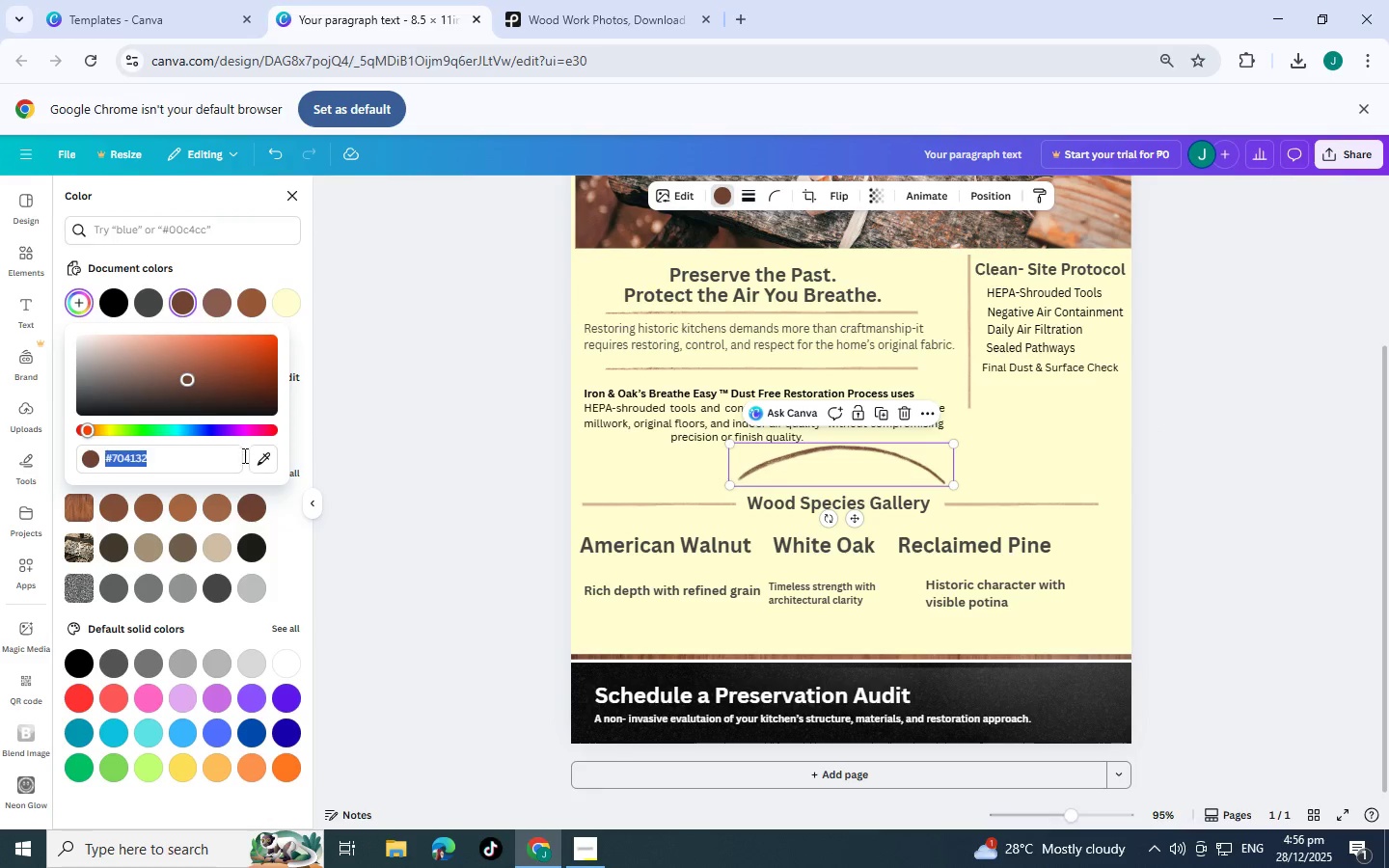 
left_click([262, 465])
 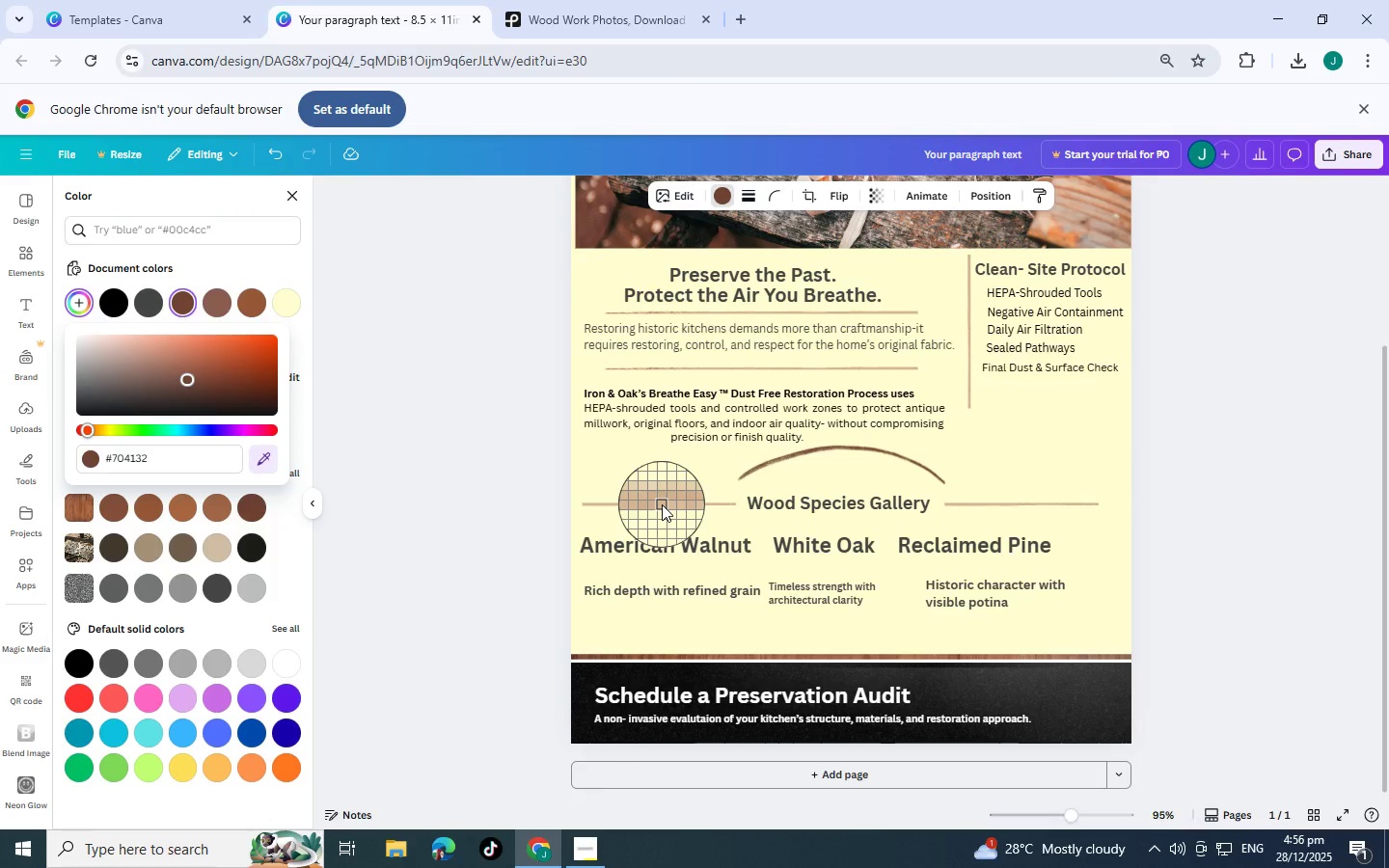 
left_click([662, 504])
 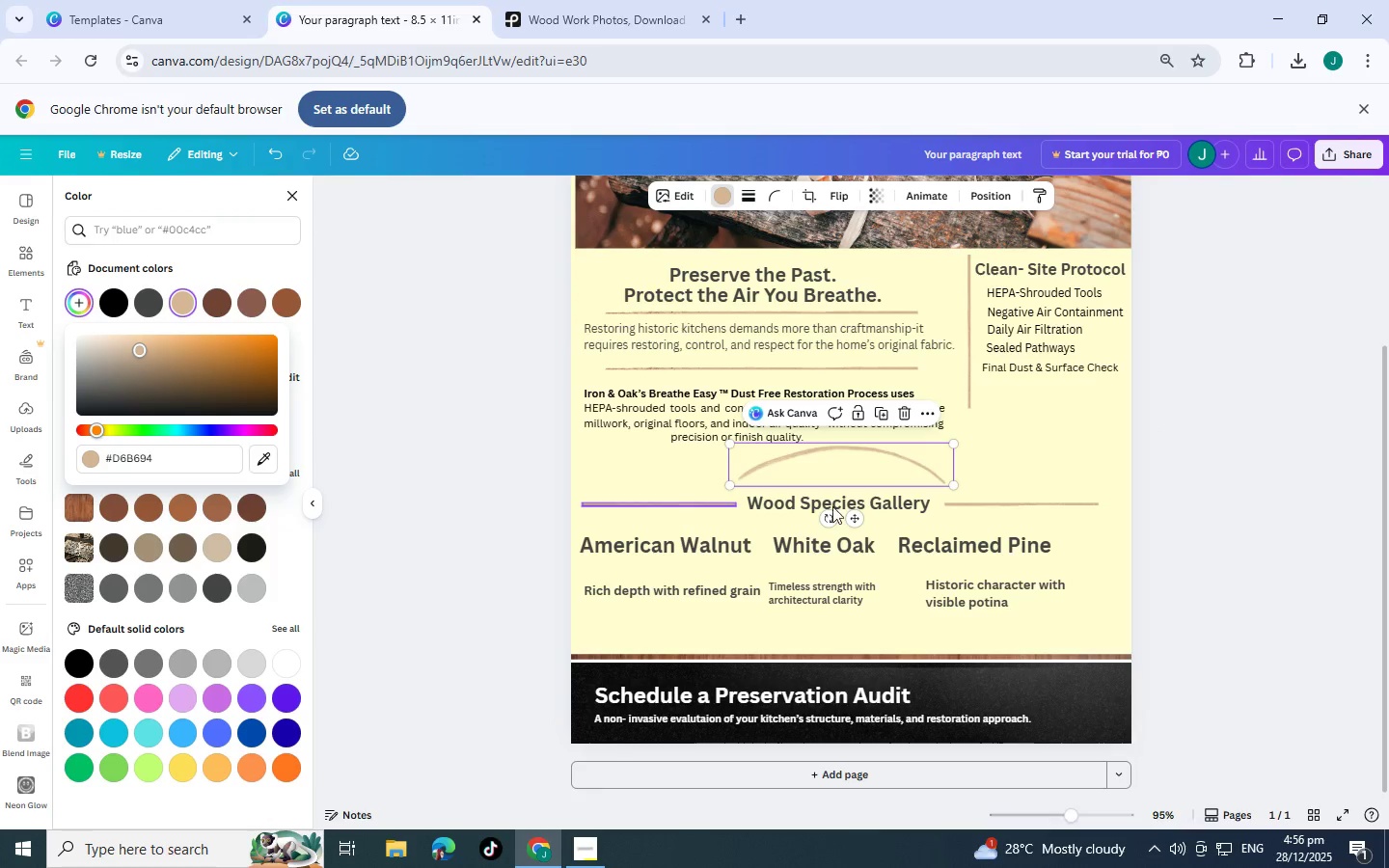 
left_click([1104, 475])
 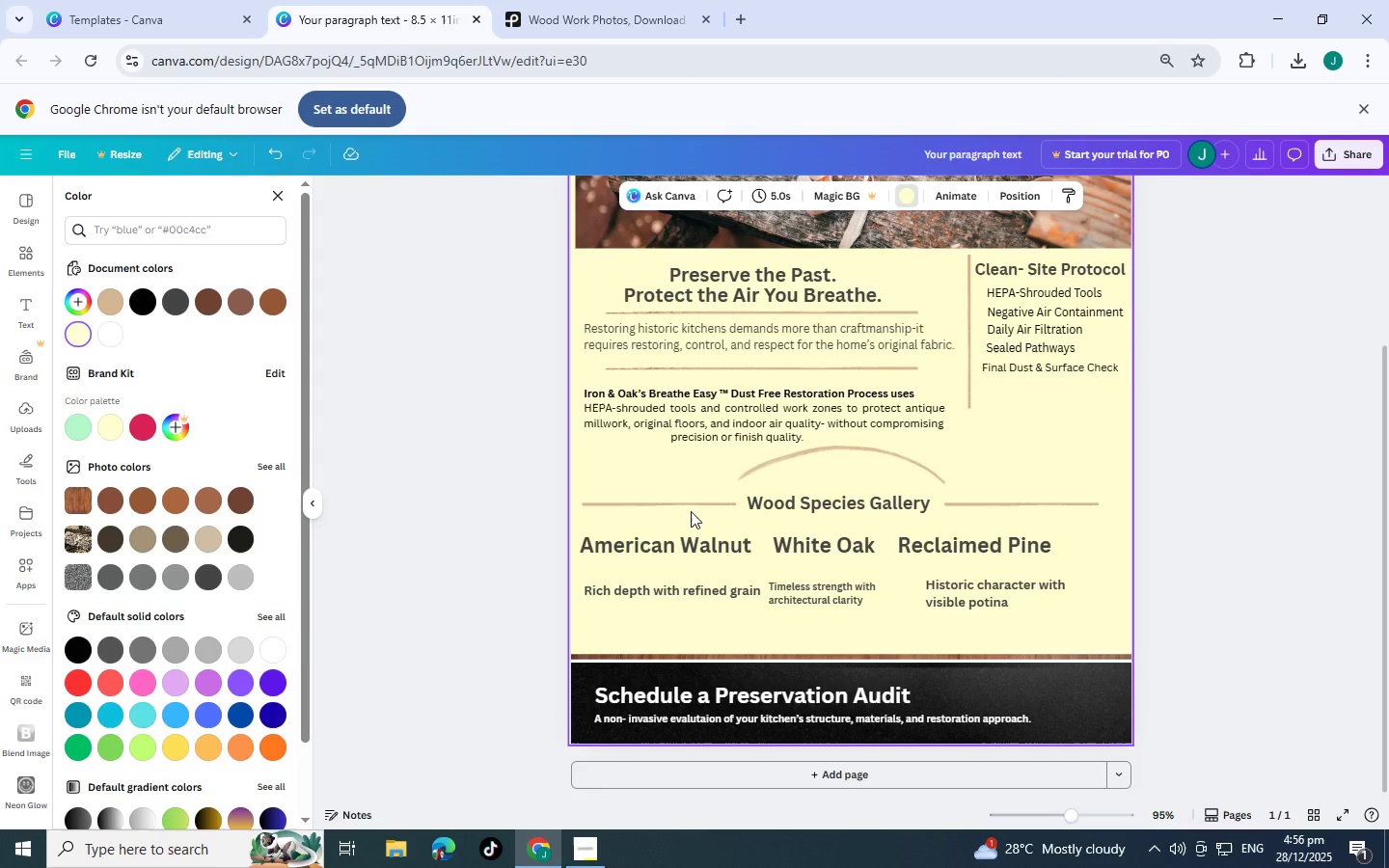 
left_click([687, 504])
 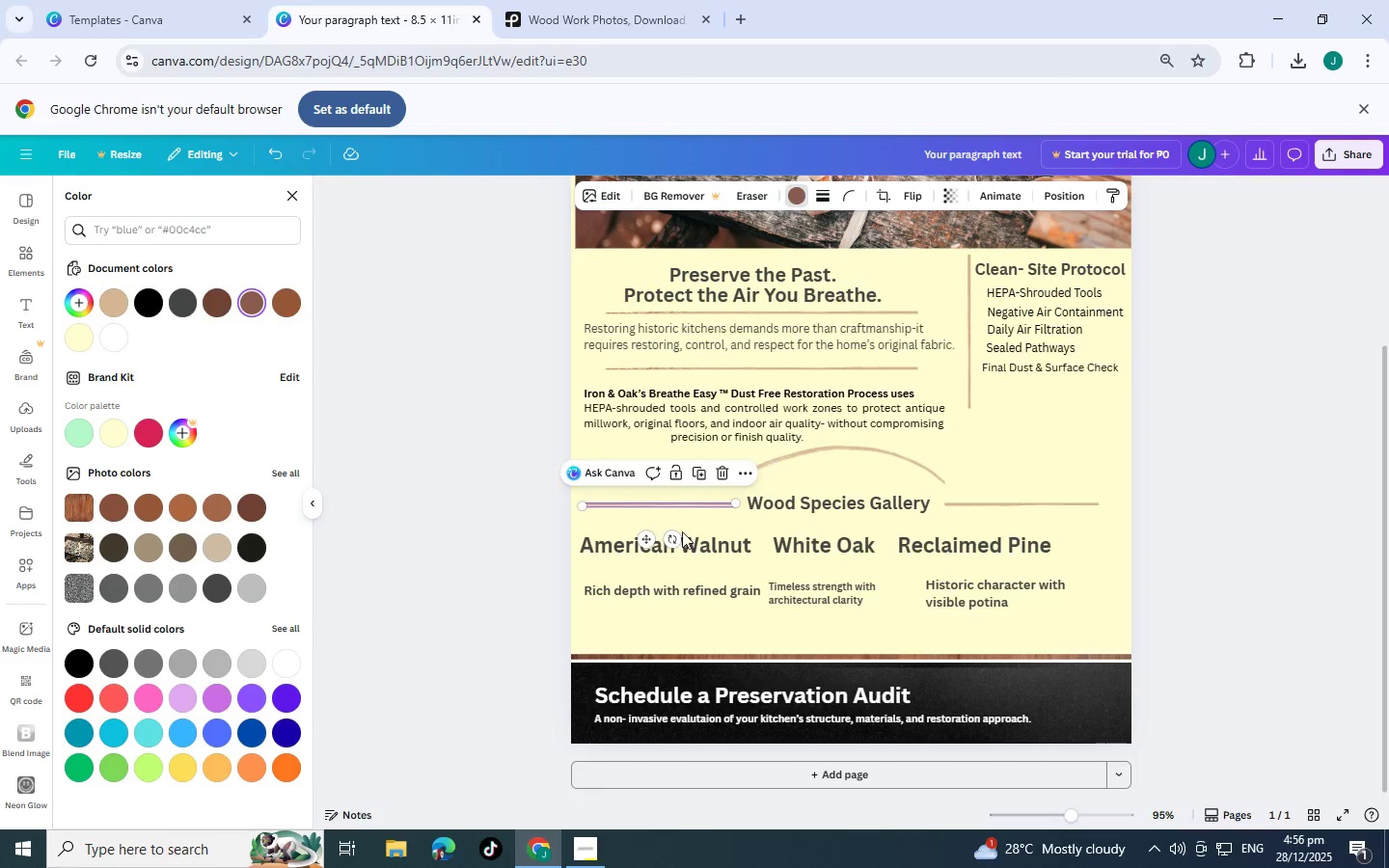 
key(Control+C)
 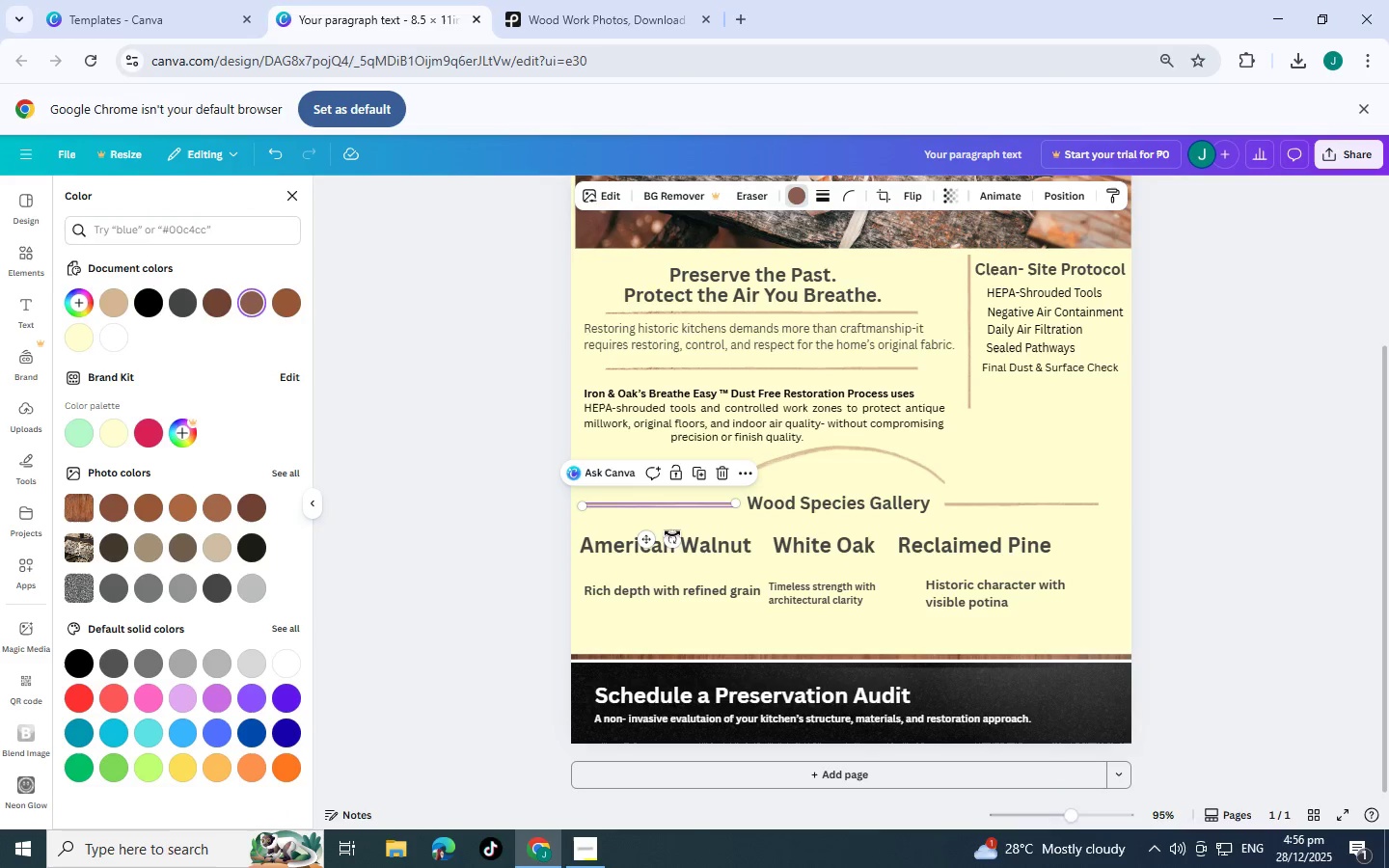 
key(Control+V)
 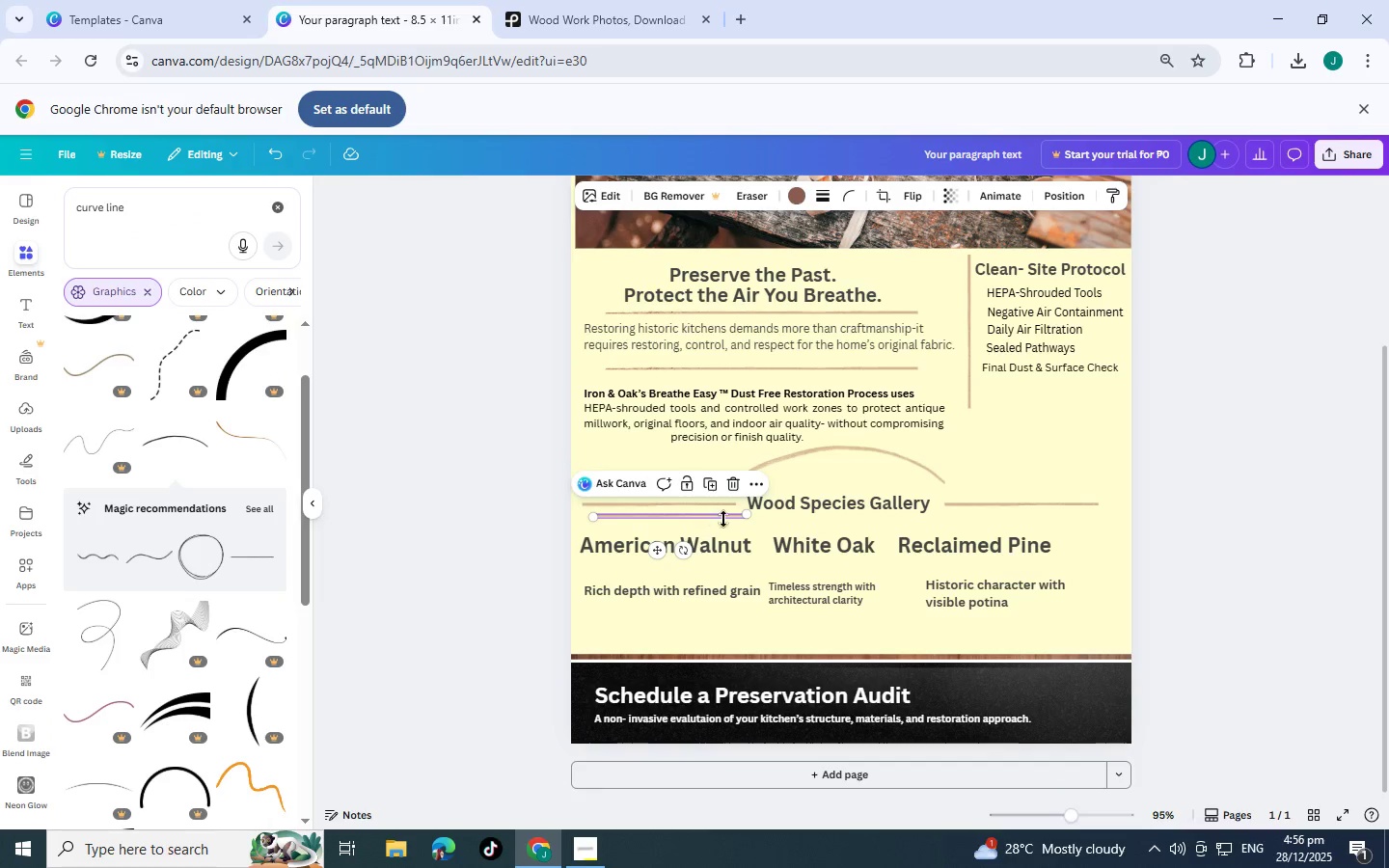 
left_click([835, 447])
 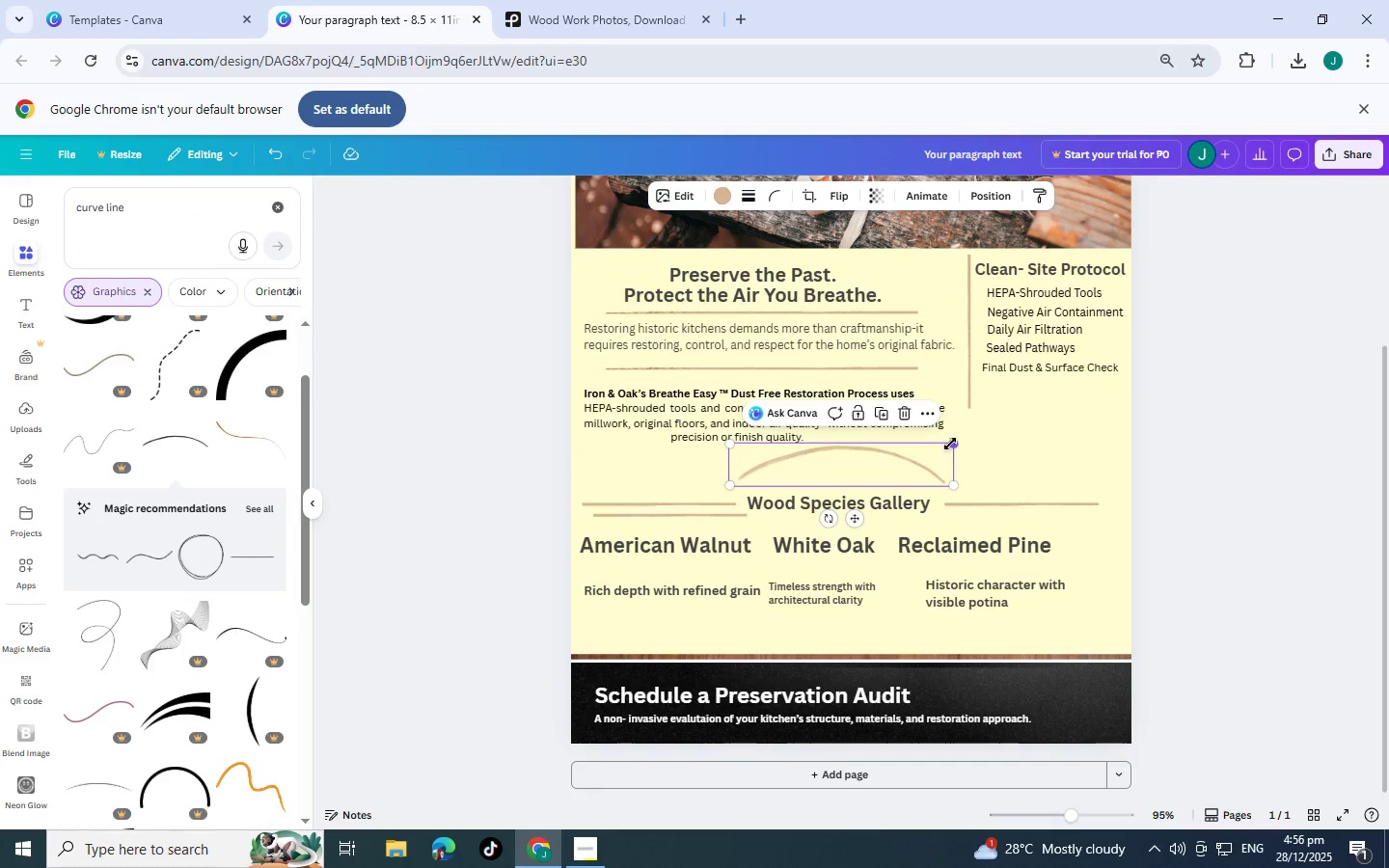 
left_click_drag(start_coordinate=[952, 444], to_coordinate=[873, 470])
 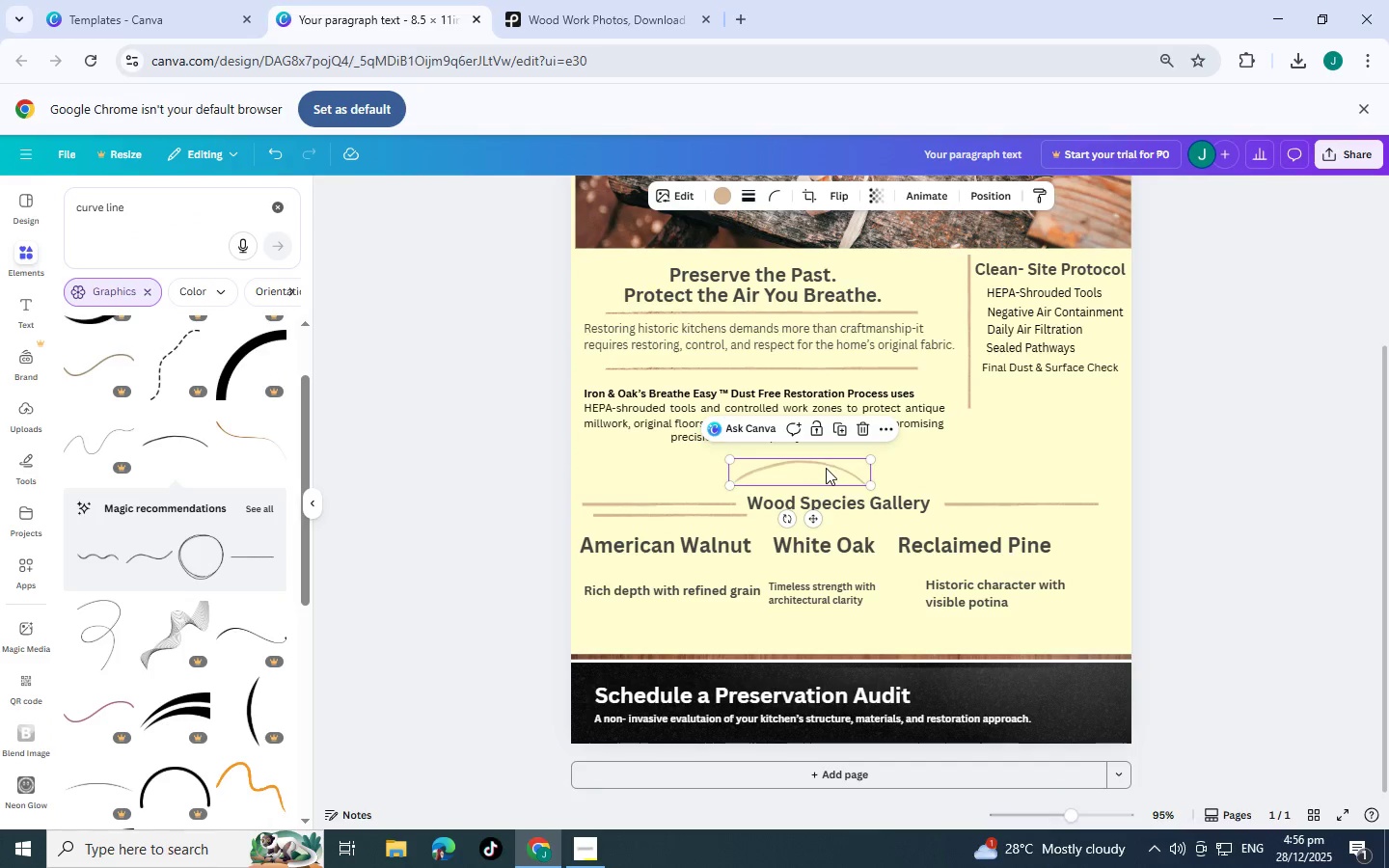 
left_click_drag(start_coordinate=[830, 469], to_coordinate=[869, 462])
 